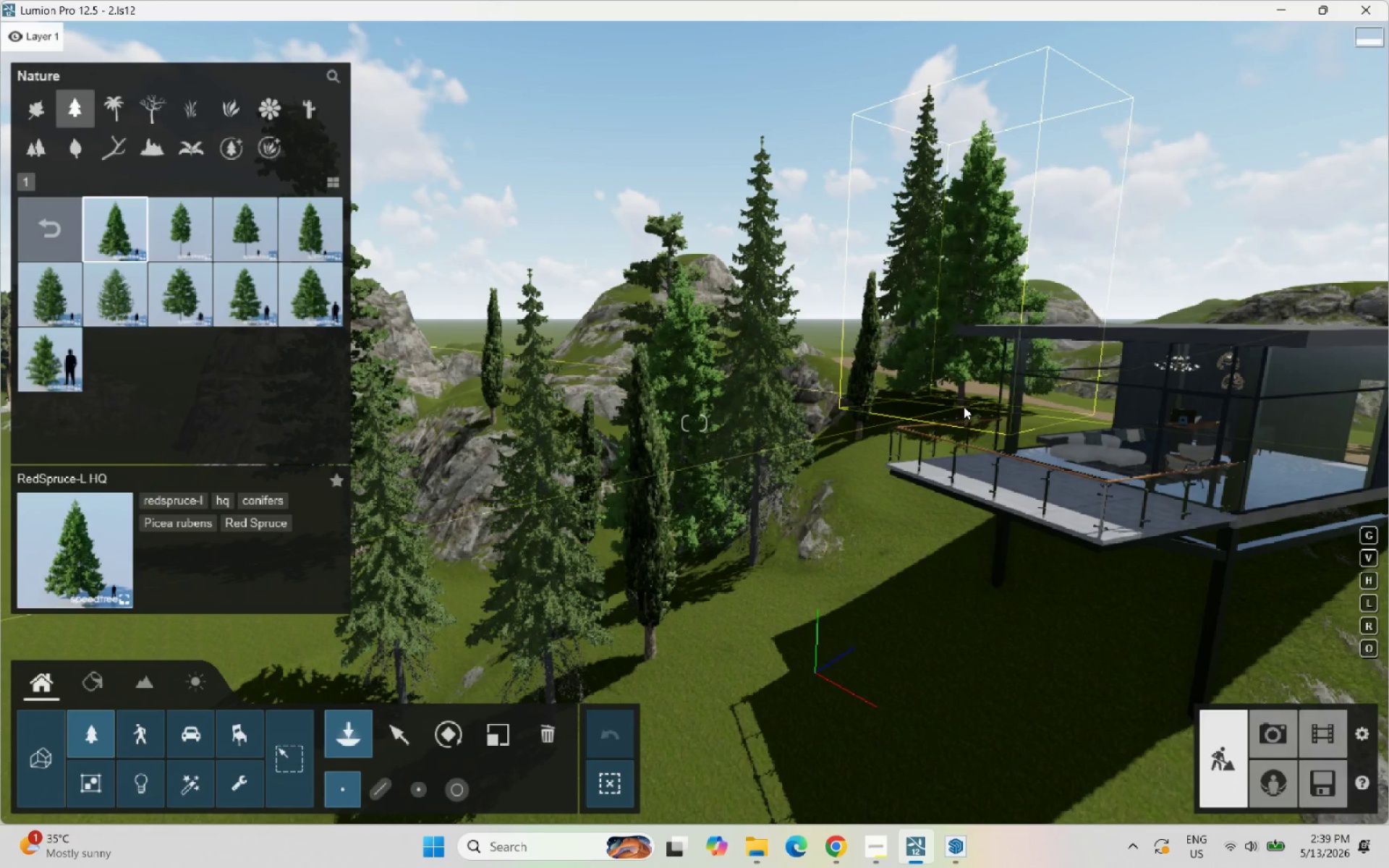 
left_click([964, 407])
 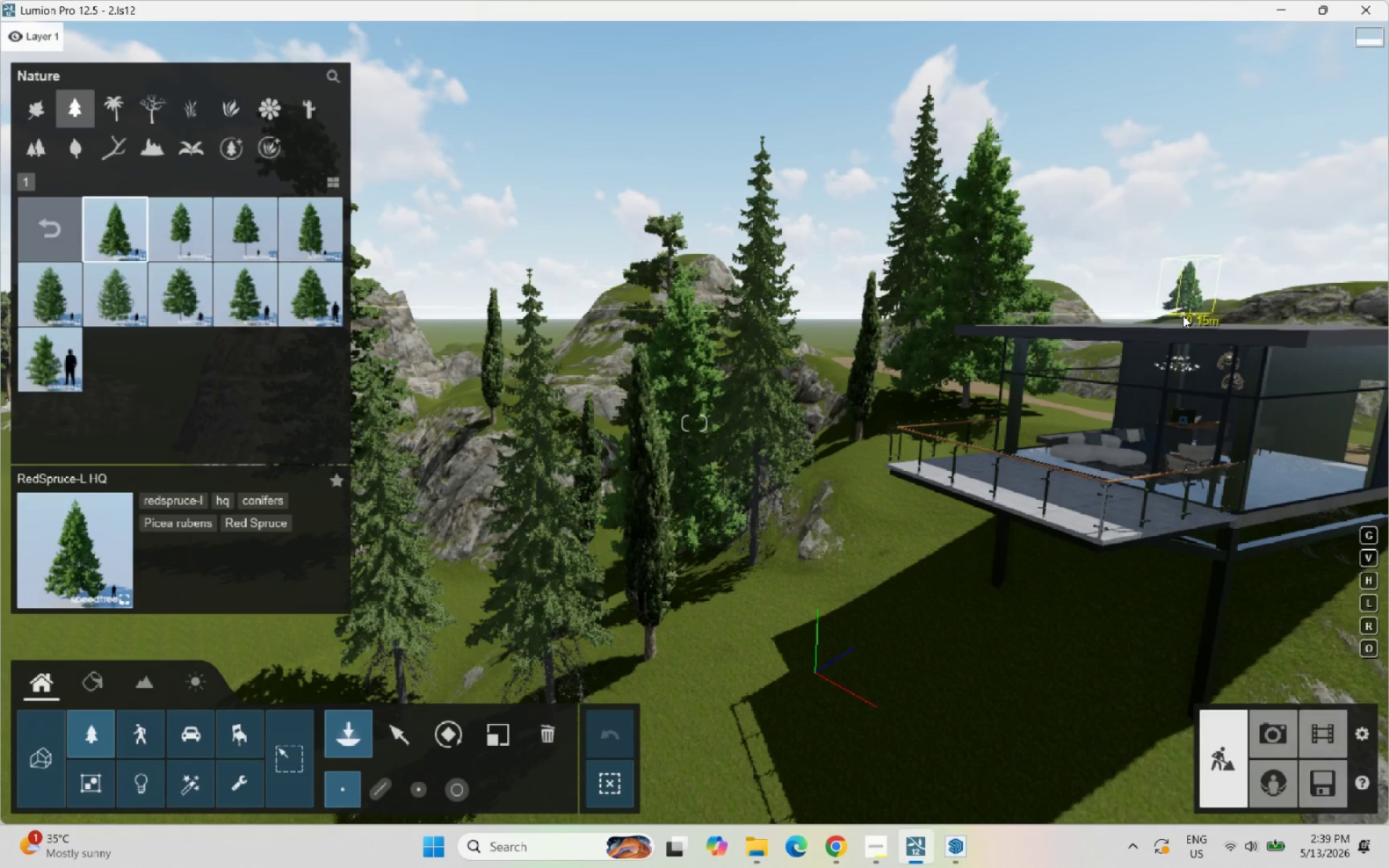 
left_click([1183, 315])
 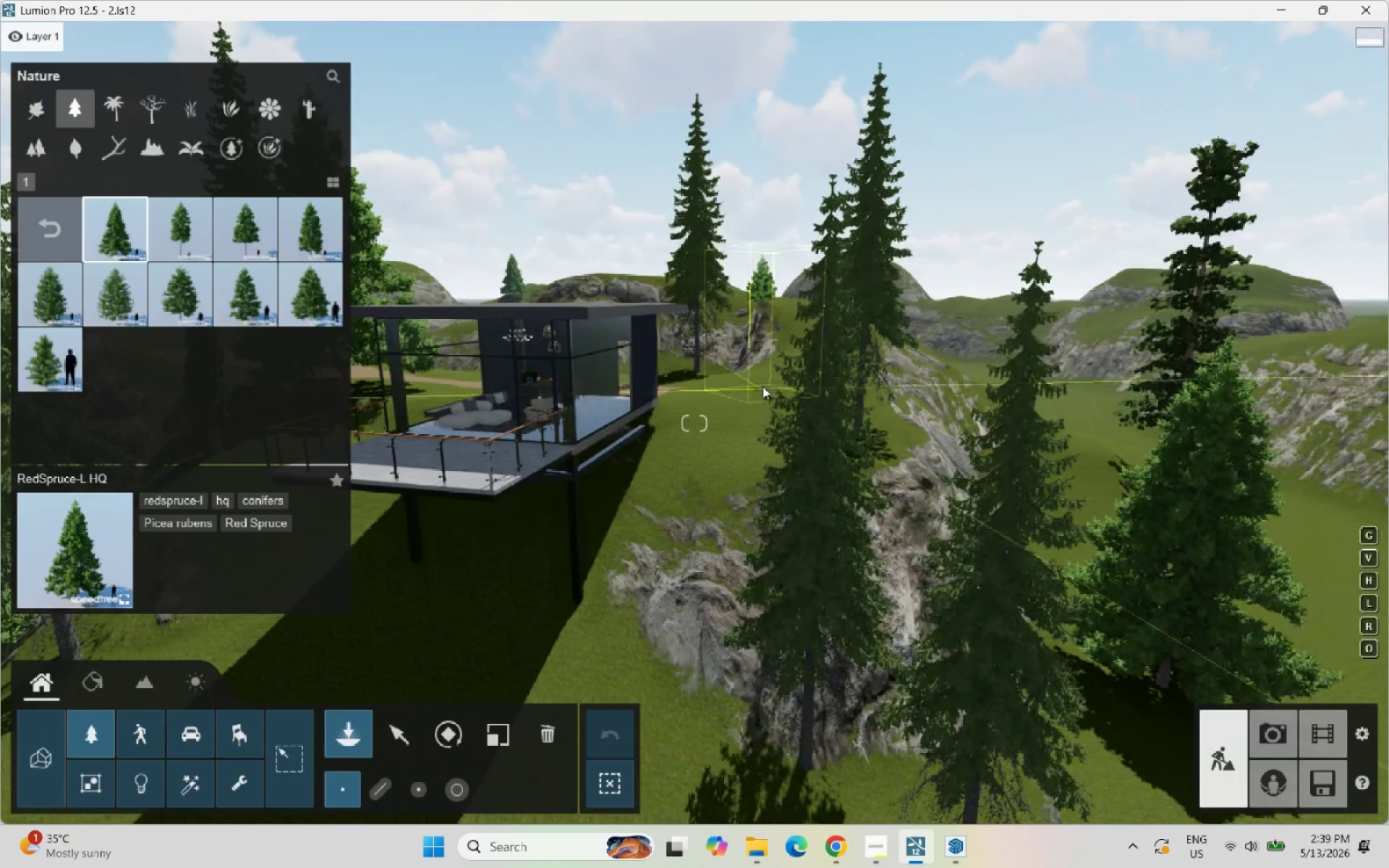 
left_click([768, 381])
 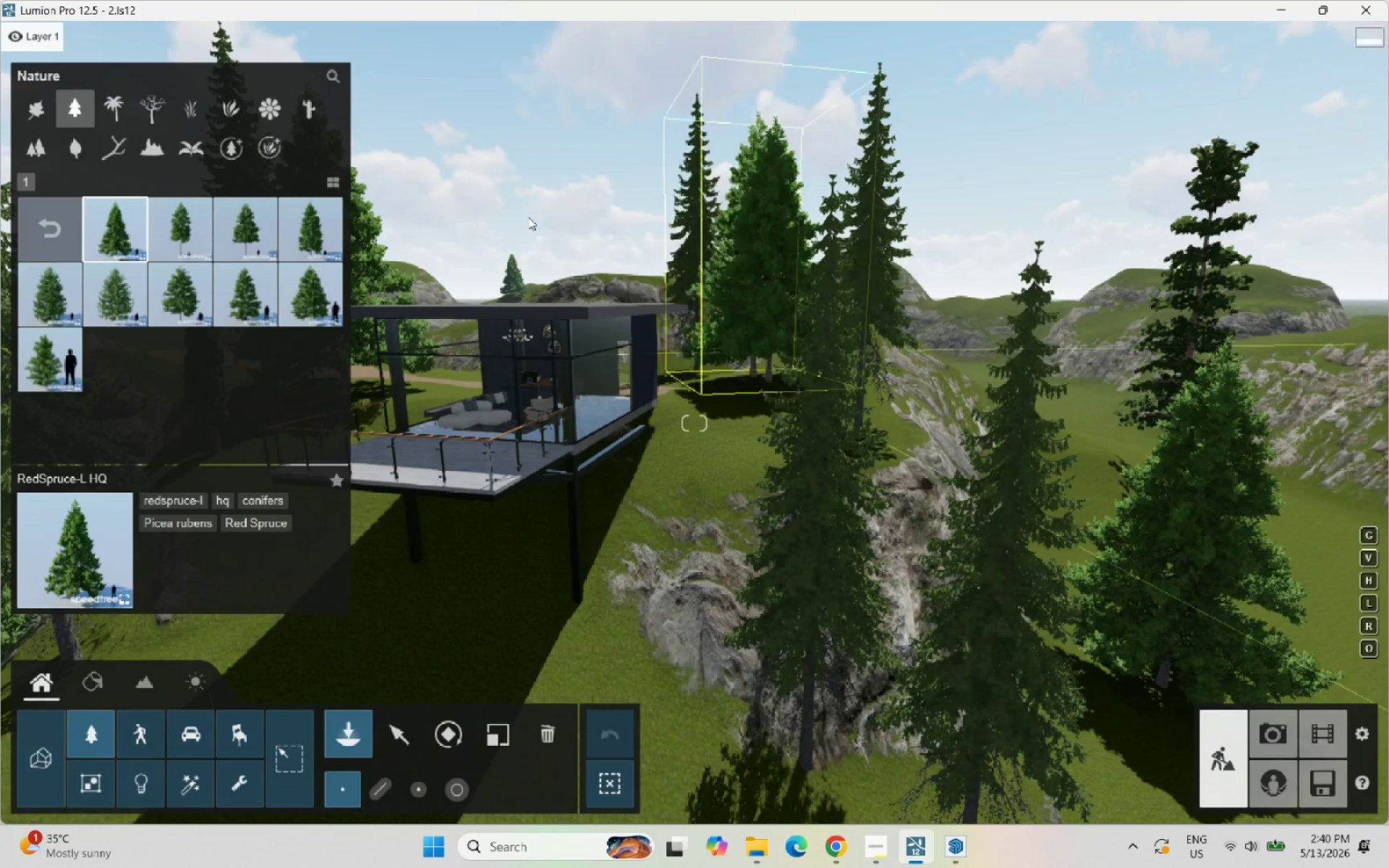 
right_click([449, 124])
 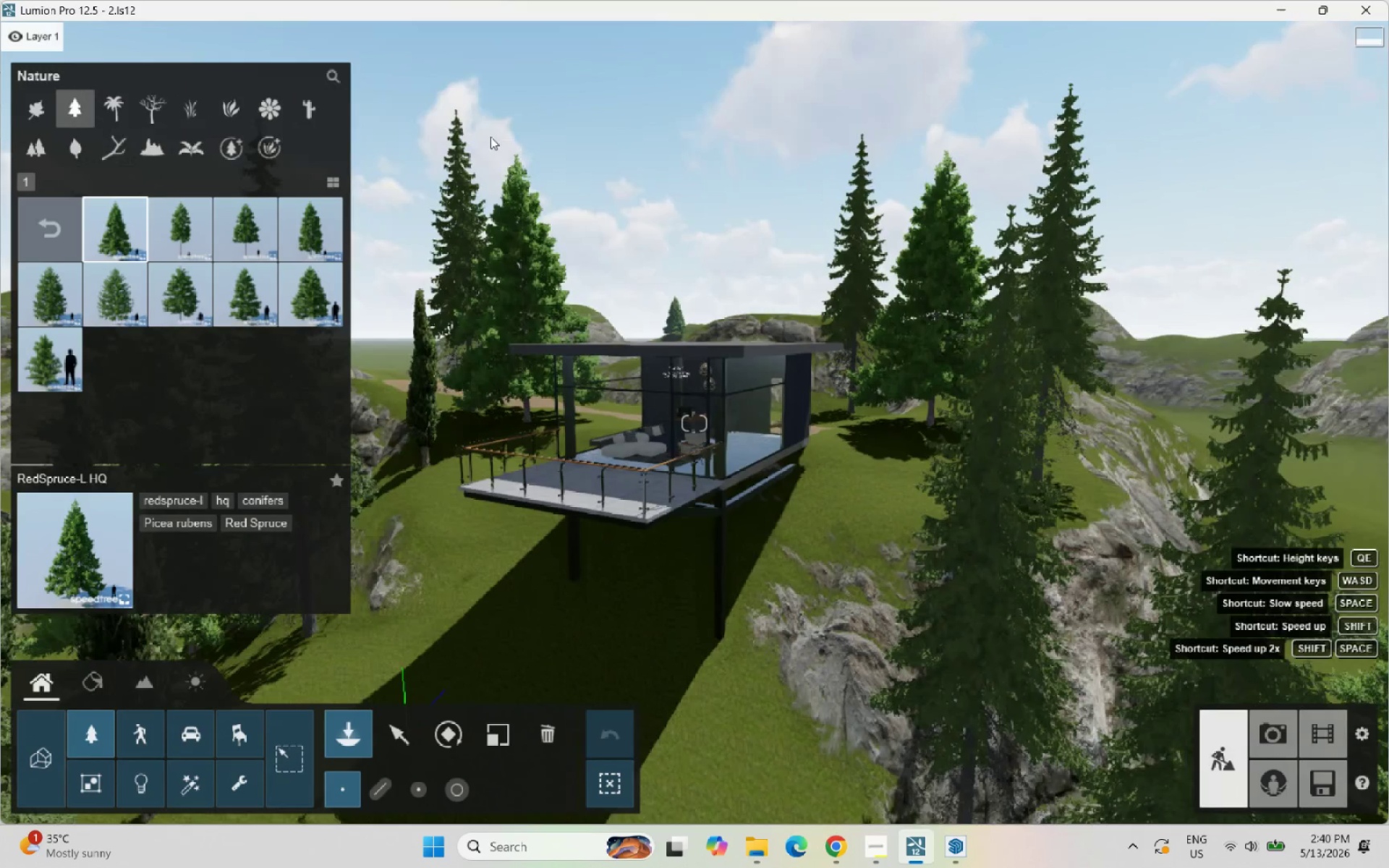 
scroll: coordinate [605, 211], scroll_direction: down, amount: 8.0
 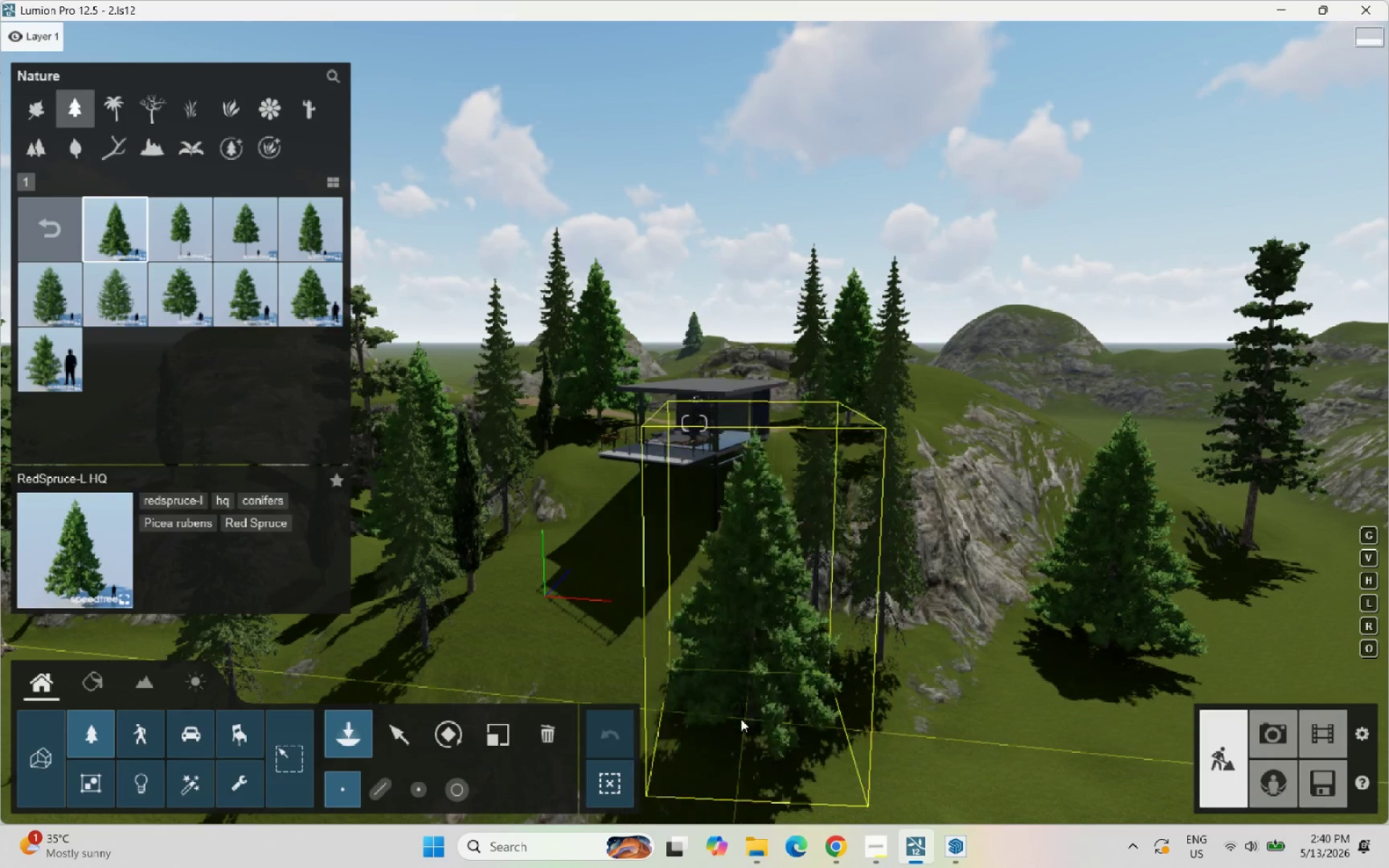 
left_click([722, 749])
 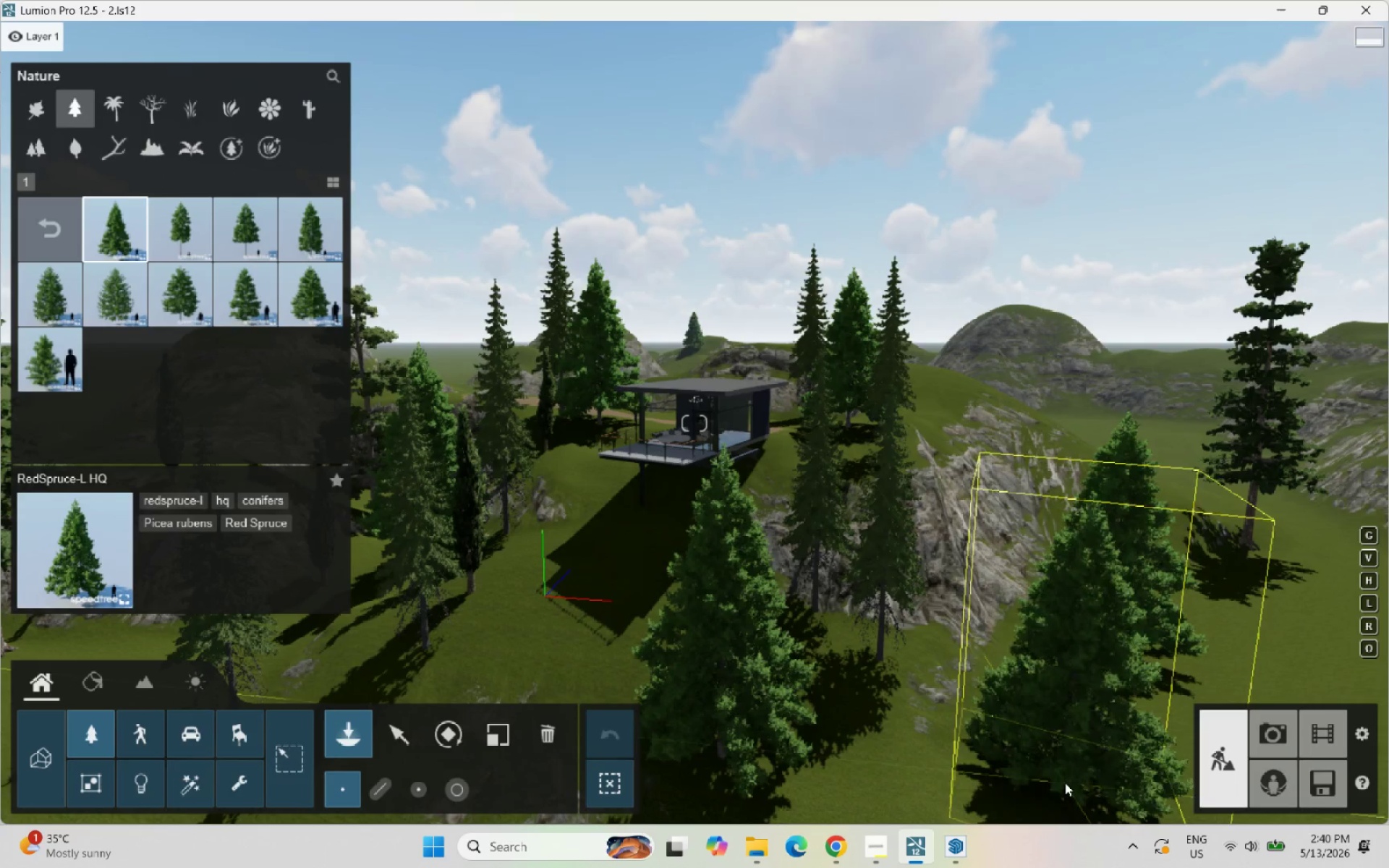 
left_click([1074, 783])
 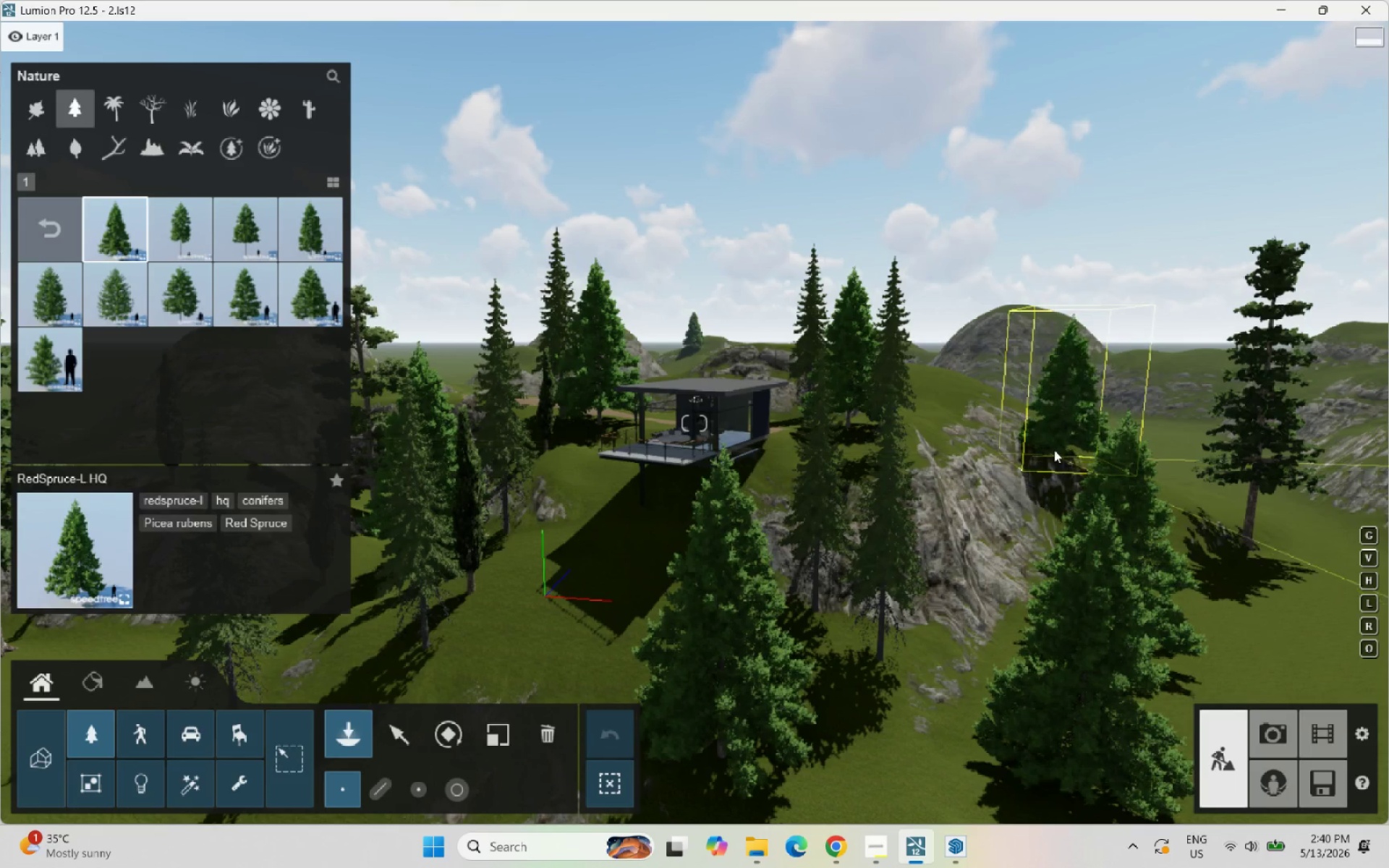 
left_click([1037, 431])
 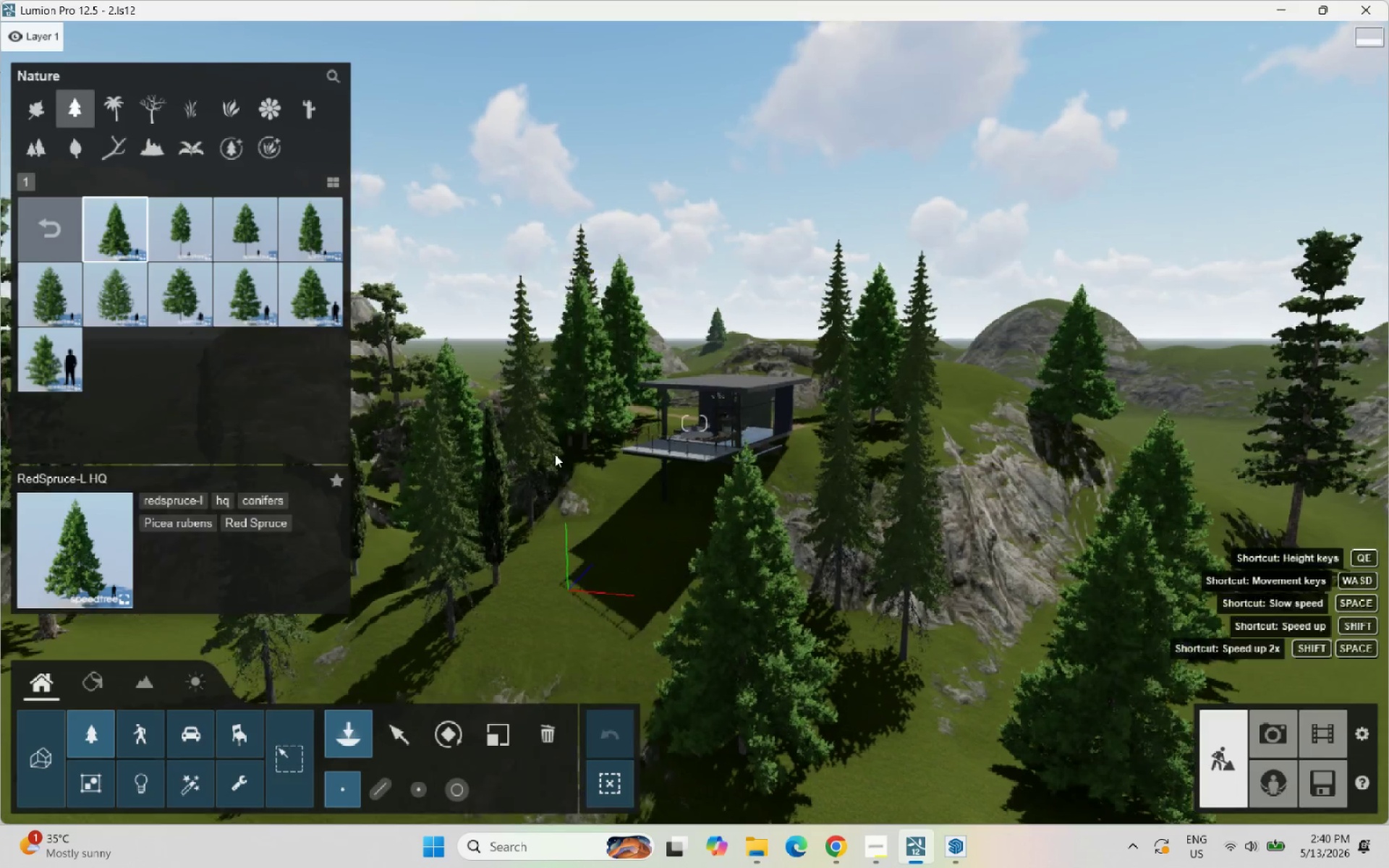 
scroll: coordinate [713, 579], scroll_direction: up, amount: 7.0
 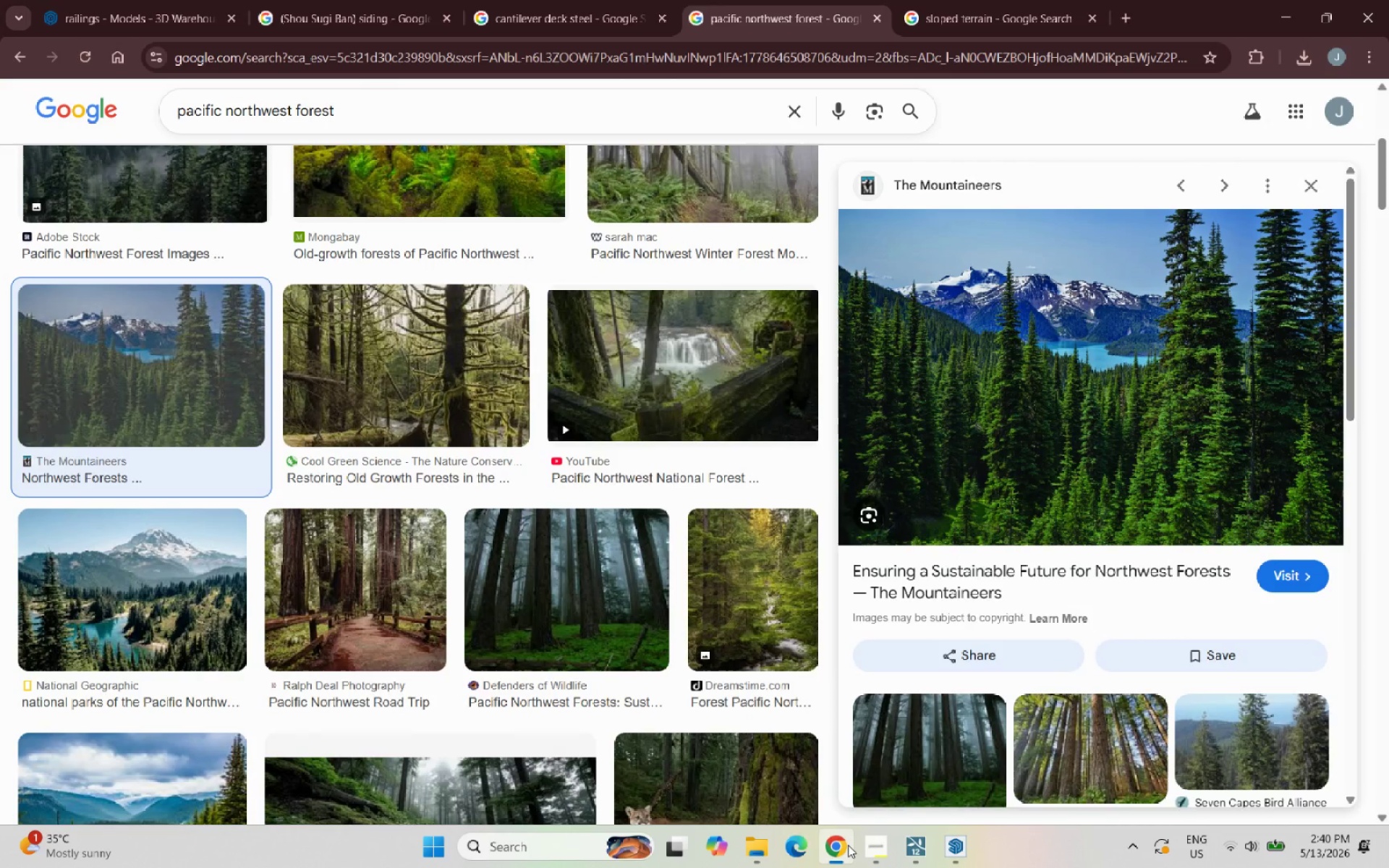 
left_click([848, 845])
 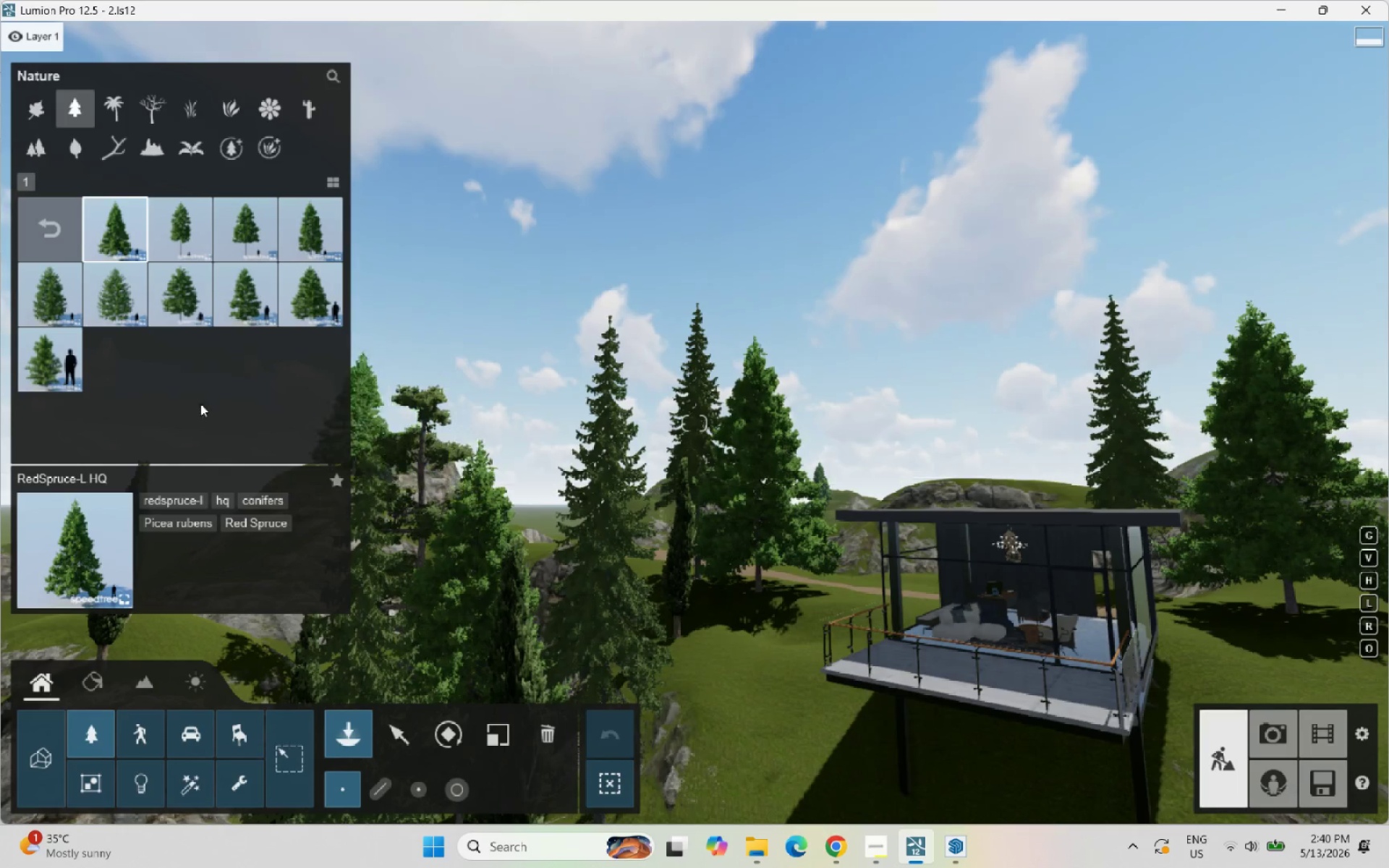 
left_click([60, 234])
 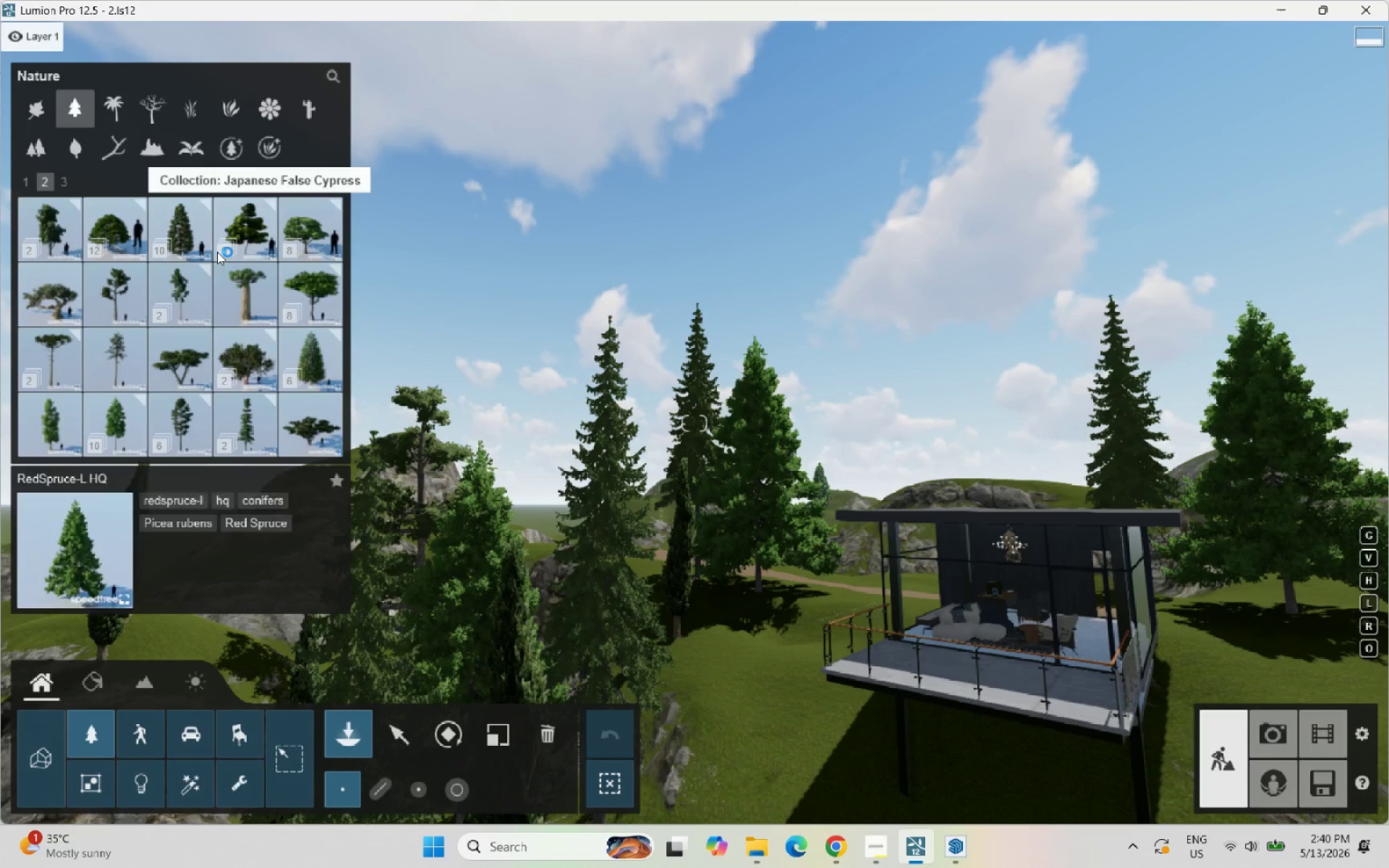 
left_click([303, 372])
 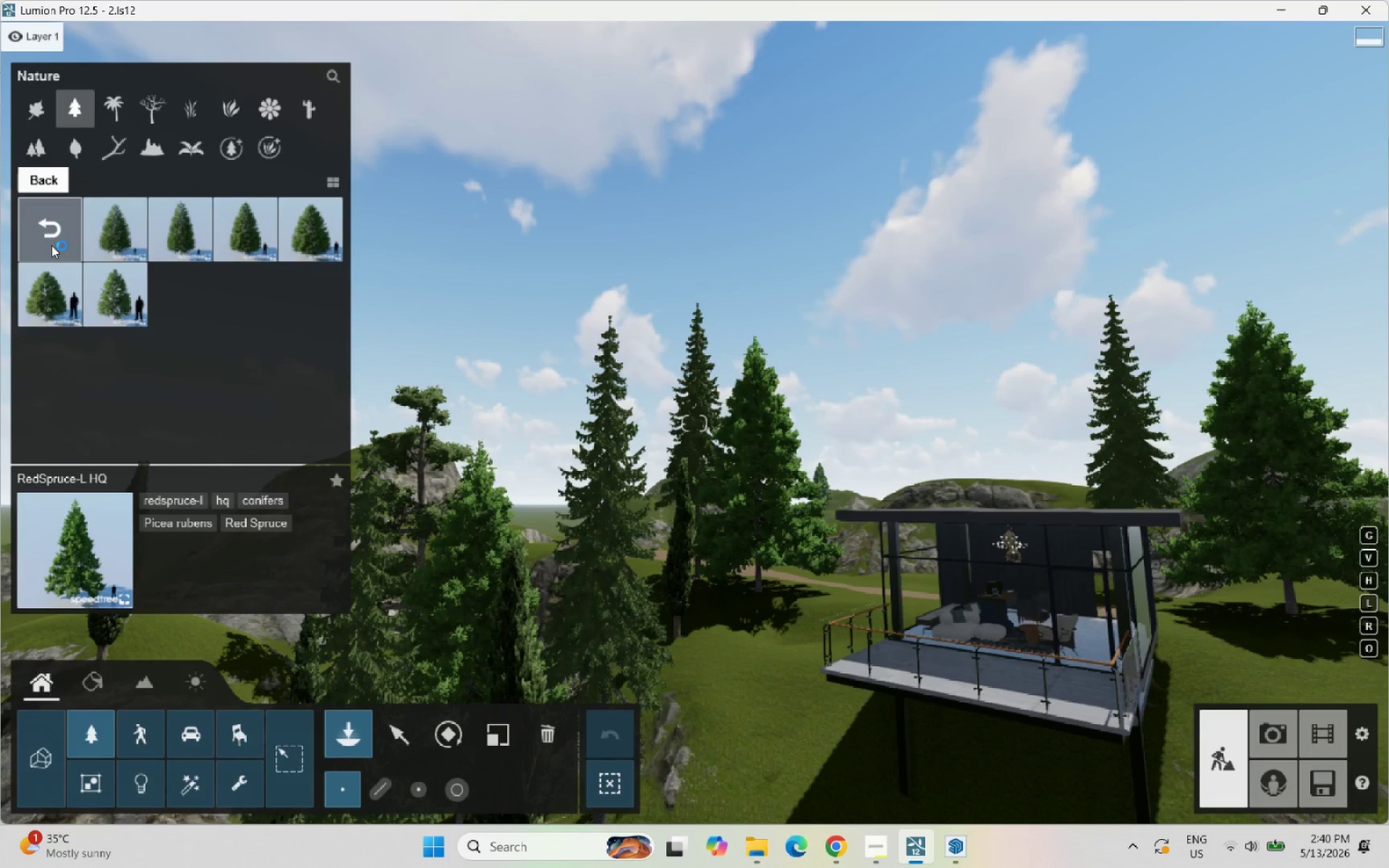 
left_click([120, 245])
 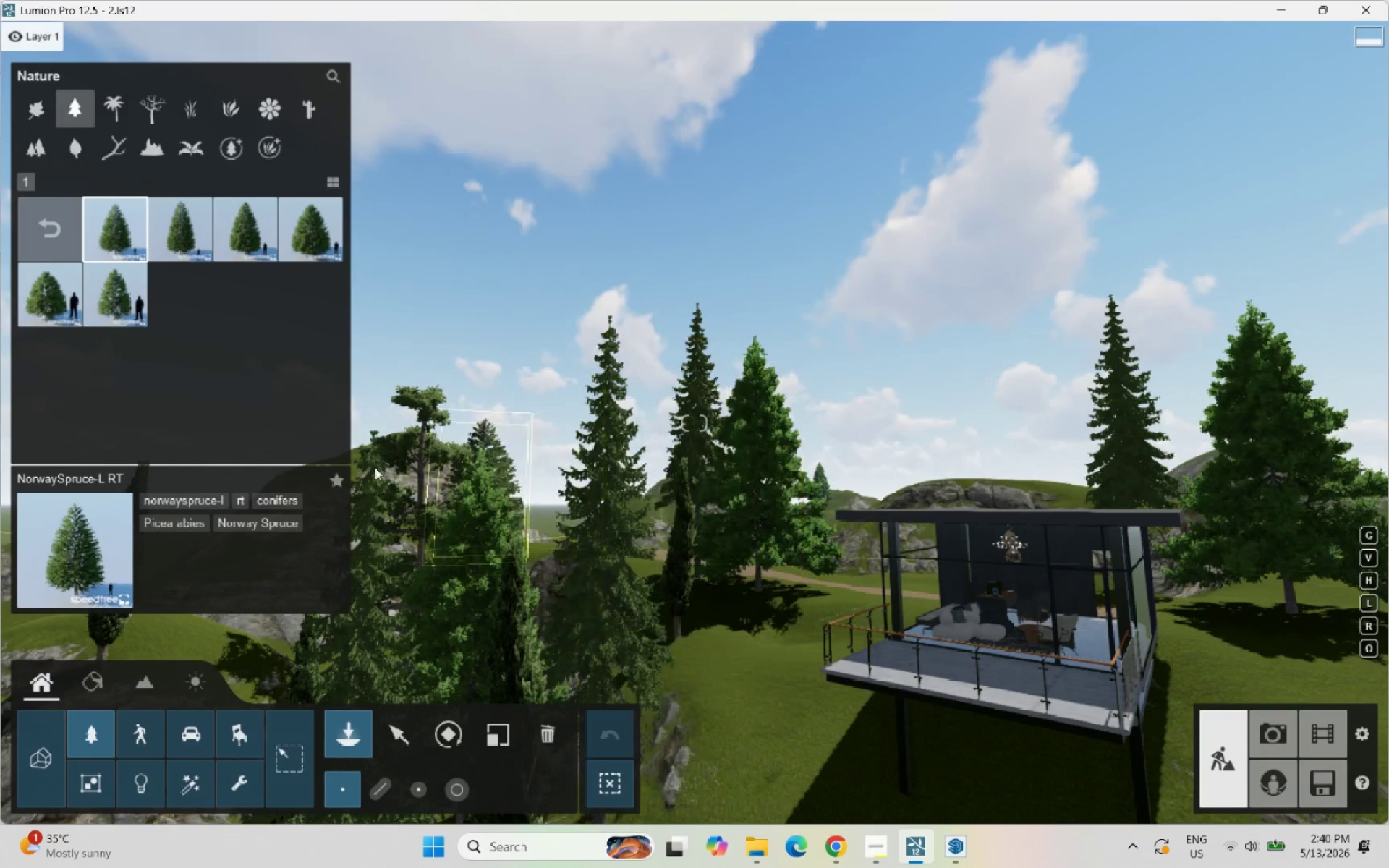 
left_click([208, 235])
 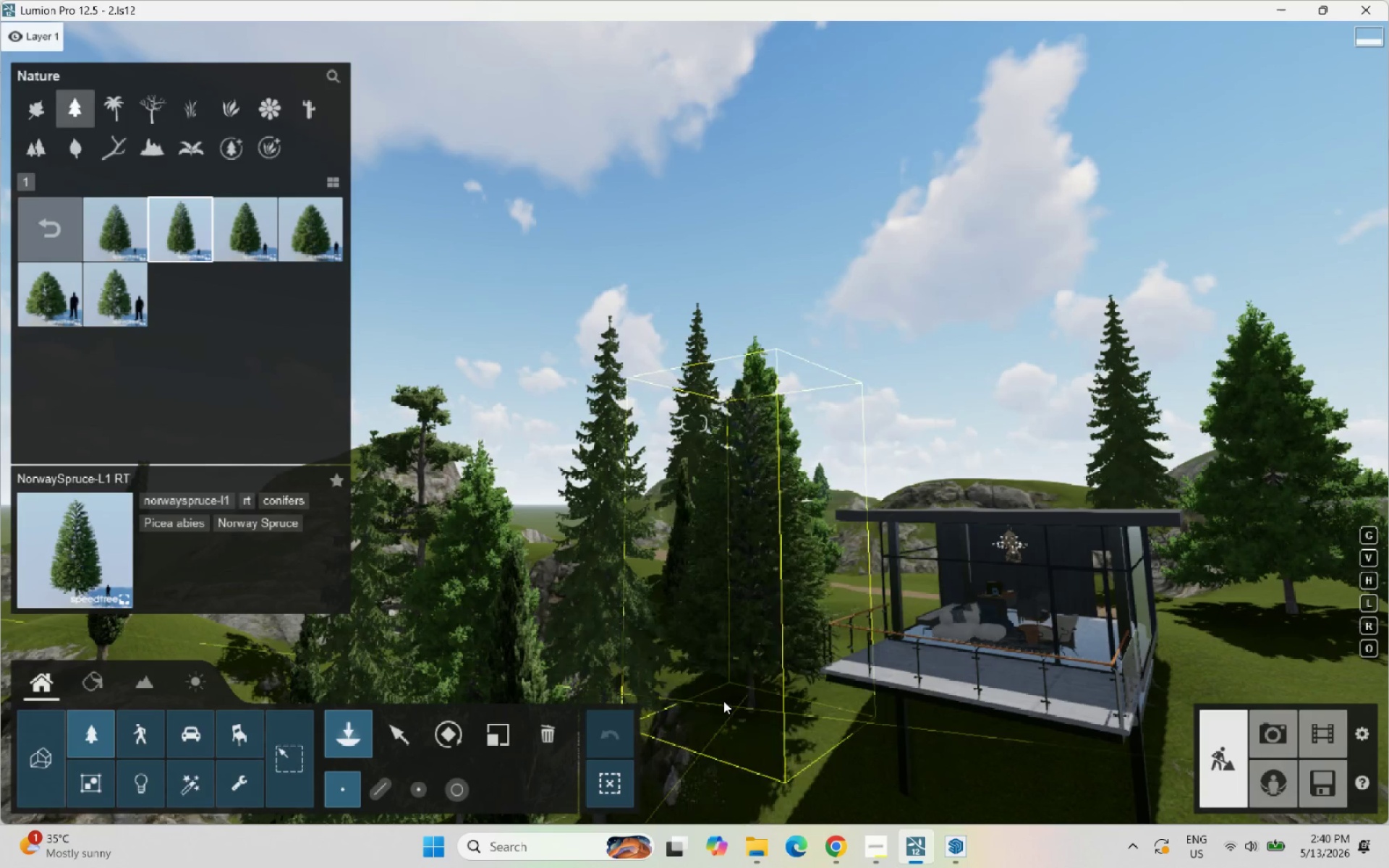 
left_click([715, 693])
 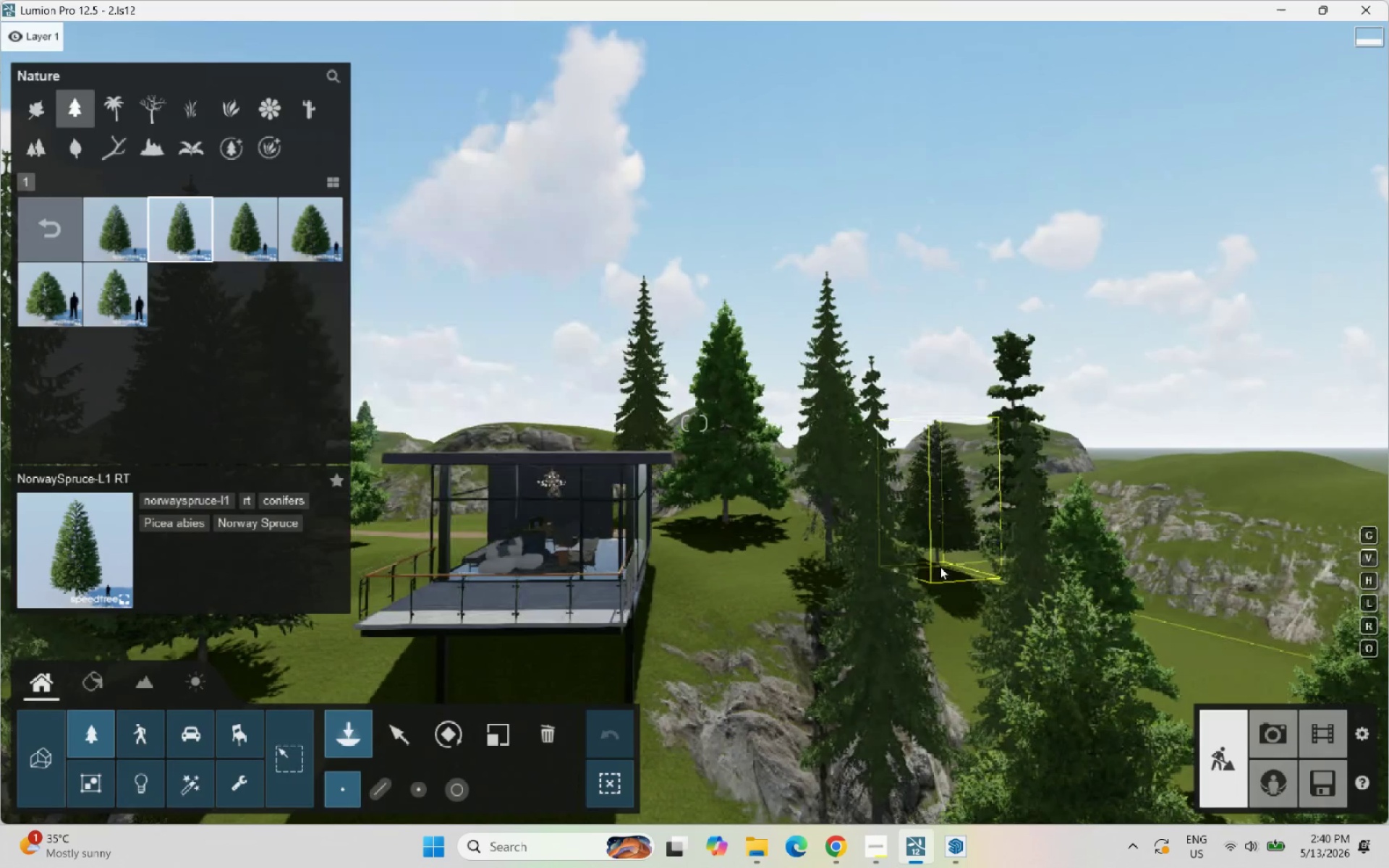 
left_click([940, 566])
 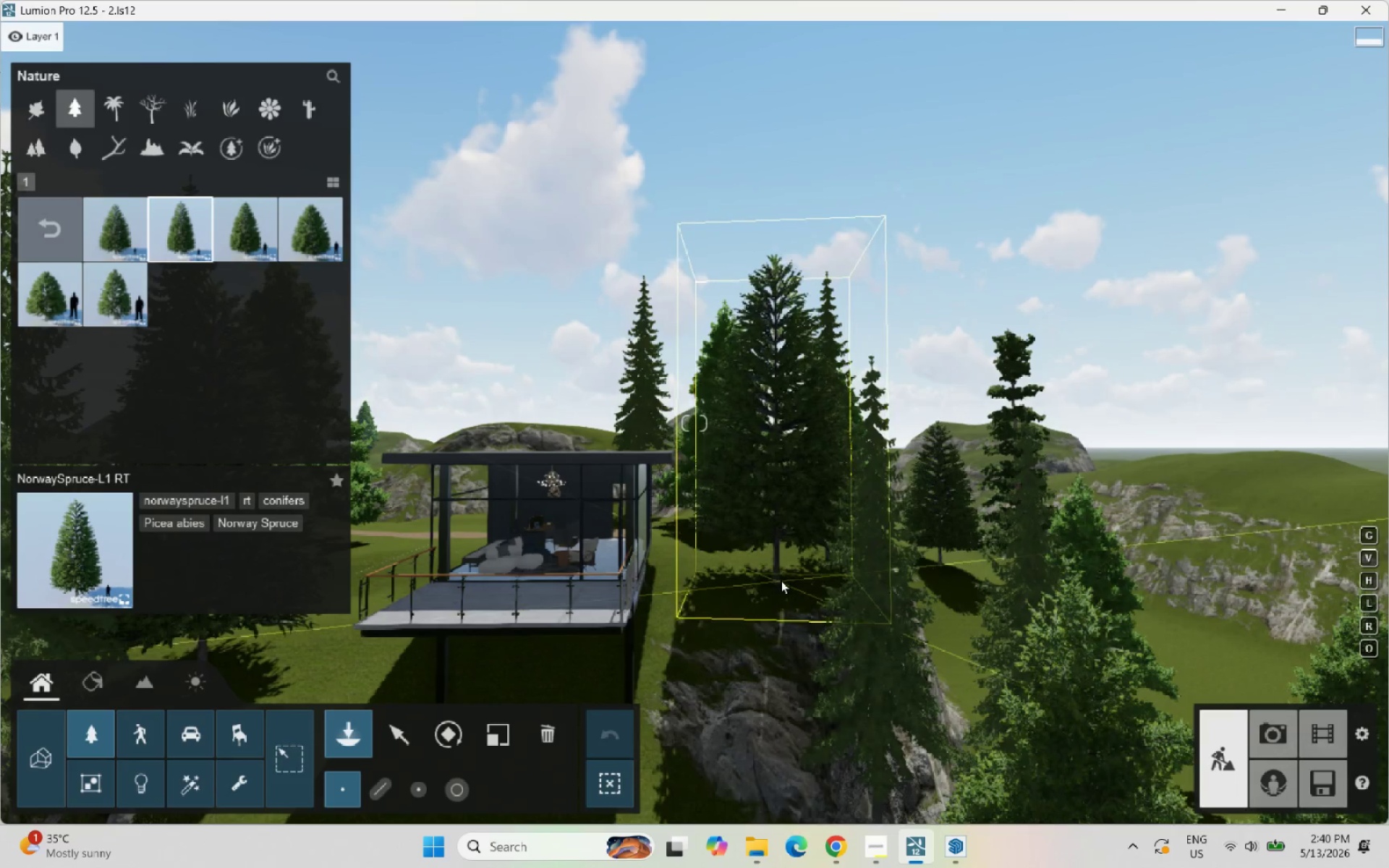 
left_click([783, 577])
 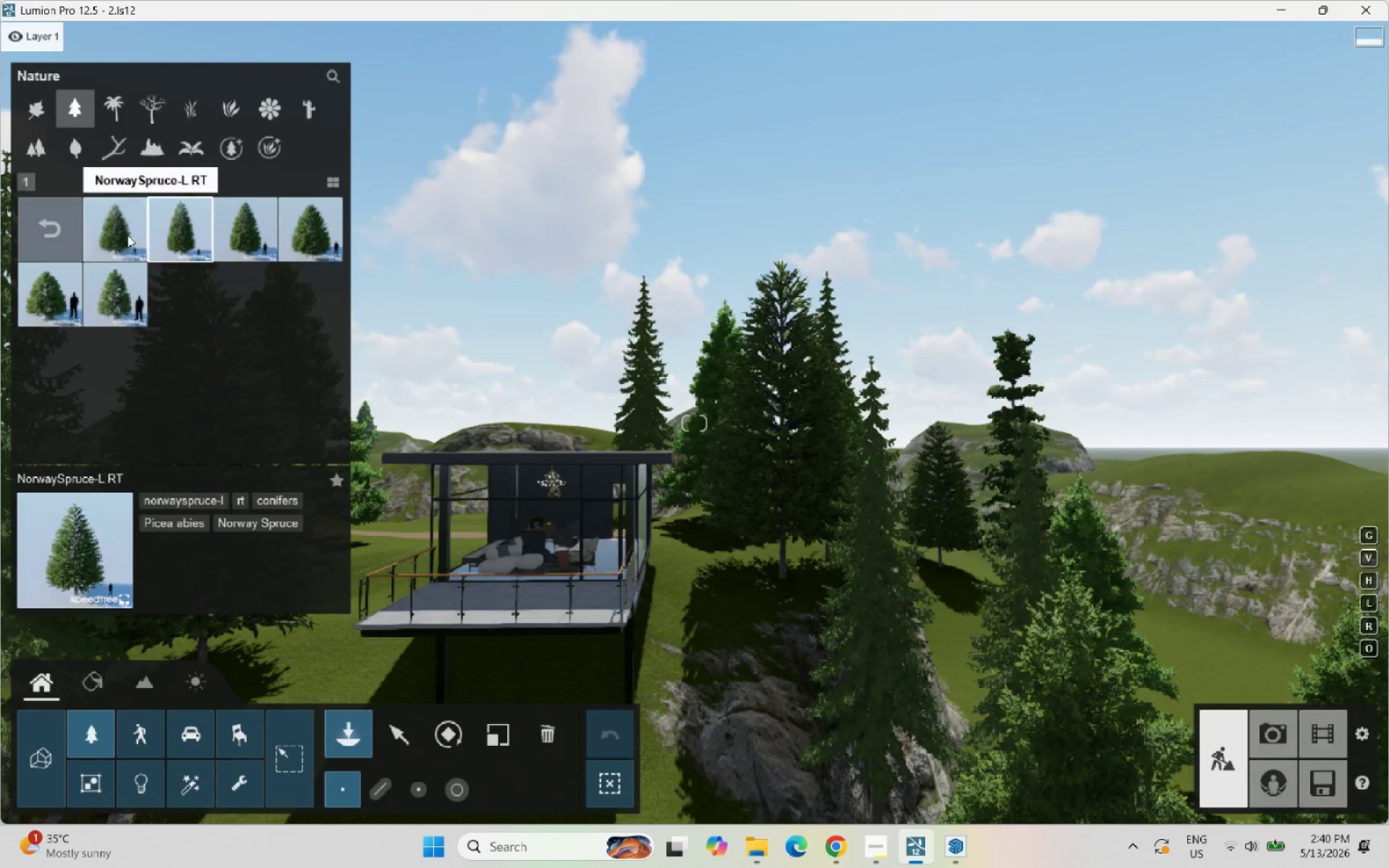 
left_click([126, 234])
 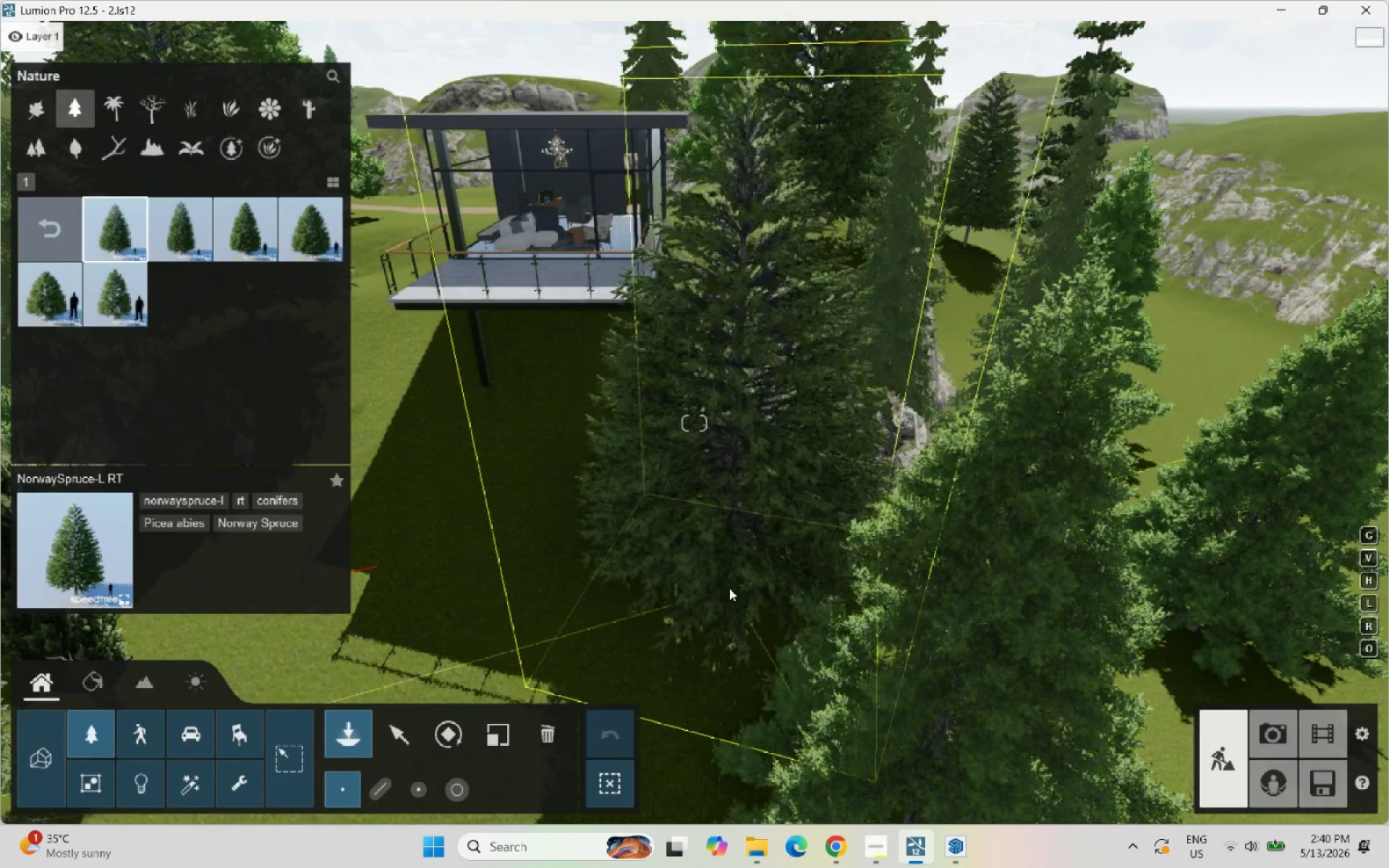 
left_click([124, 303])
 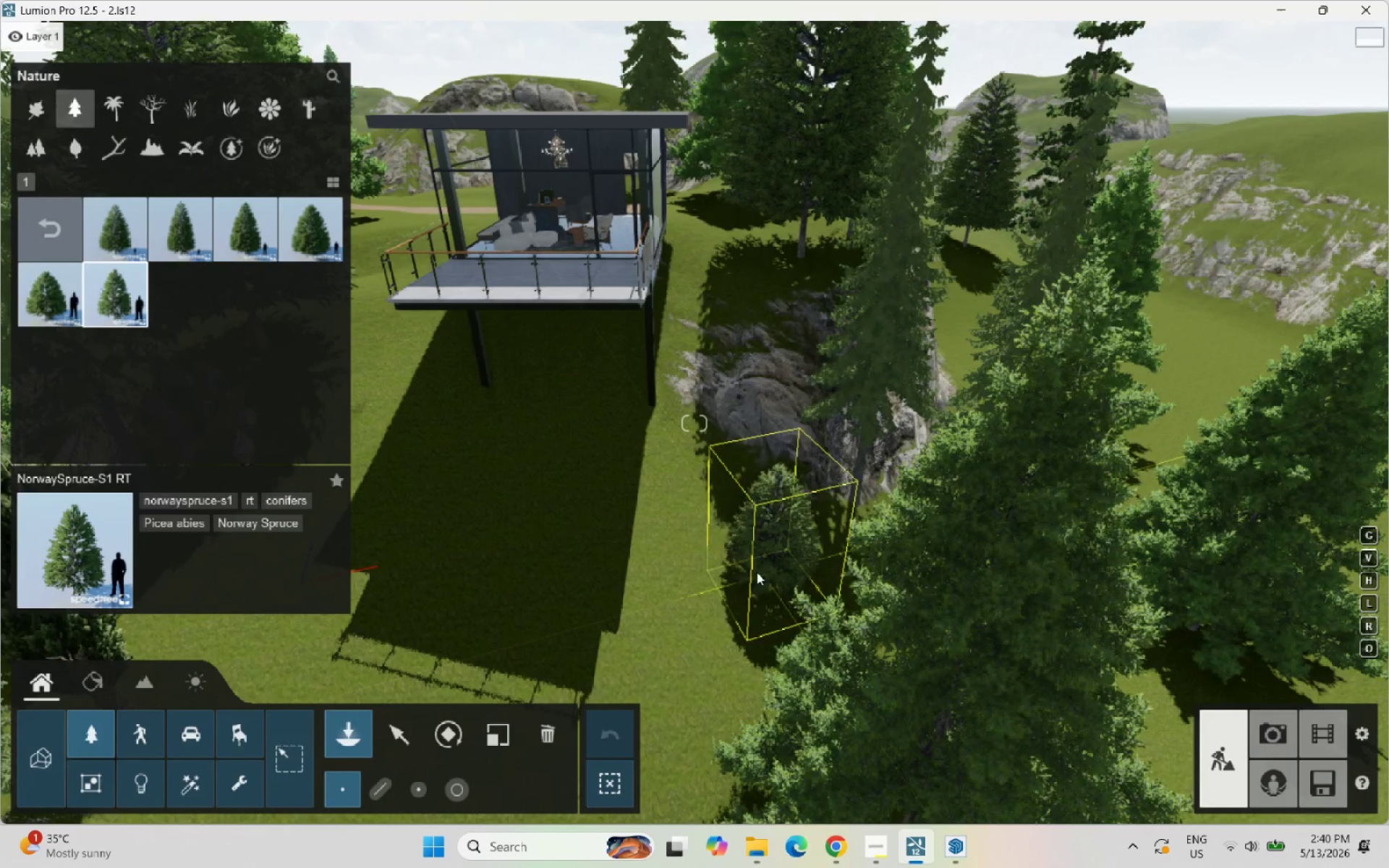 
left_click([738, 559])
 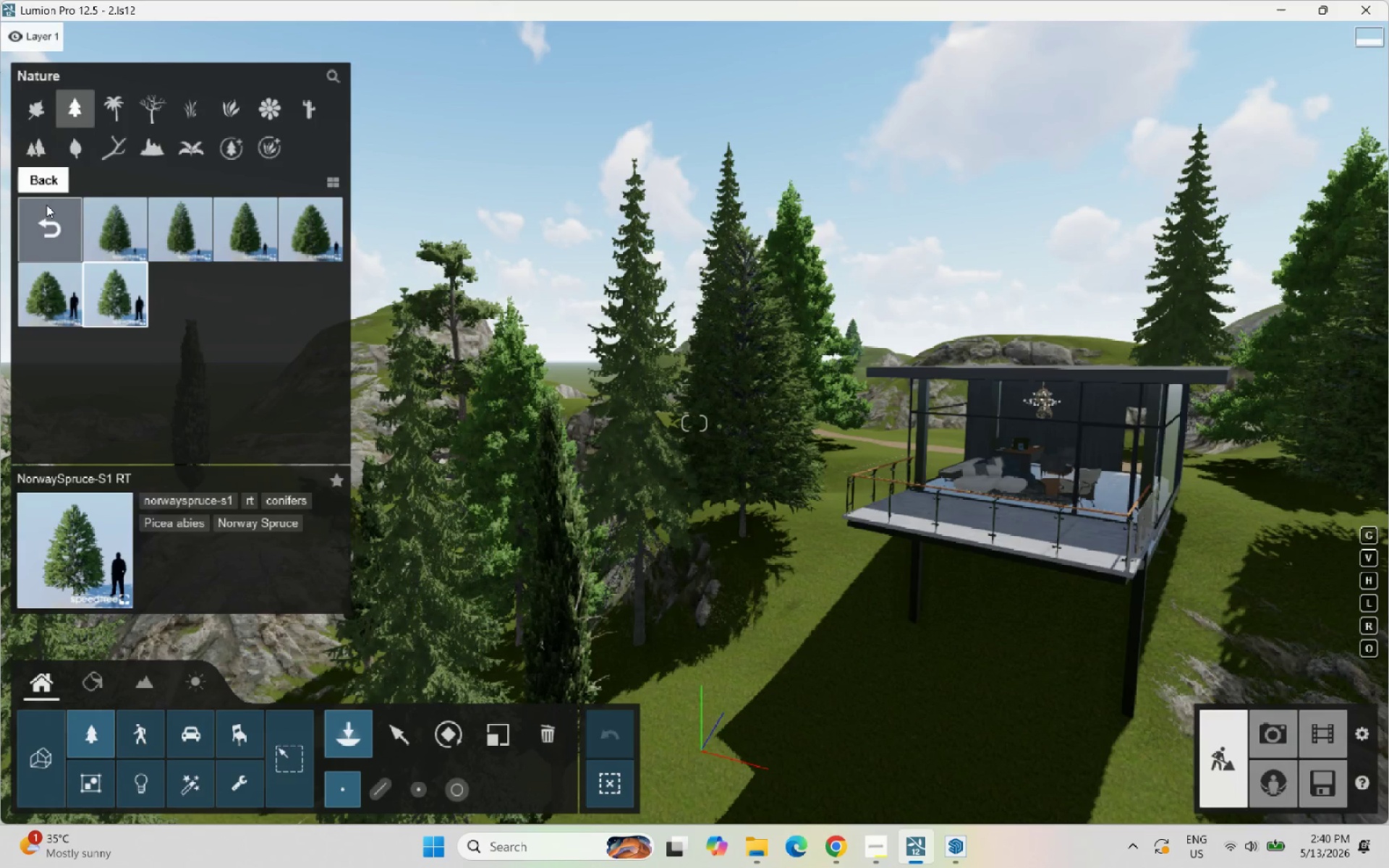 
wait(5.47)
 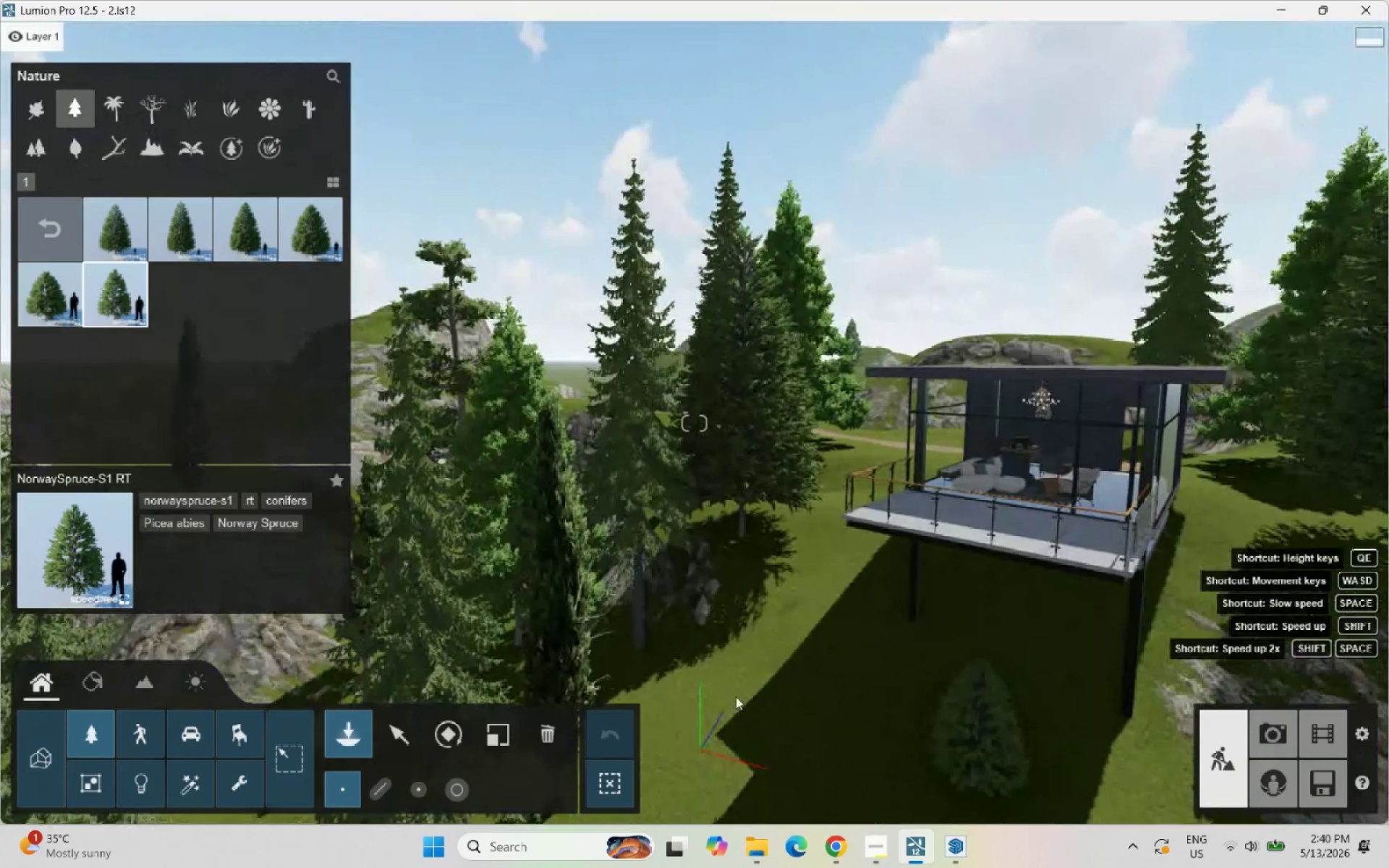 
left_click([109, 217])
 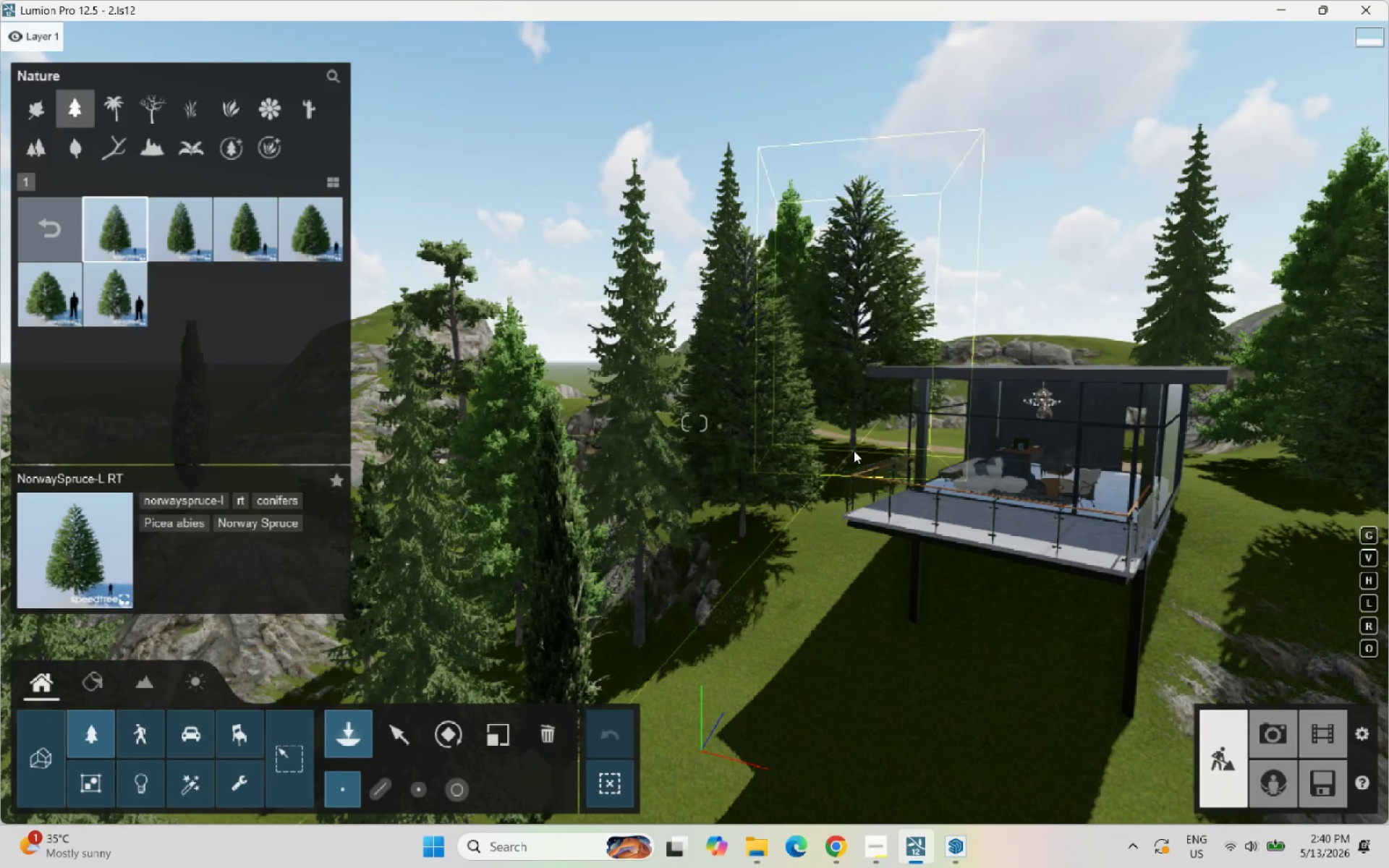 
scroll: coordinate [903, 410], scroll_direction: up, amount: 4.0
 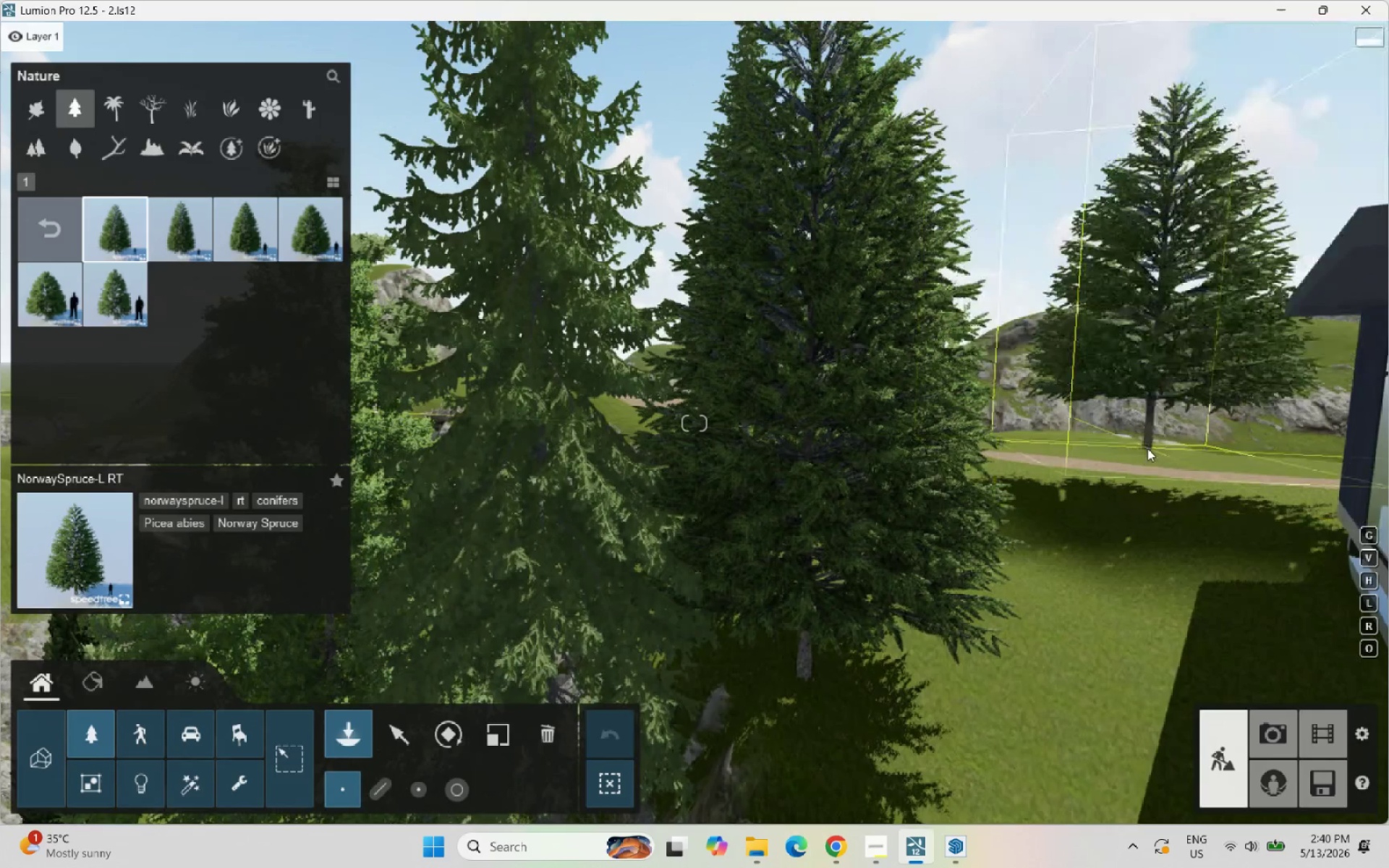 
left_click([1145, 447])
 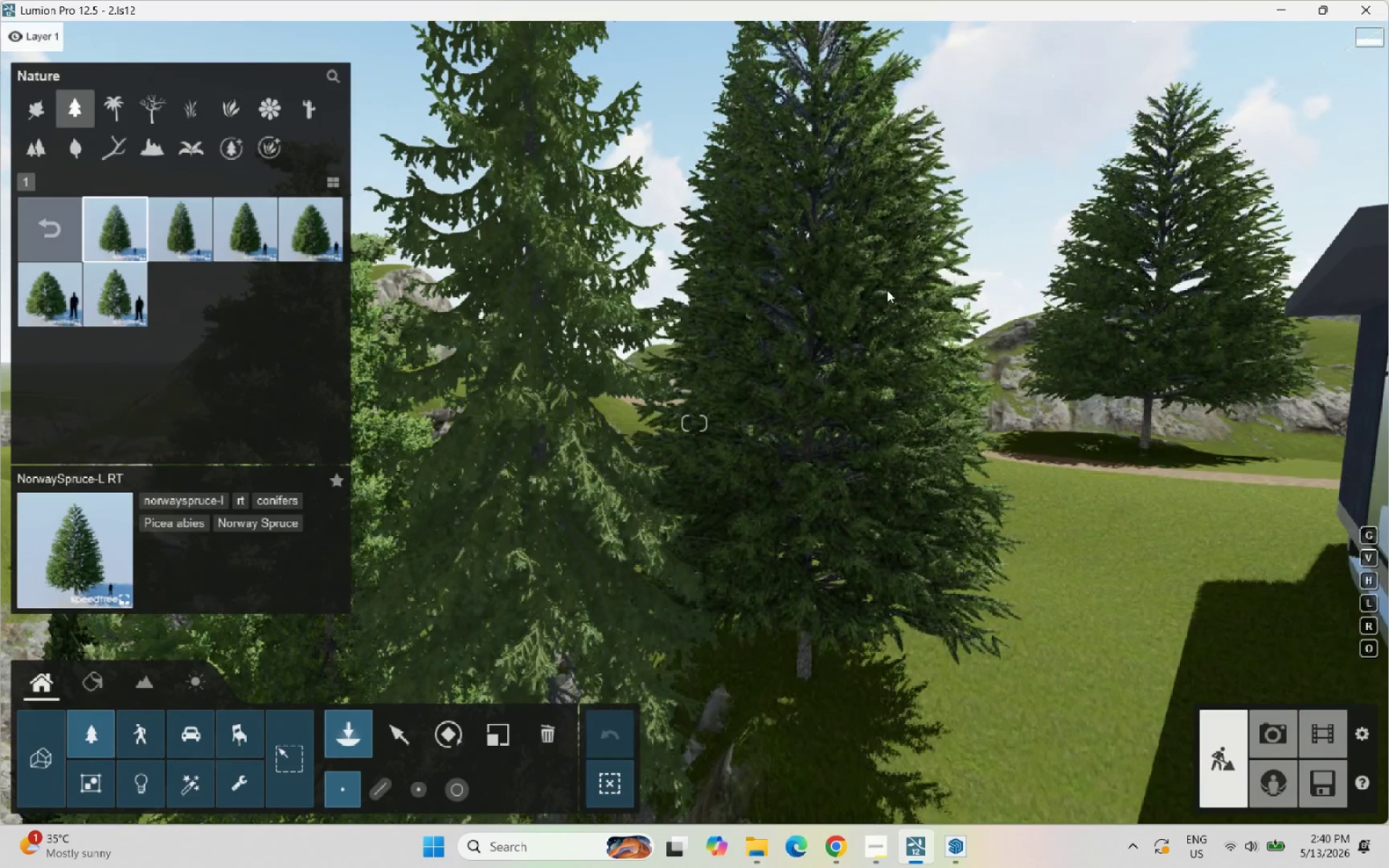 
scroll: coordinate [876, 318], scroll_direction: down, amount: 7.0
 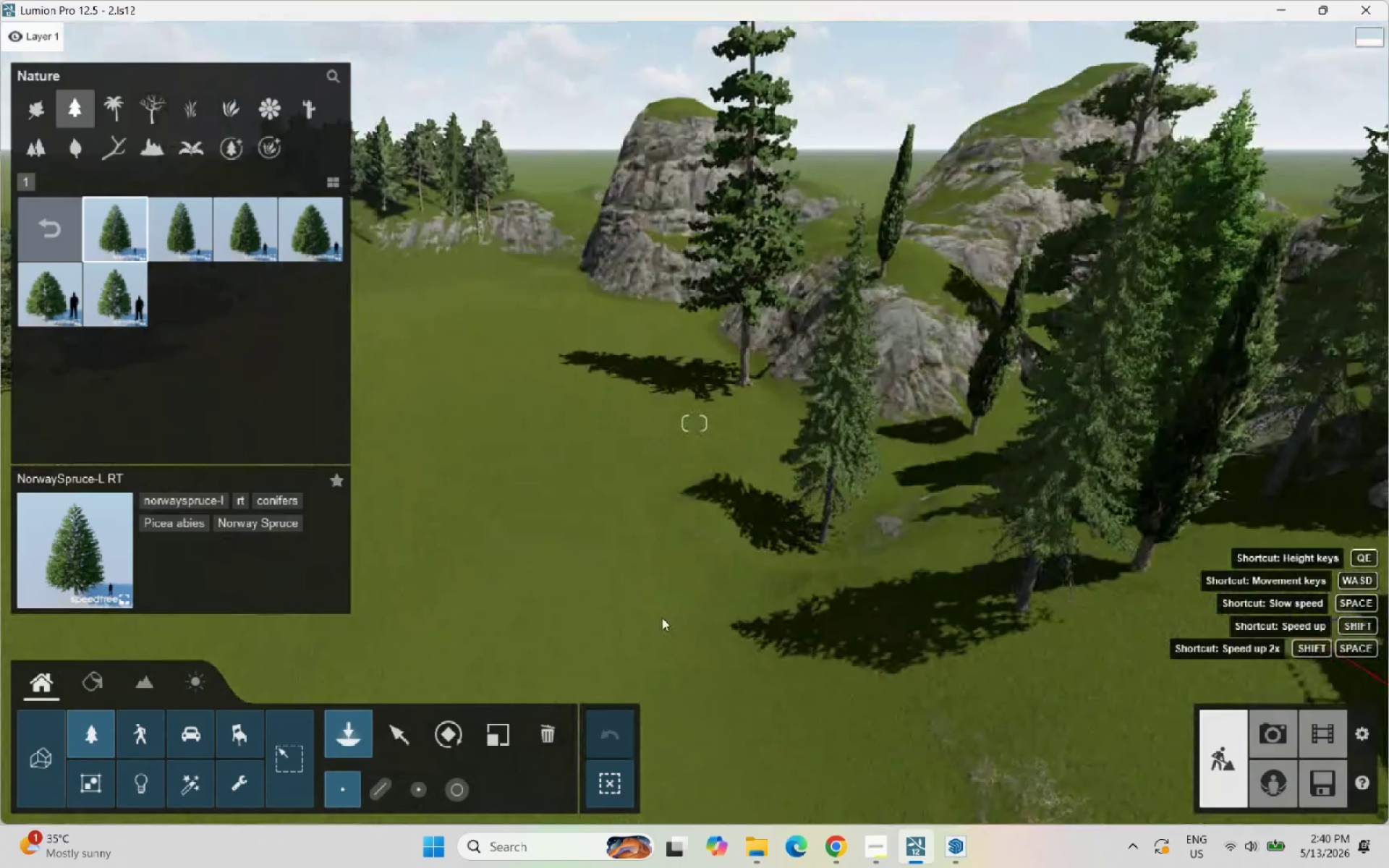 
left_click([514, 631])
 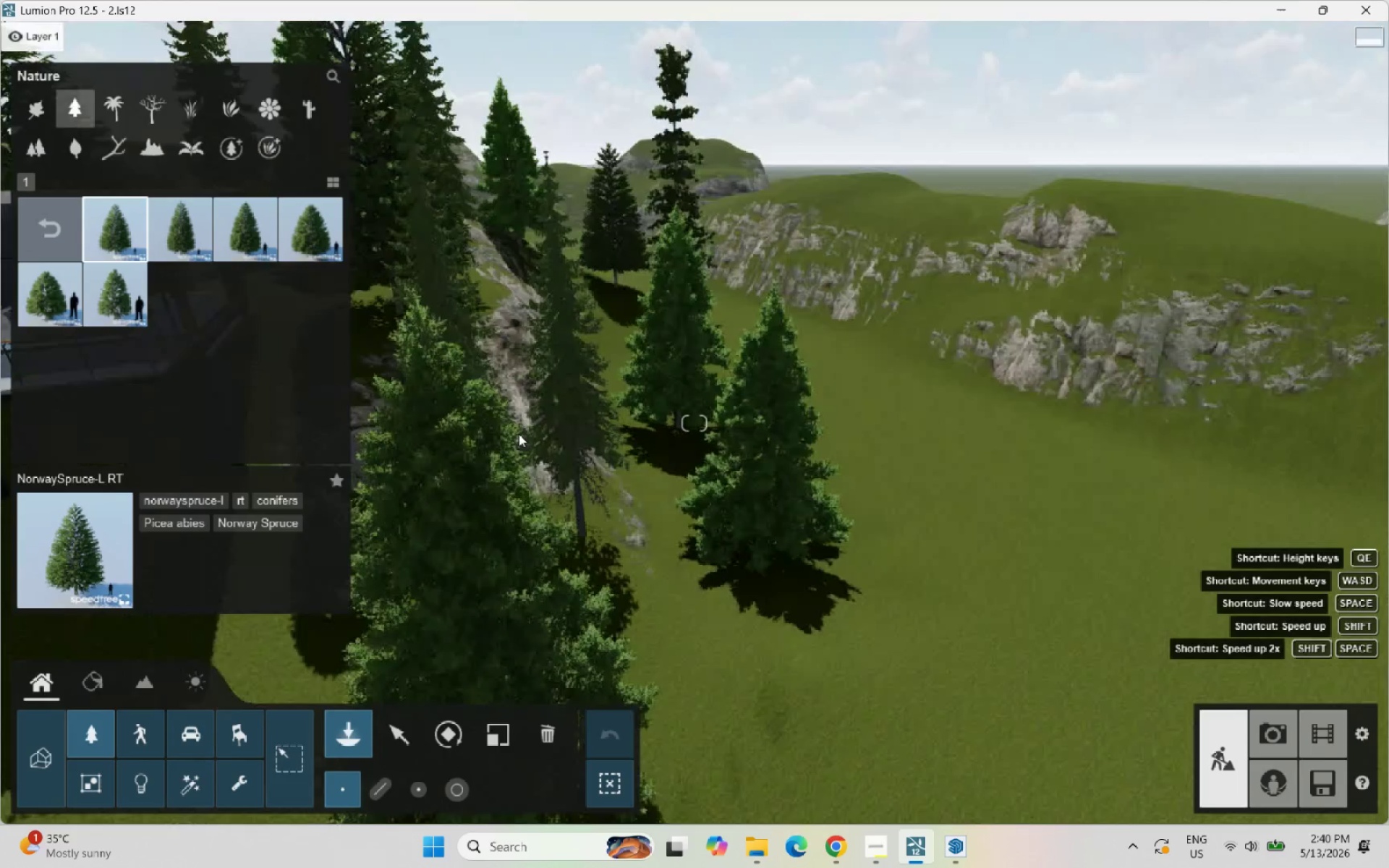 
left_click([929, 543])
 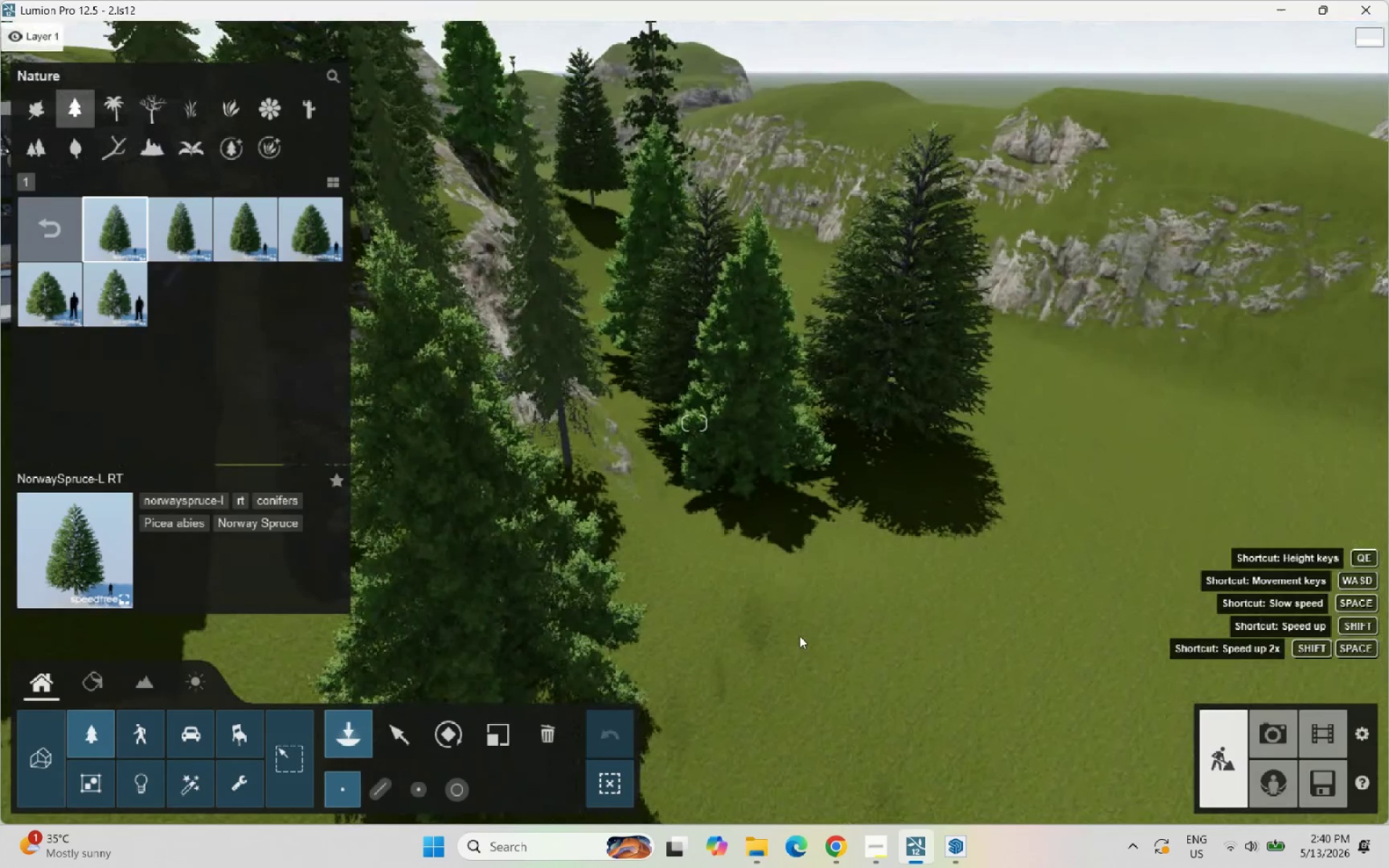 
left_click([781, 595])
 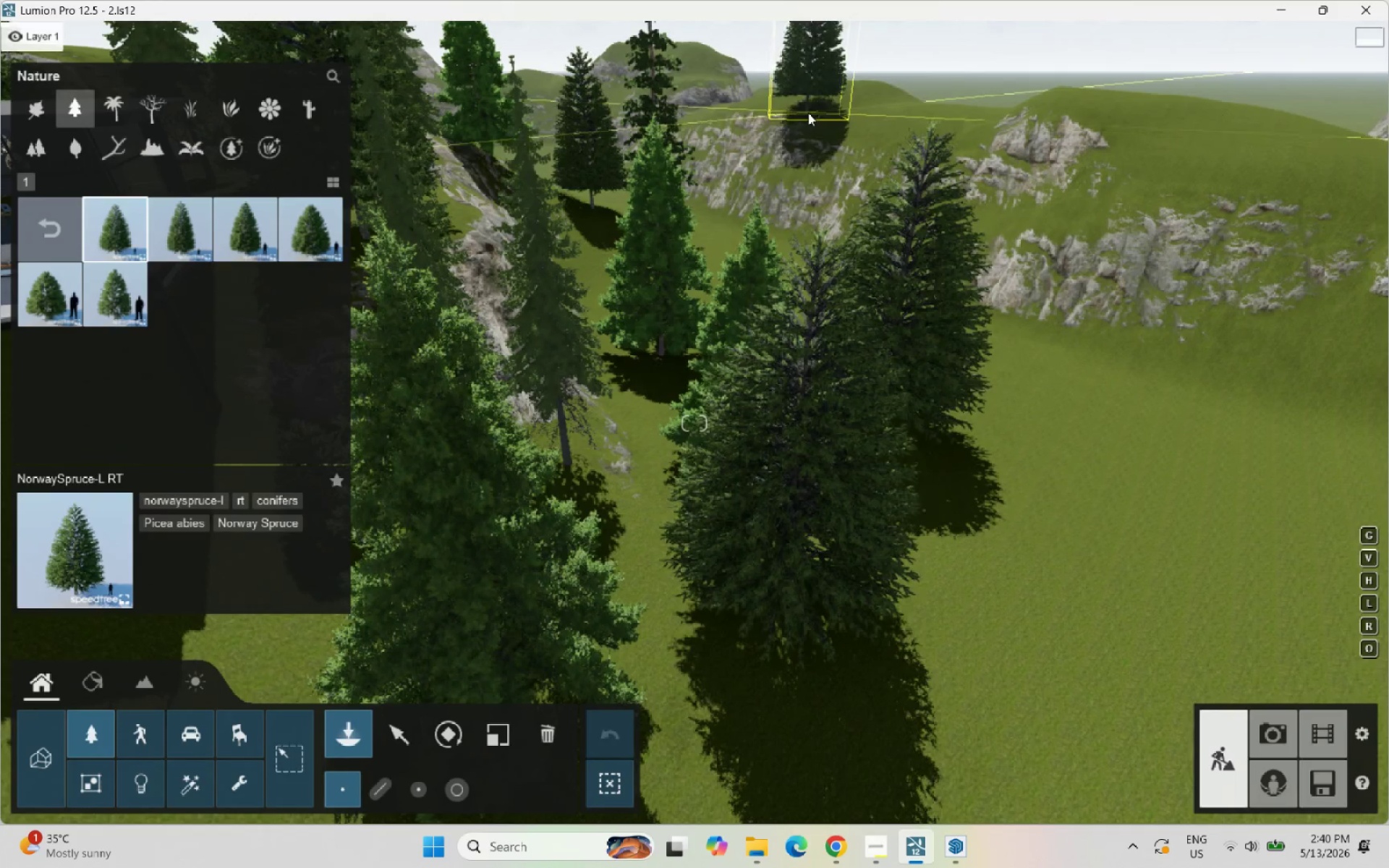 
left_click([808, 113])
 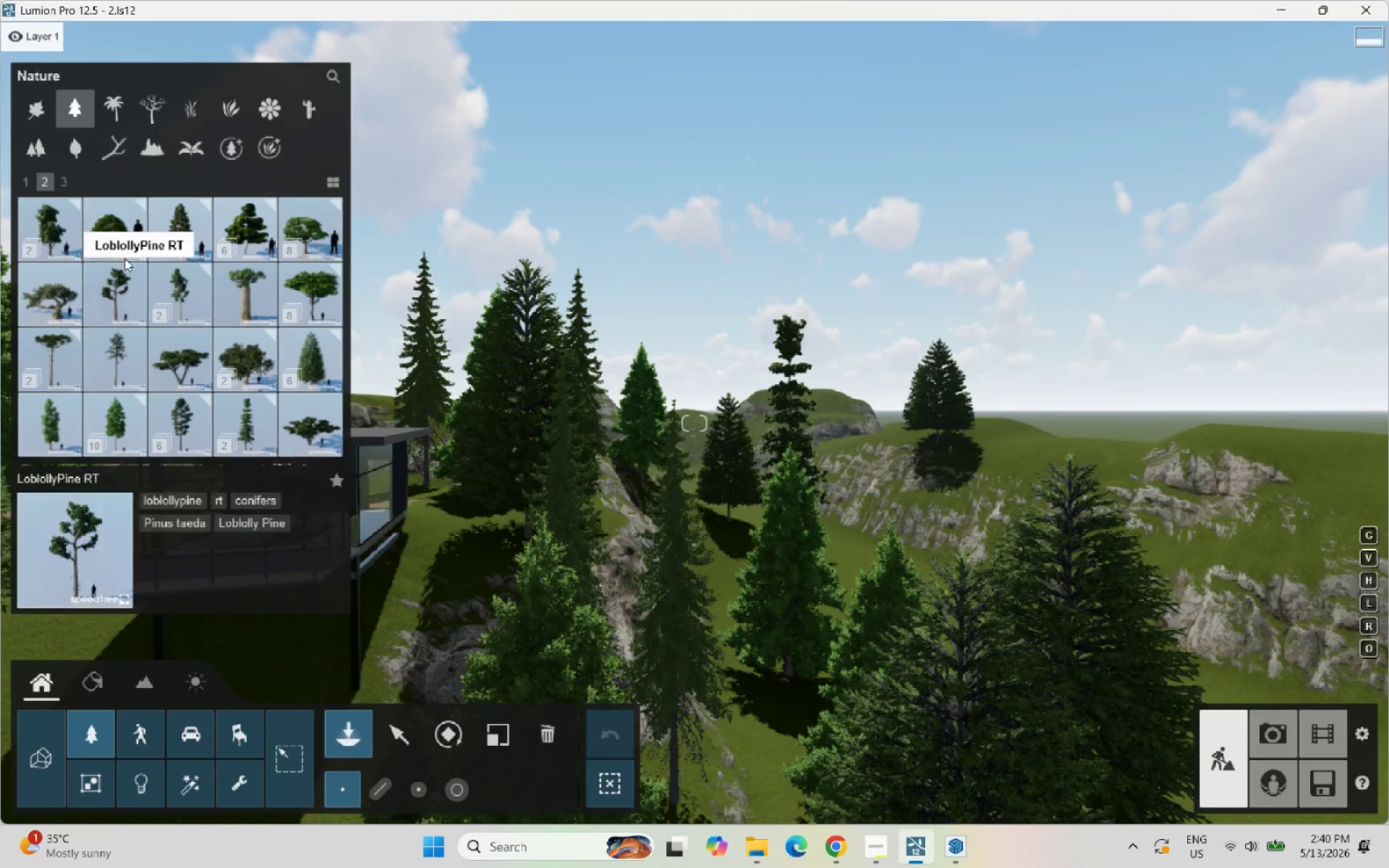 
wait(5.41)
 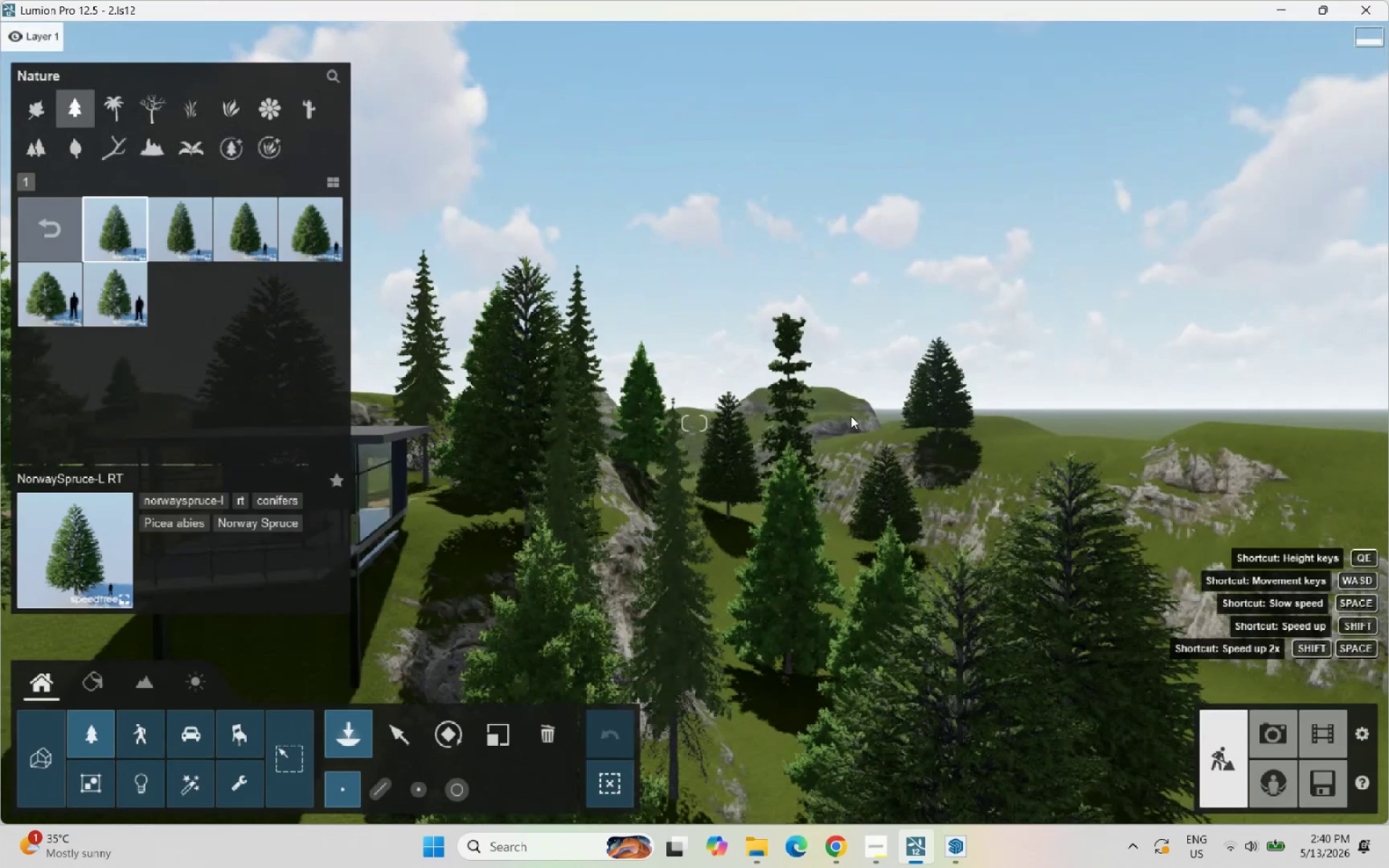 
left_click([129, 356])
 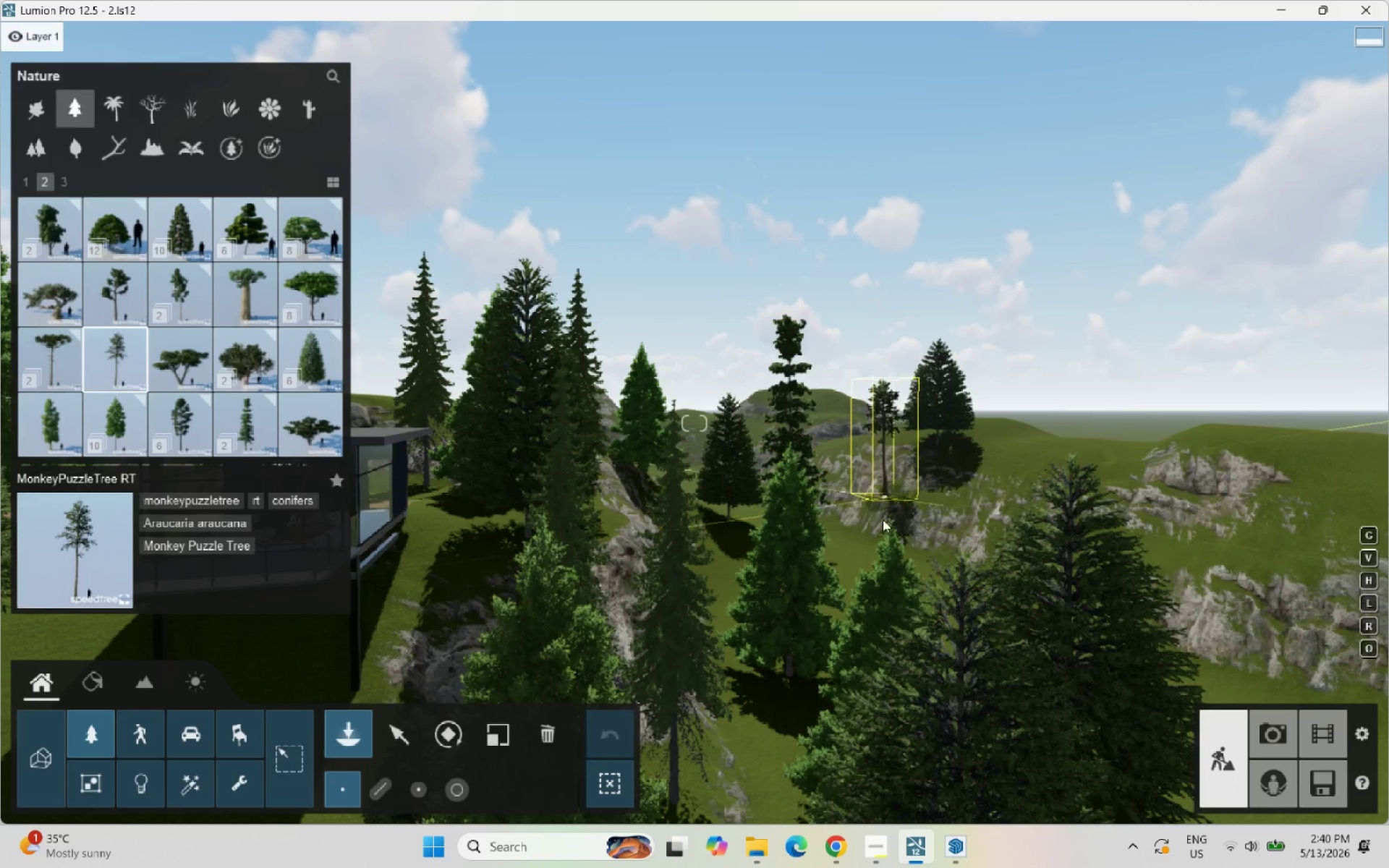 
left_click([867, 550])
 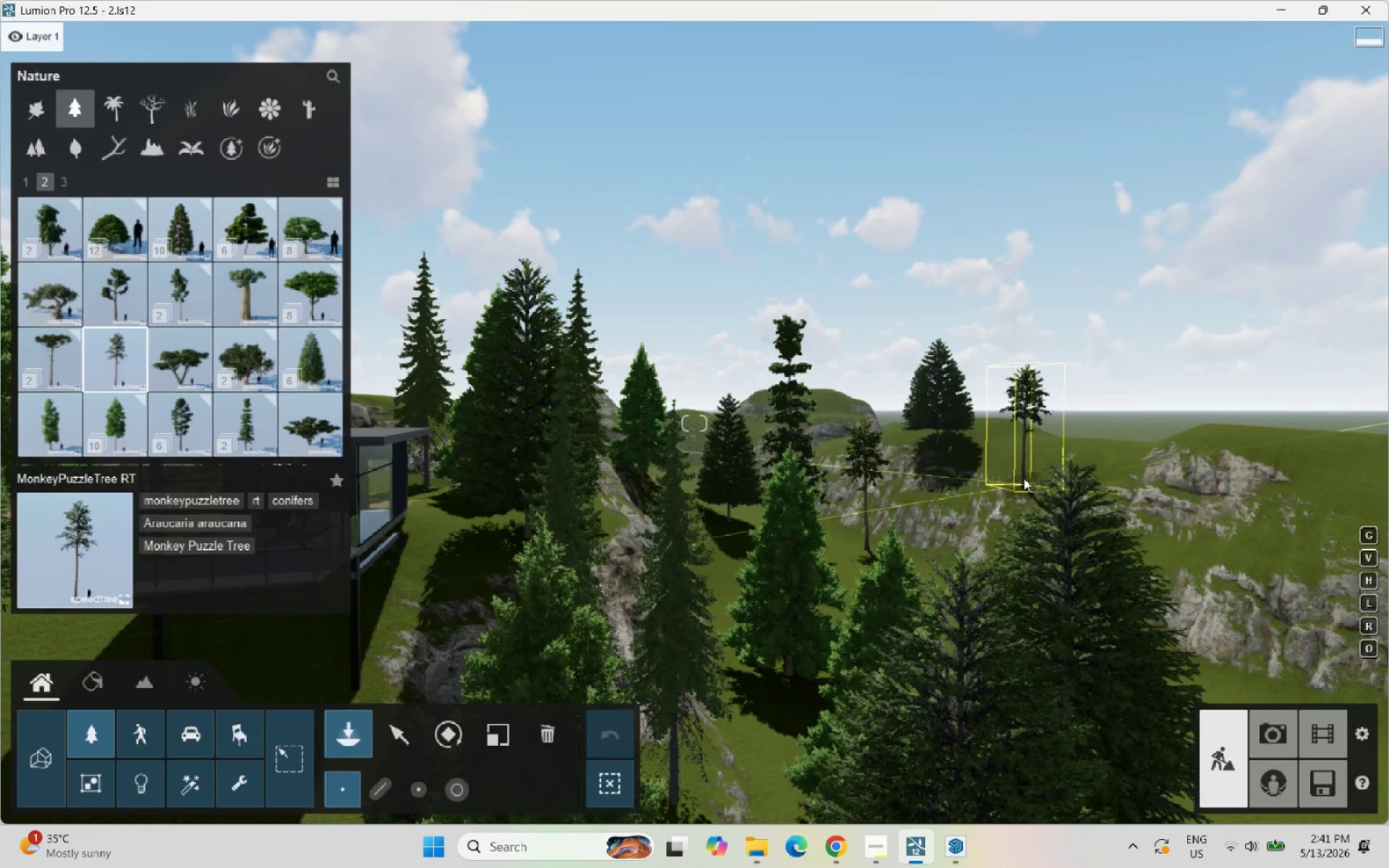 
left_click([1024, 471])
 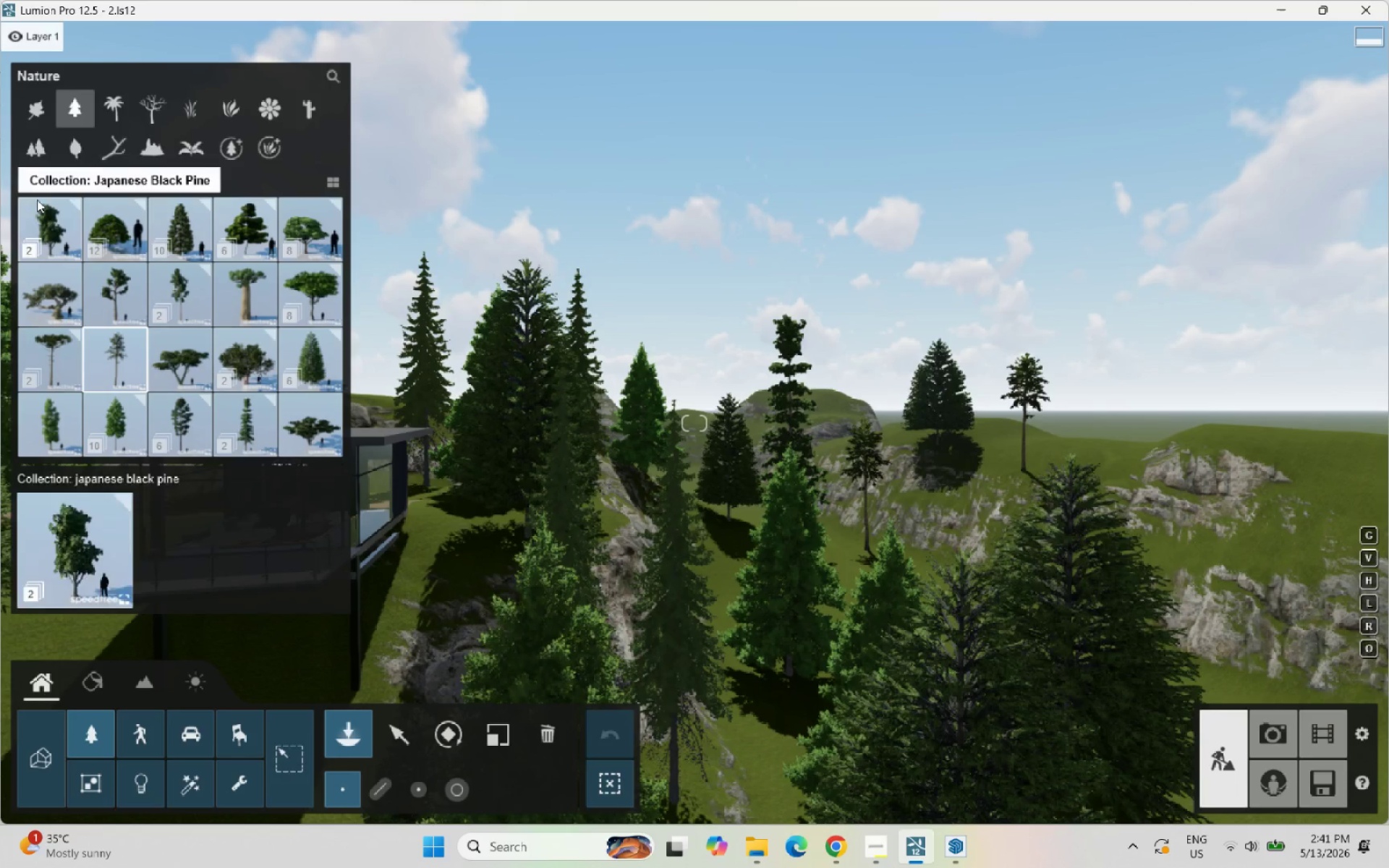 
left_click([27, 175])
 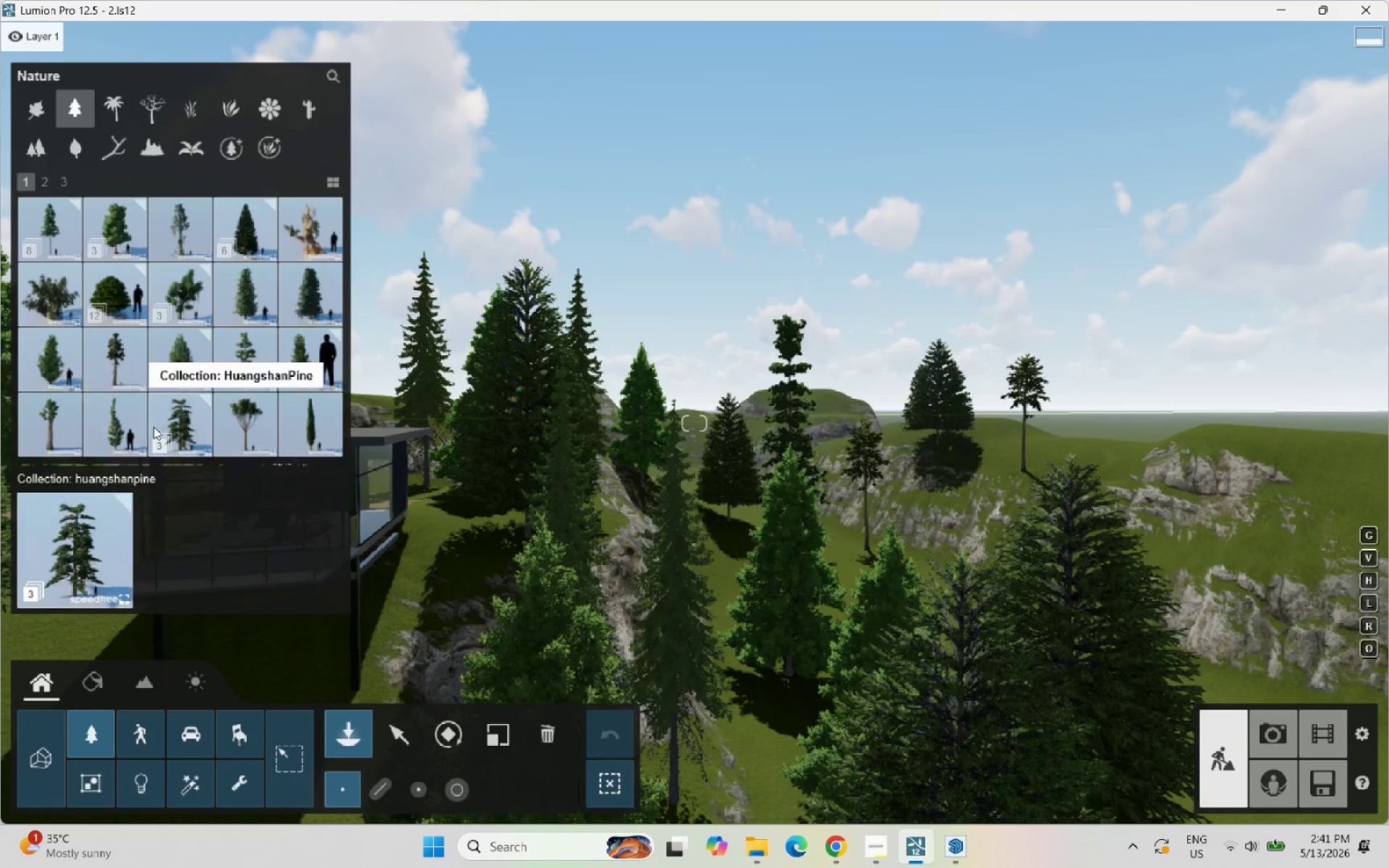 
wait(5.38)
 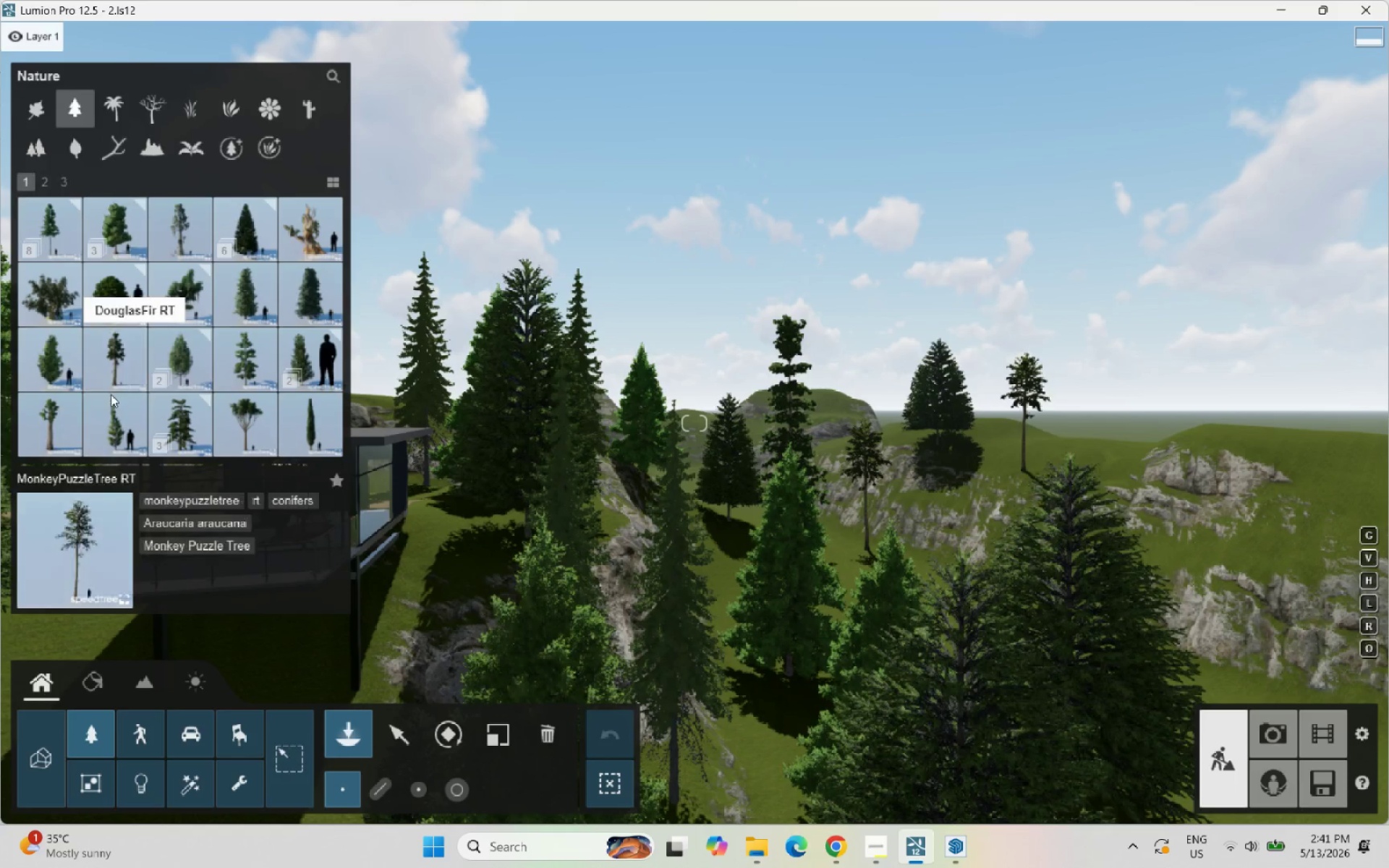 
mouse_move([44, 192])
 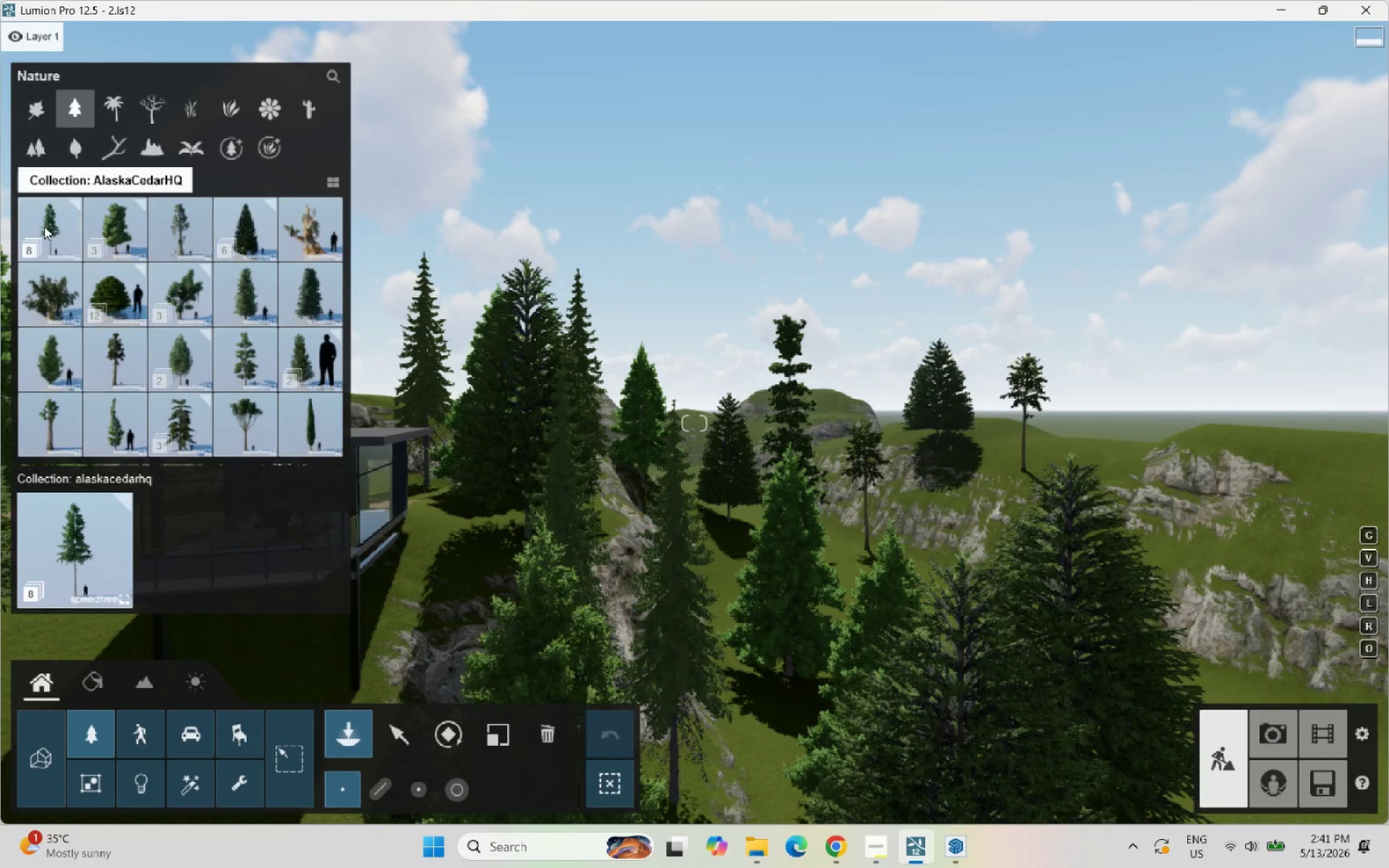 
left_click([44, 226])
 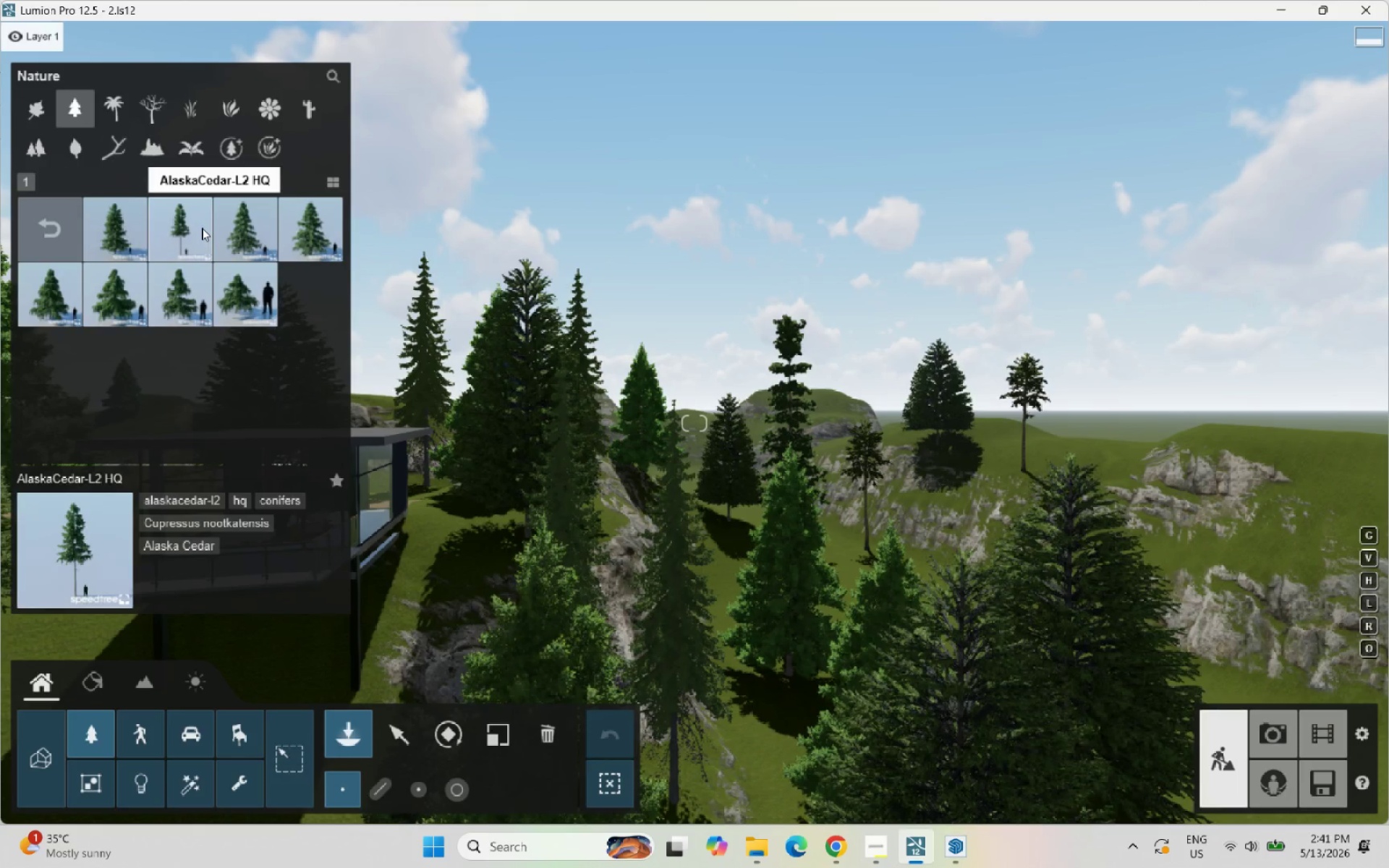 
left_click([259, 250])
 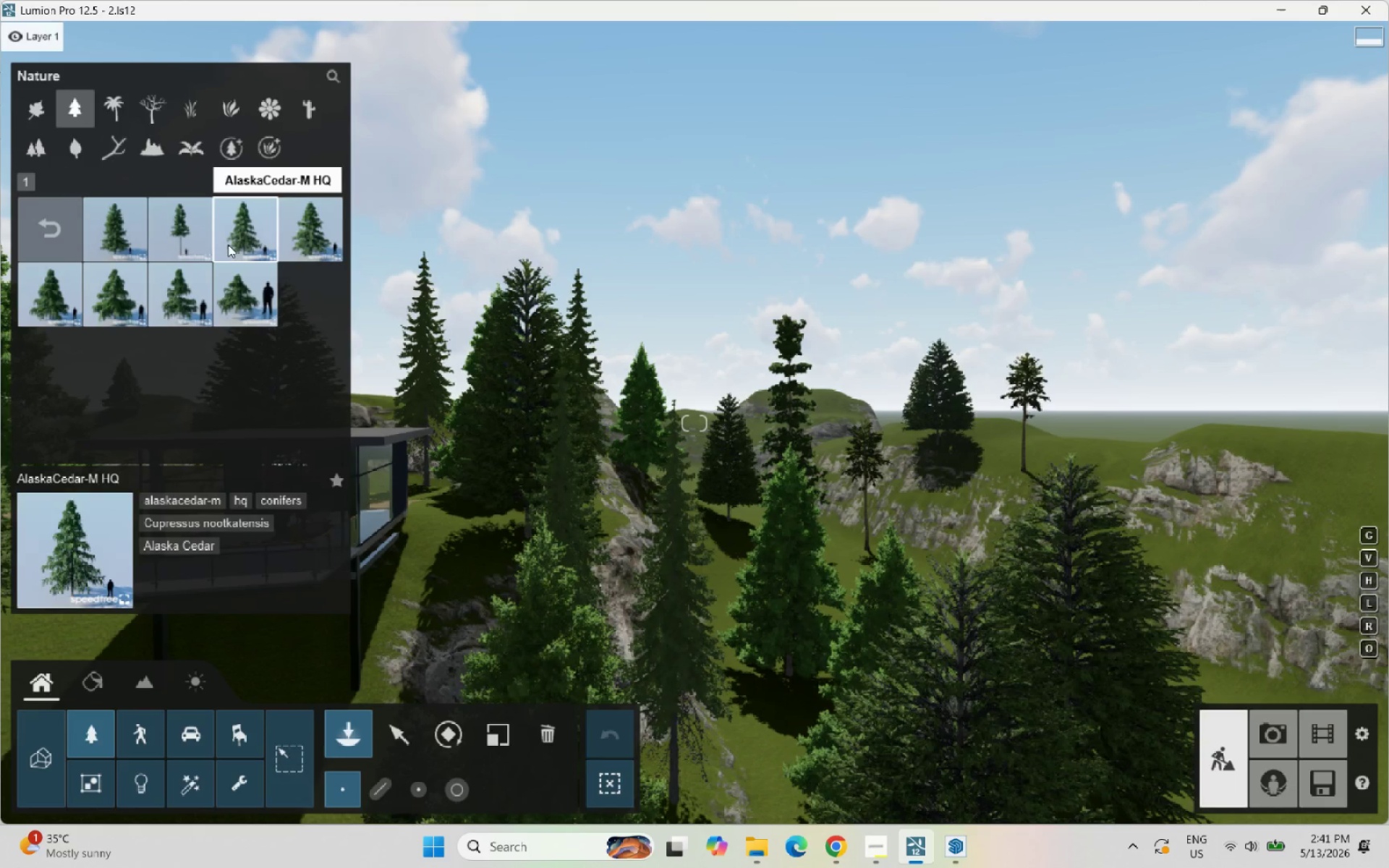 
left_click([108, 237])
 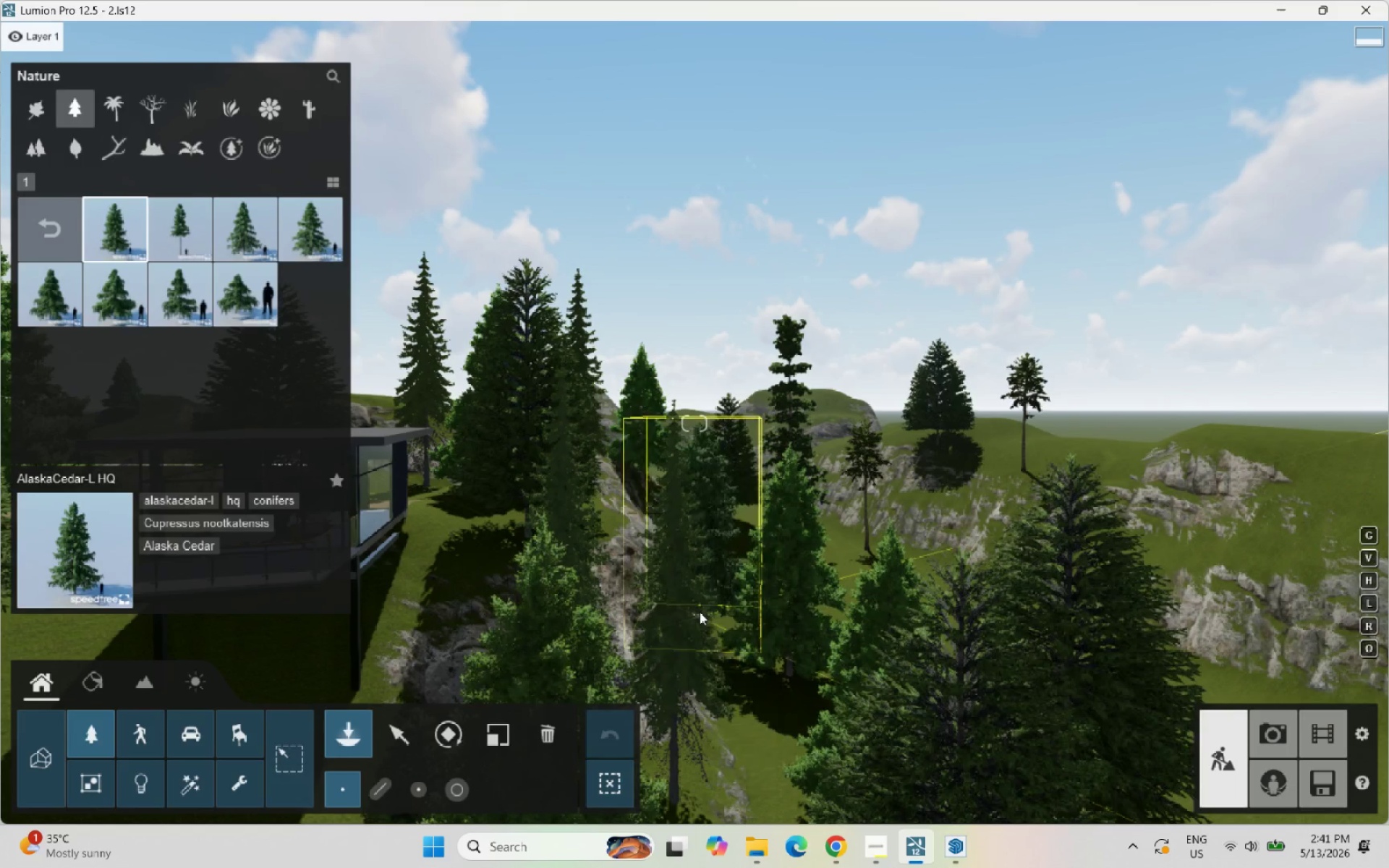 
left_click([704, 599])
 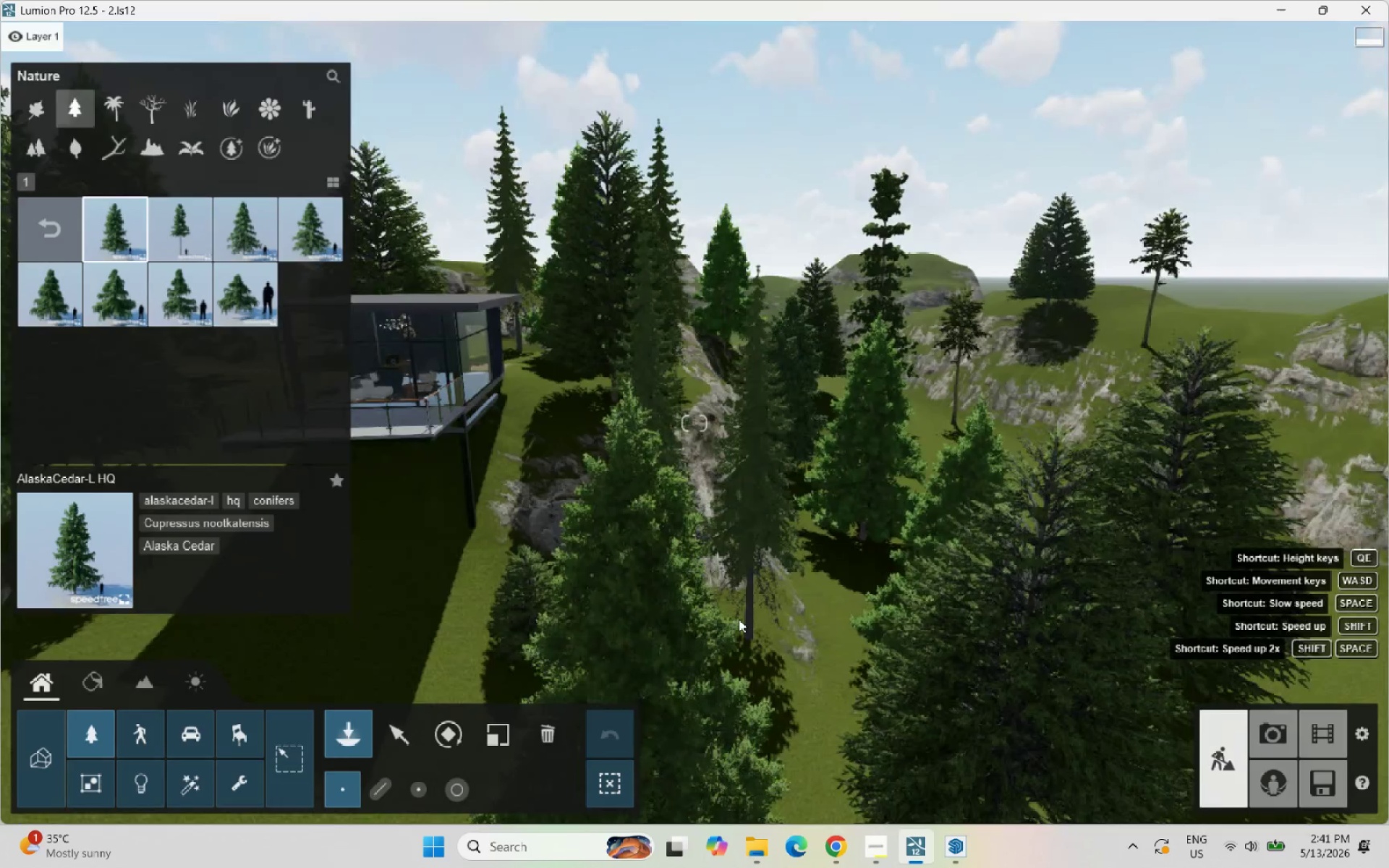 
right_click([694, 610])
 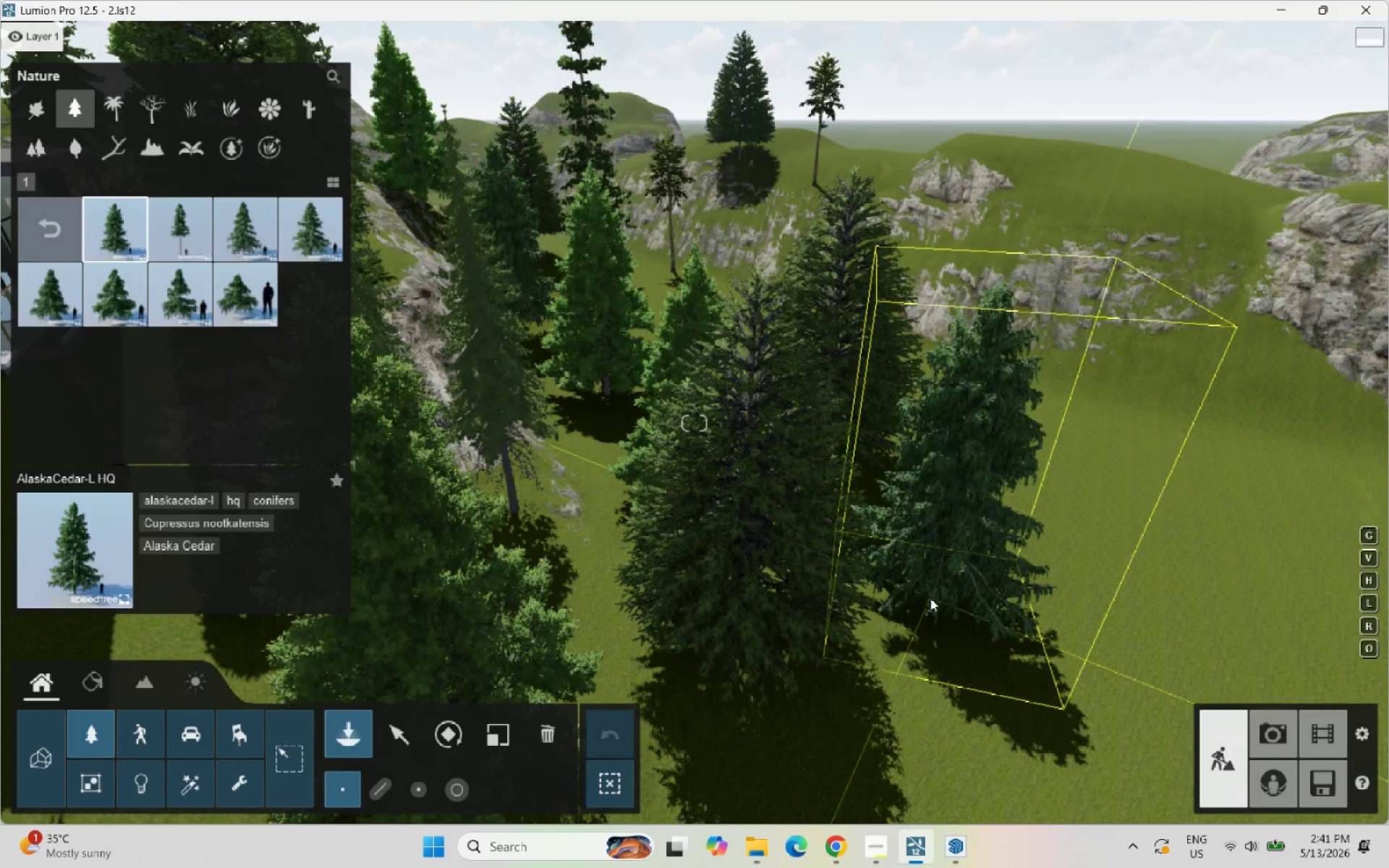 
left_click([930, 597])
 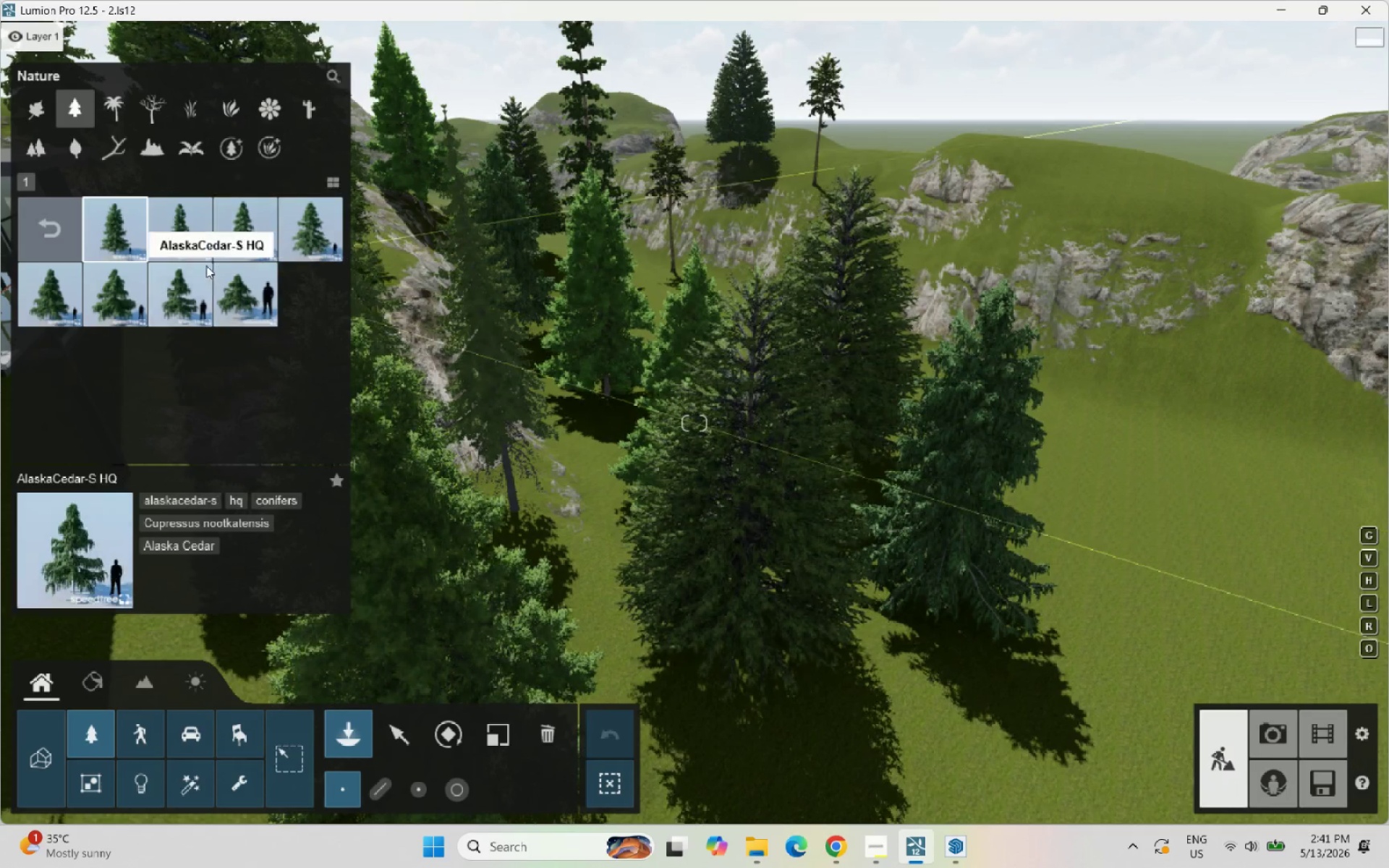 
left_click([186, 227])
 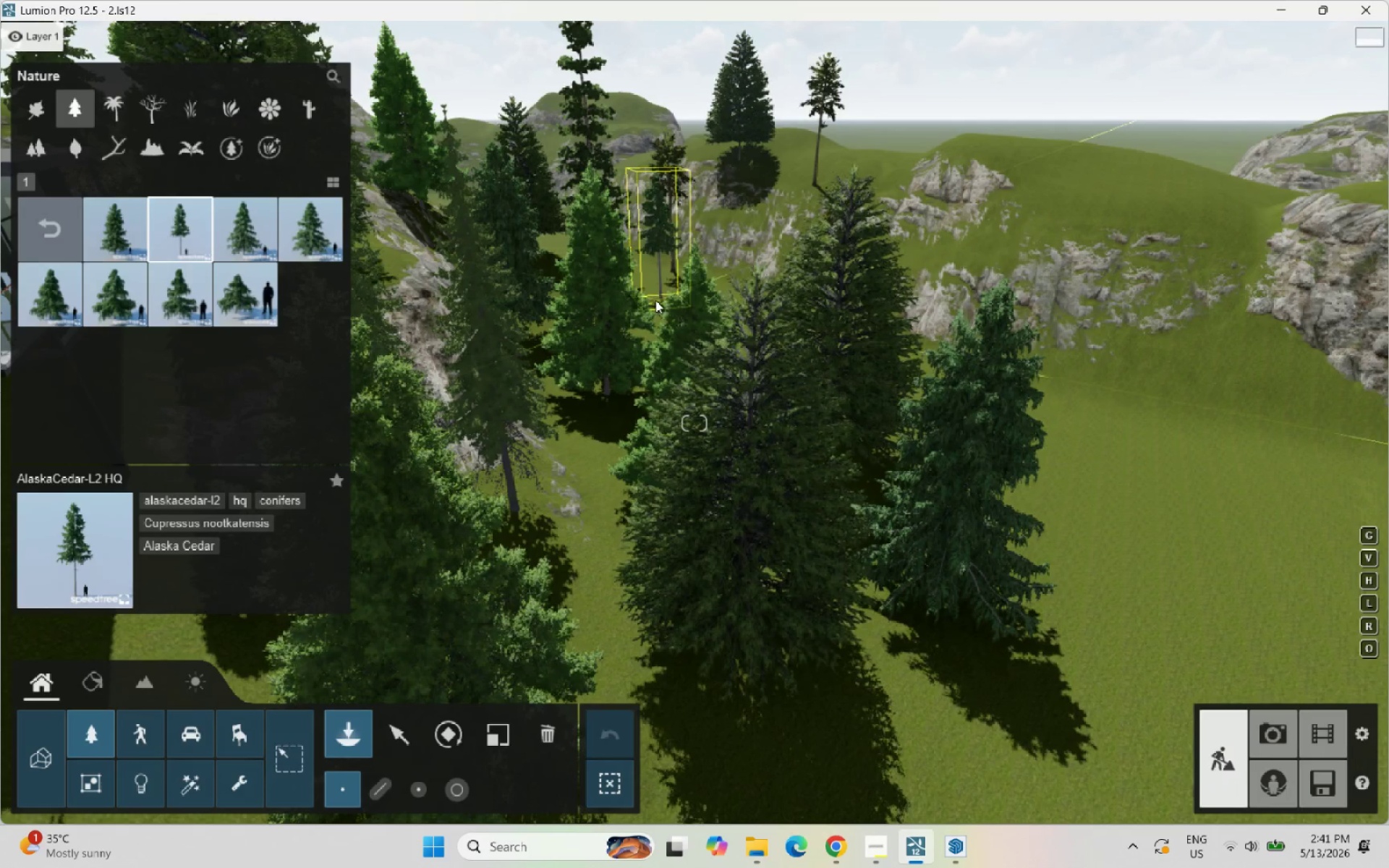 
left_click([653, 300])
 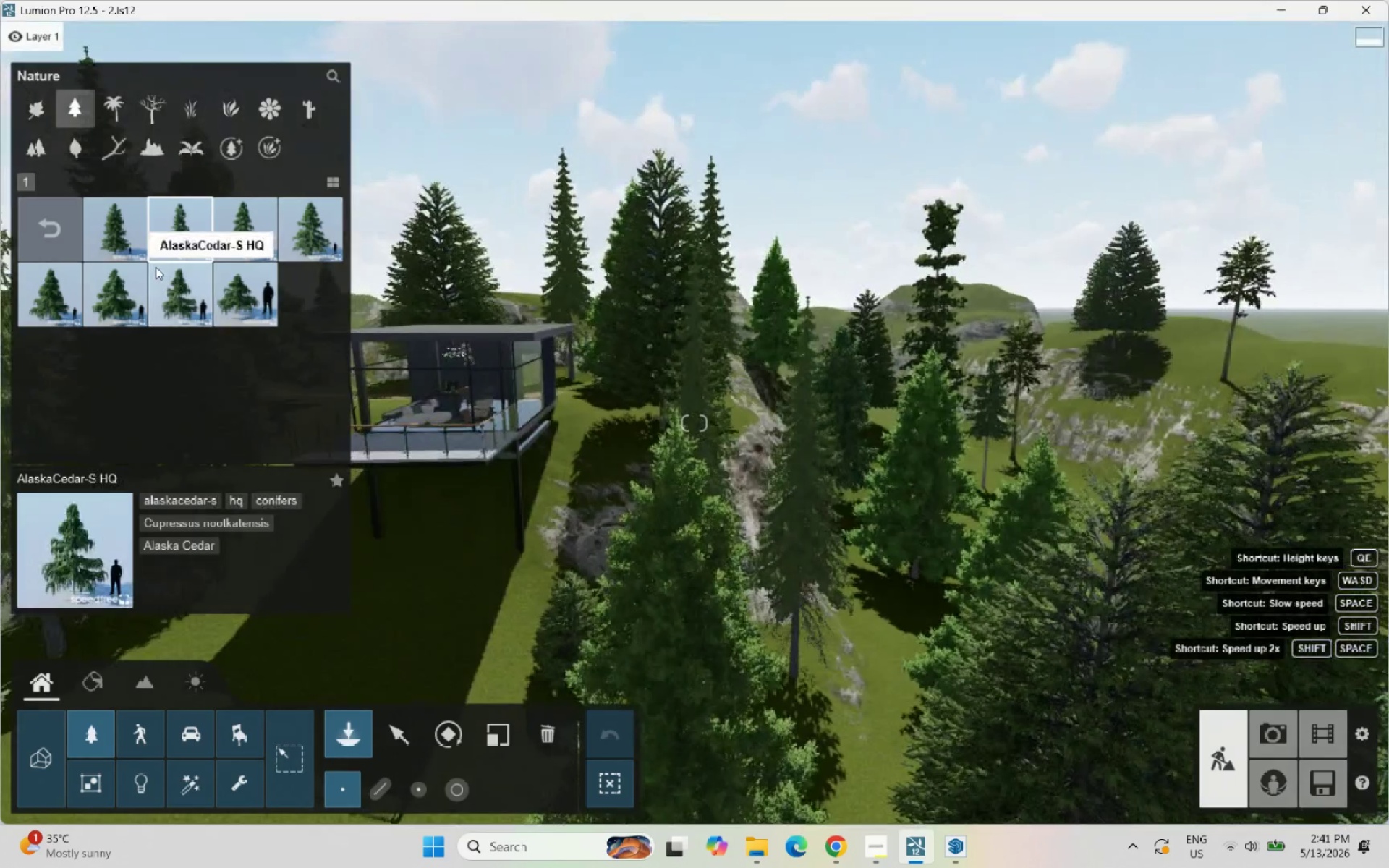 
left_click([72, 239])
 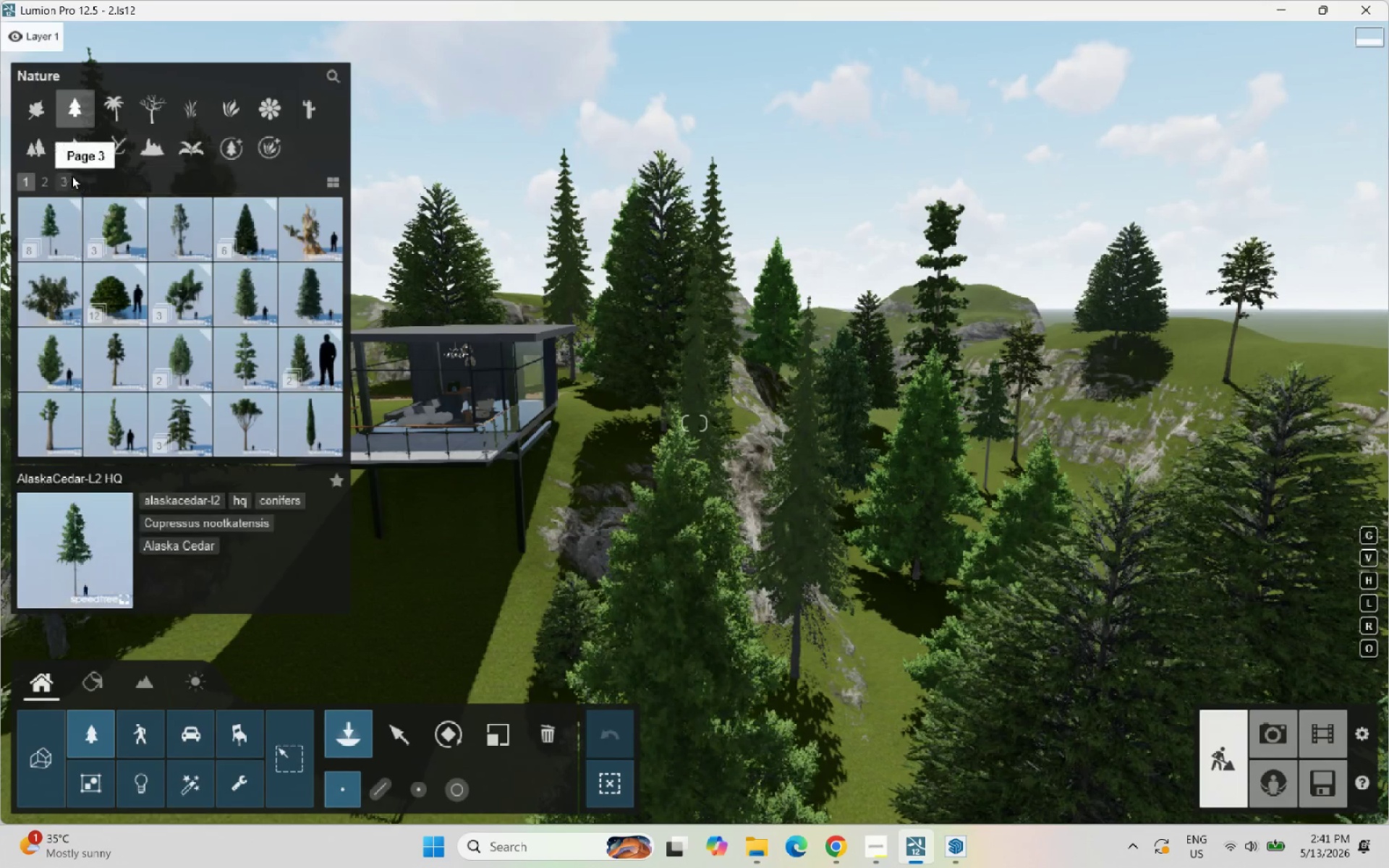 
left_click([242, 218])
 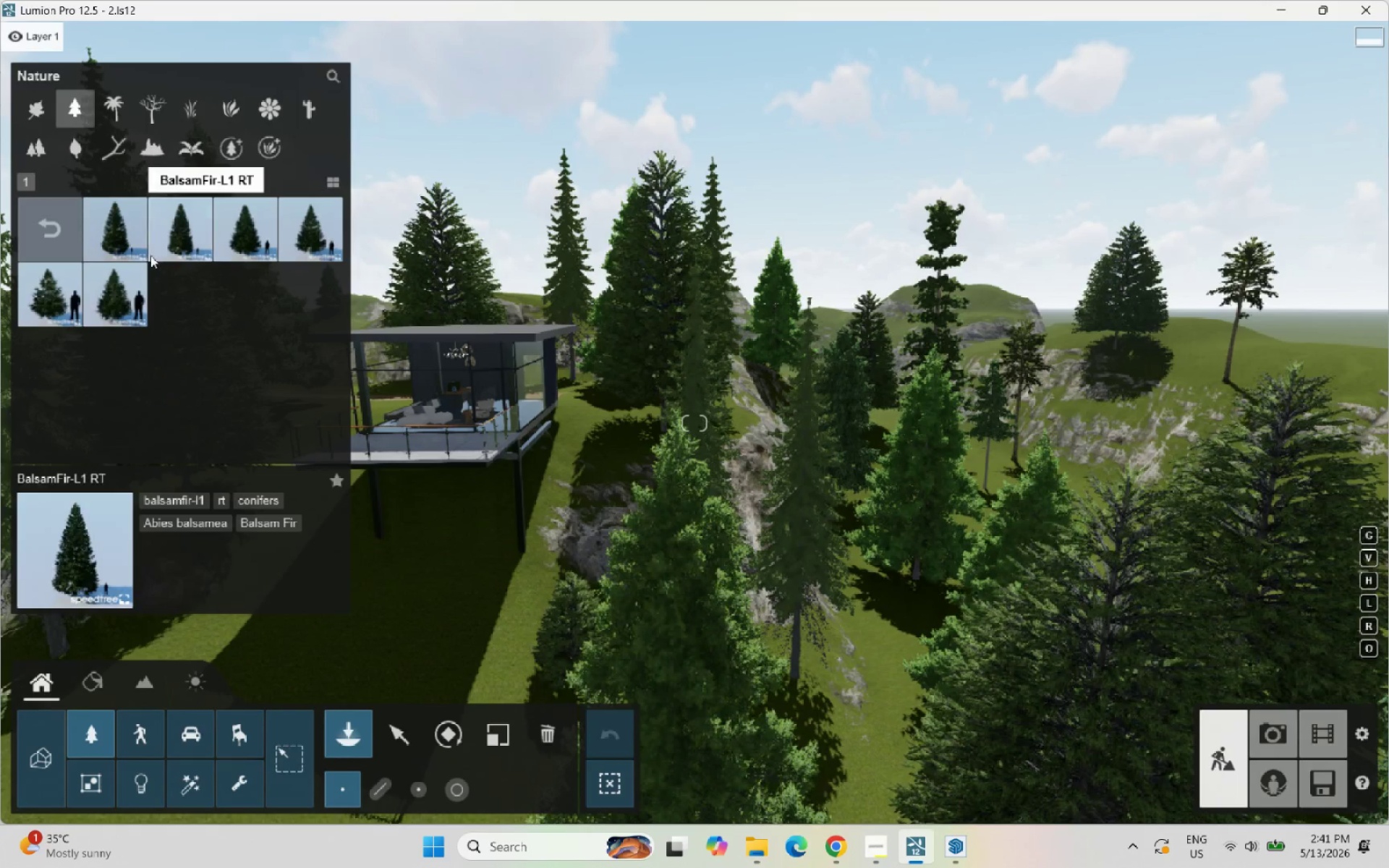 
left_click([128, 247])
 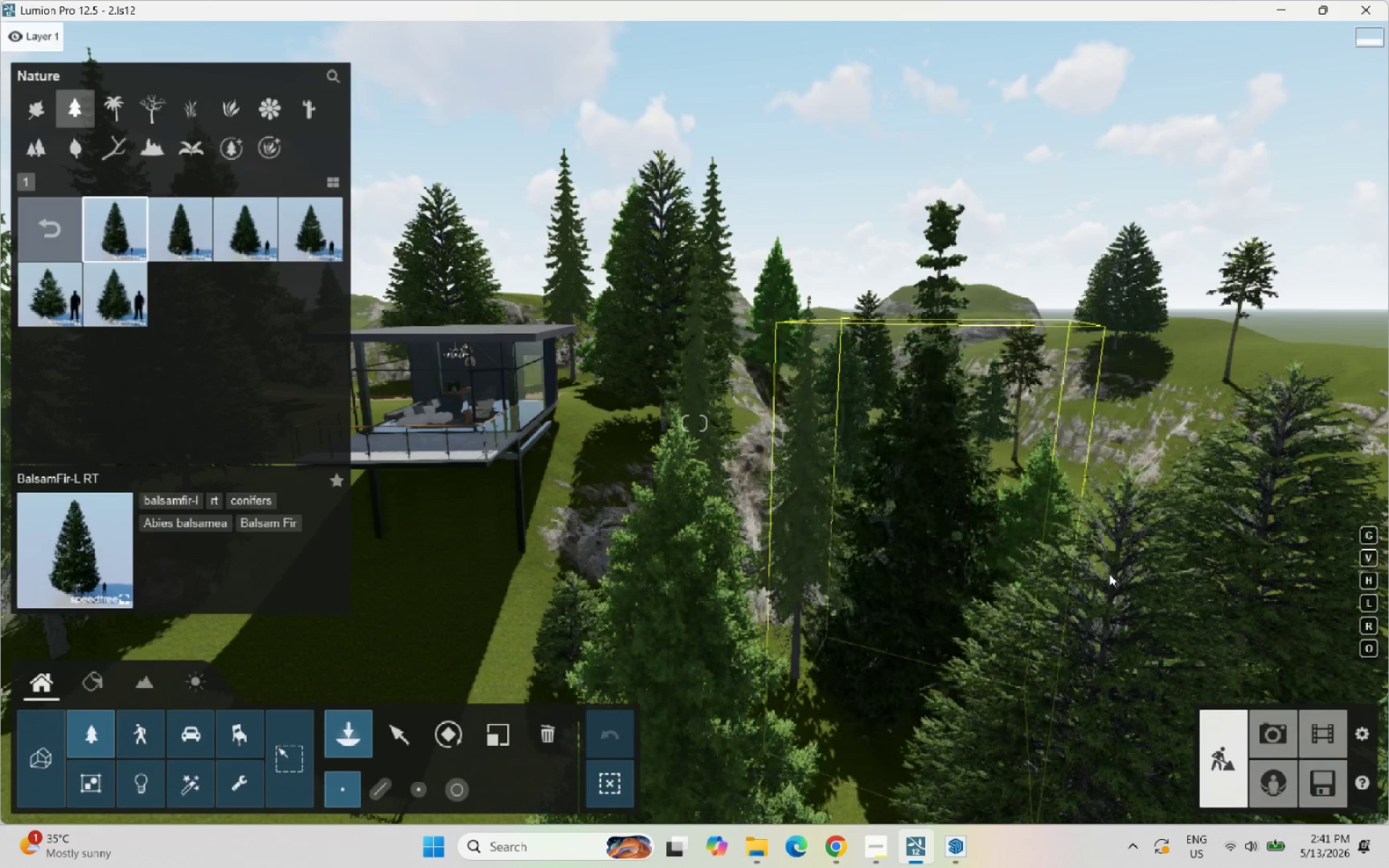 
left_click([1111, 557])
 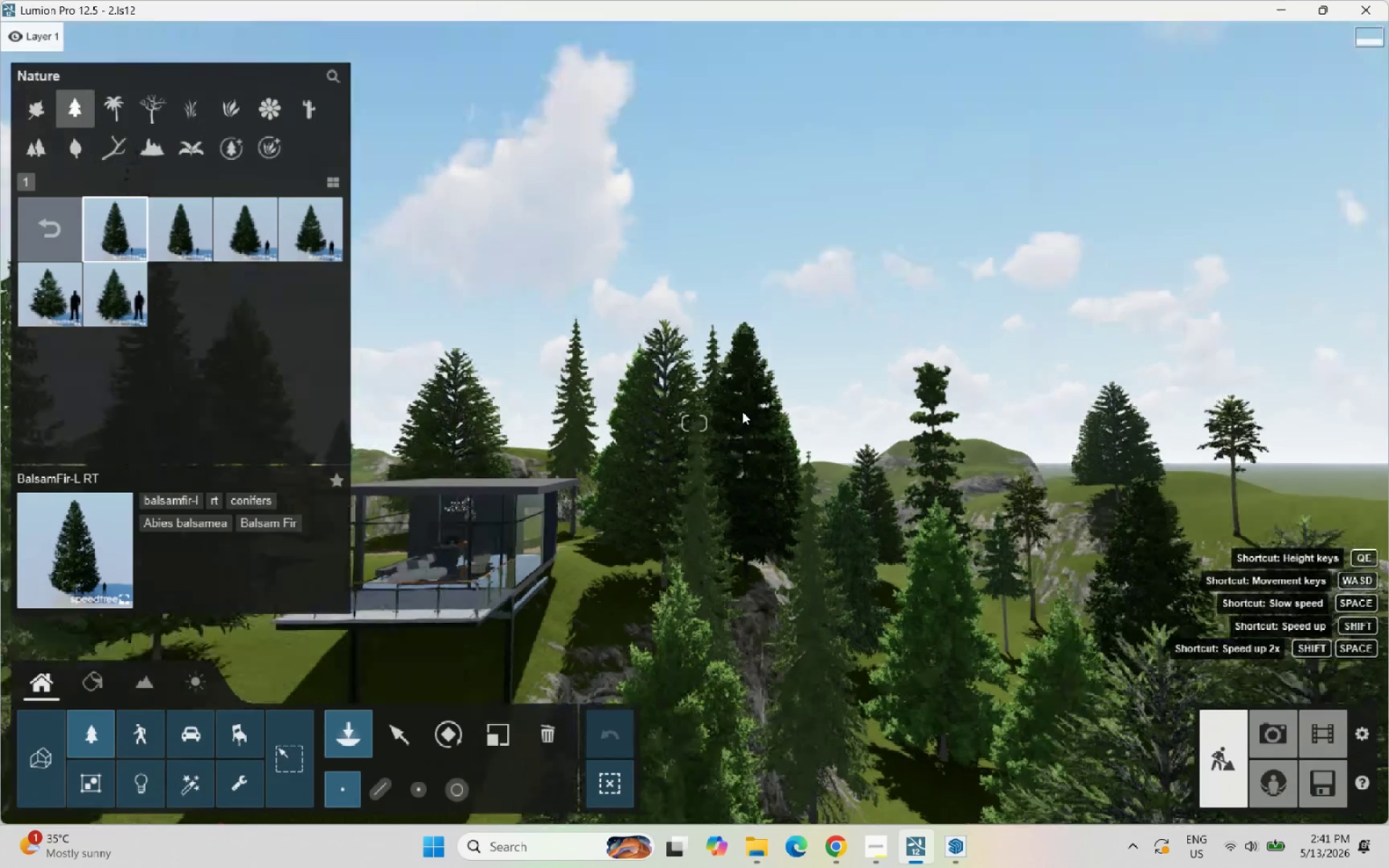 
scroll: coordinate [777, 464], scroll_direction: down, amount: 11.0
 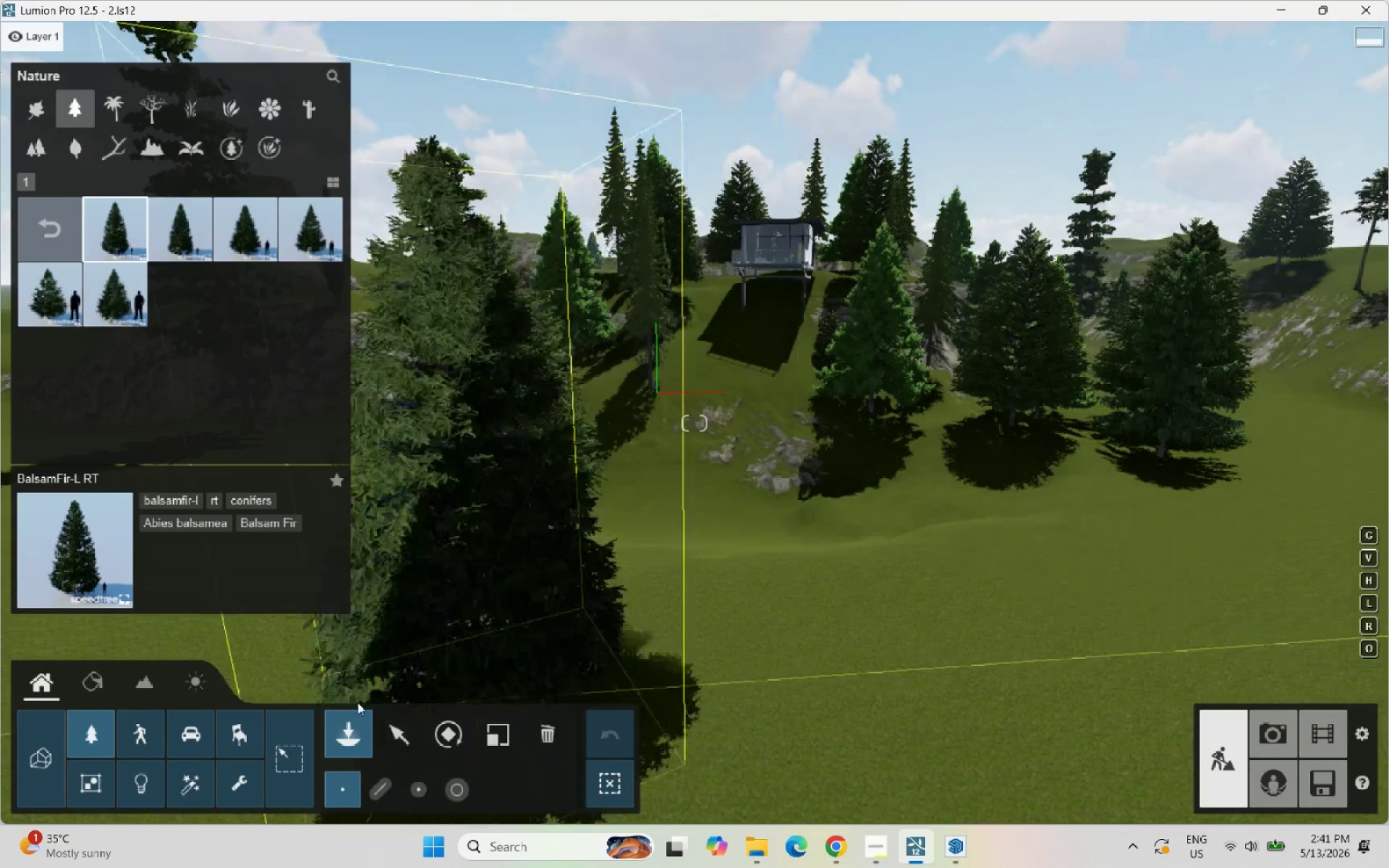 
left_click([545, 620])
 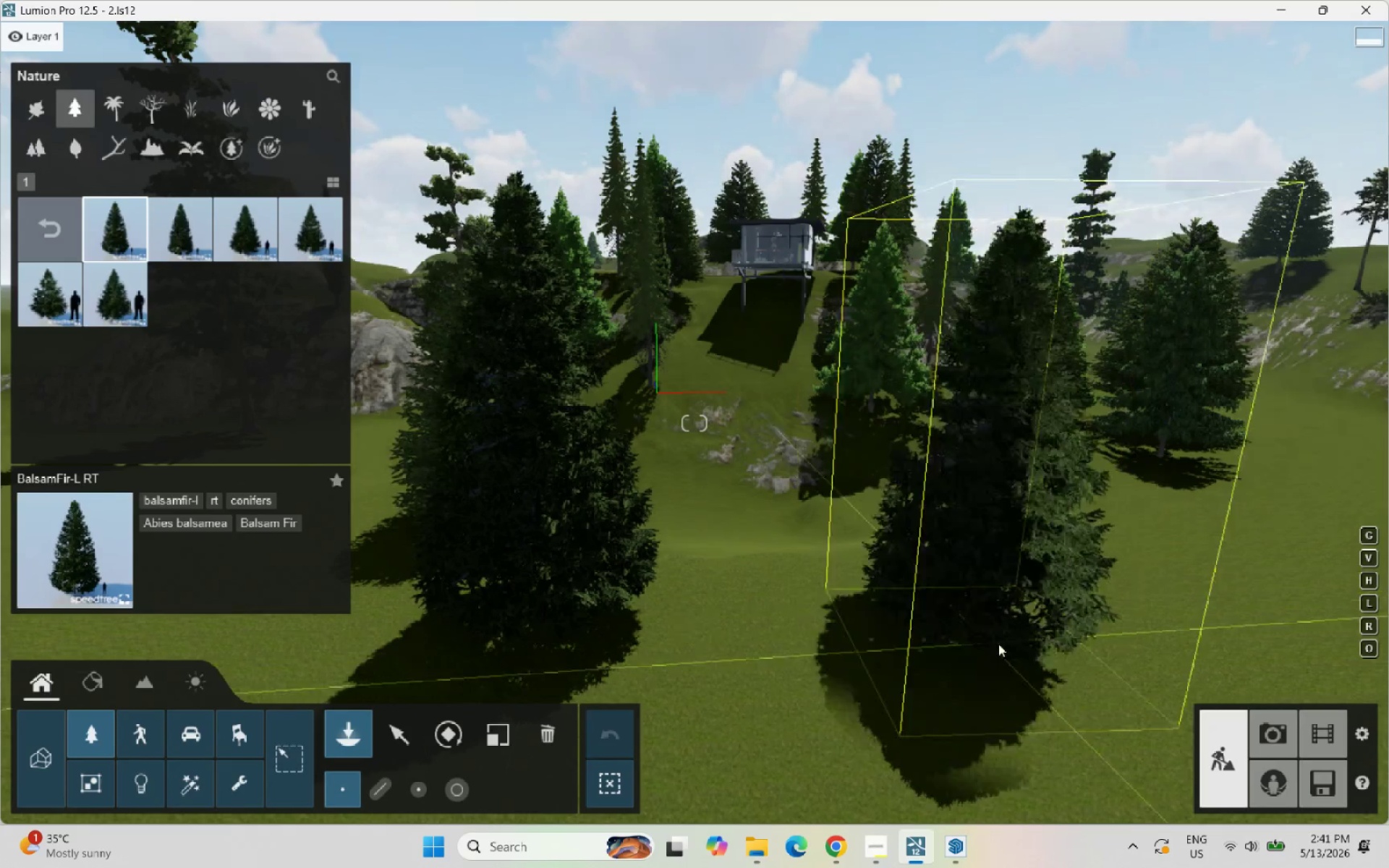 
left_click([998, 644])
 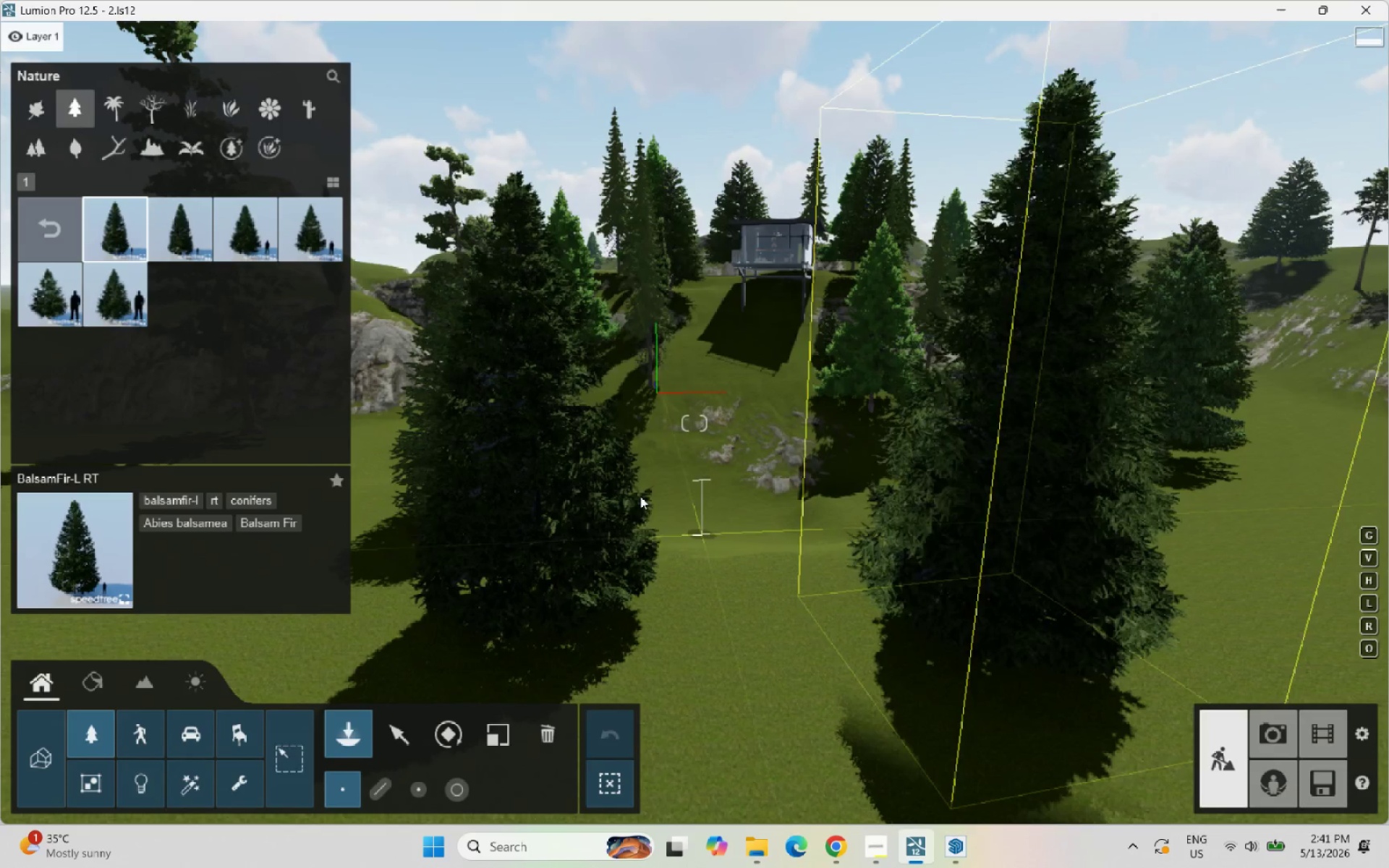 
scroll: coordinate [1062, 537], scroll_direction: up, amount: 22.0
 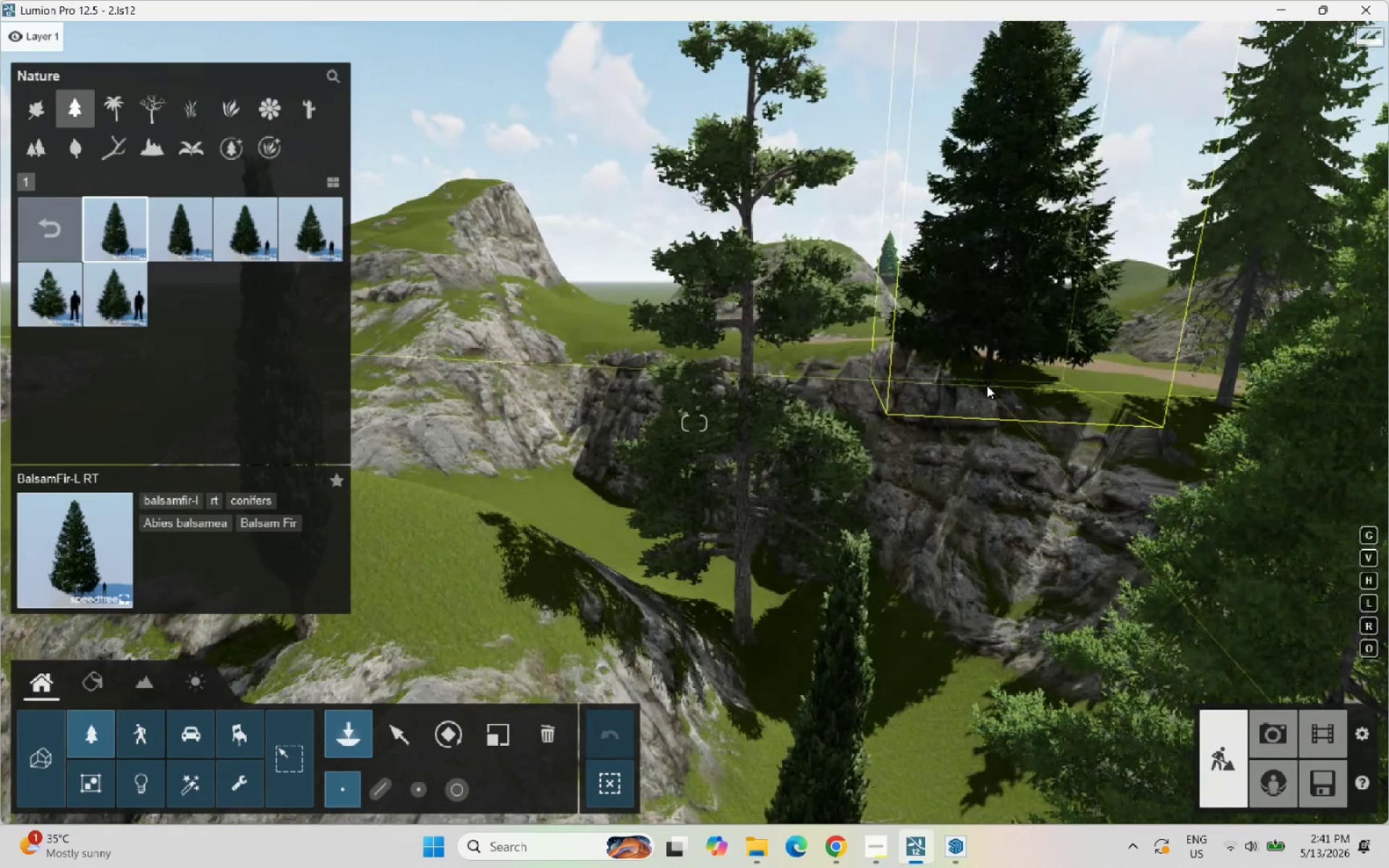 
left_click([987, 391])
 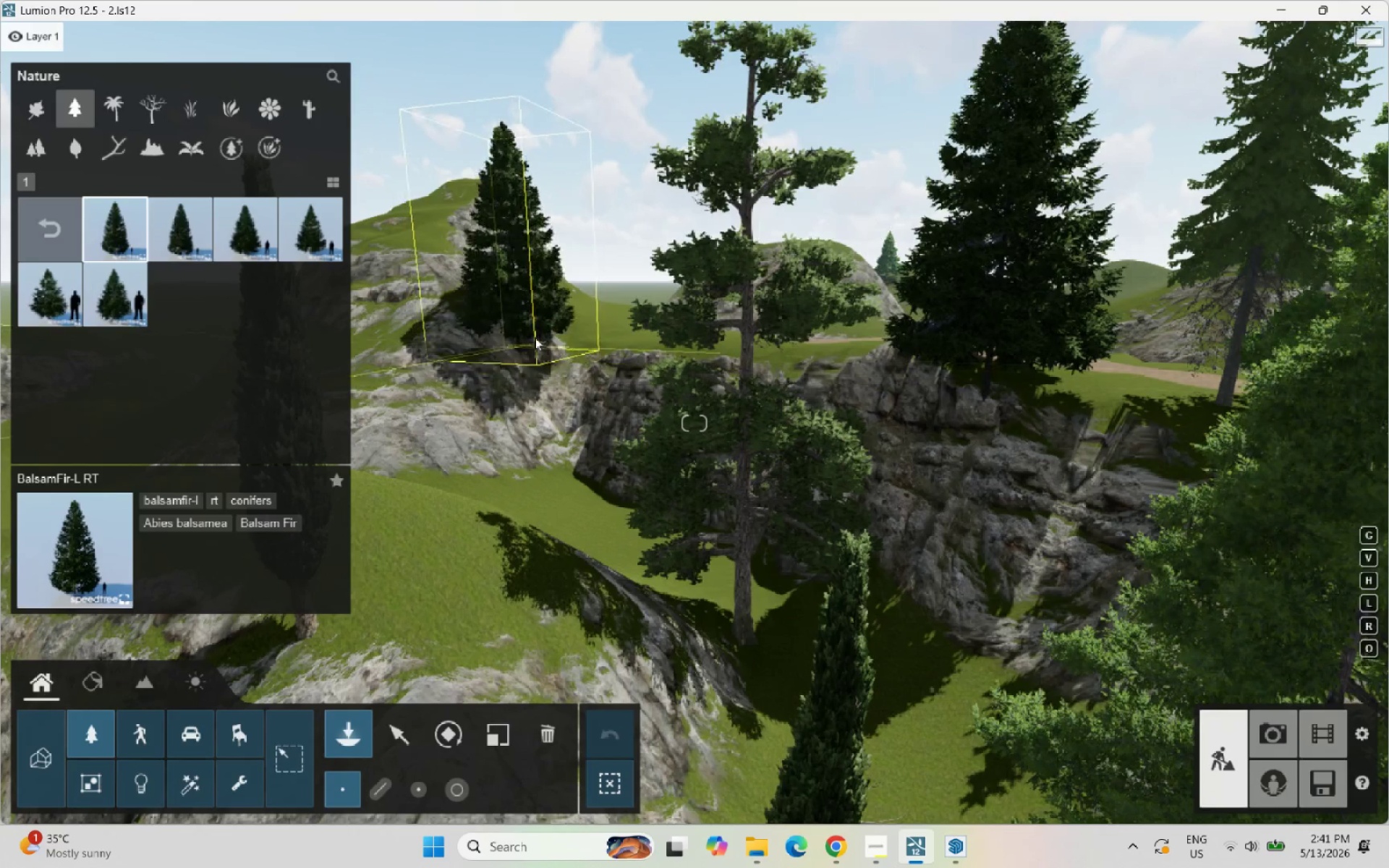 
left_click([566, 333])
 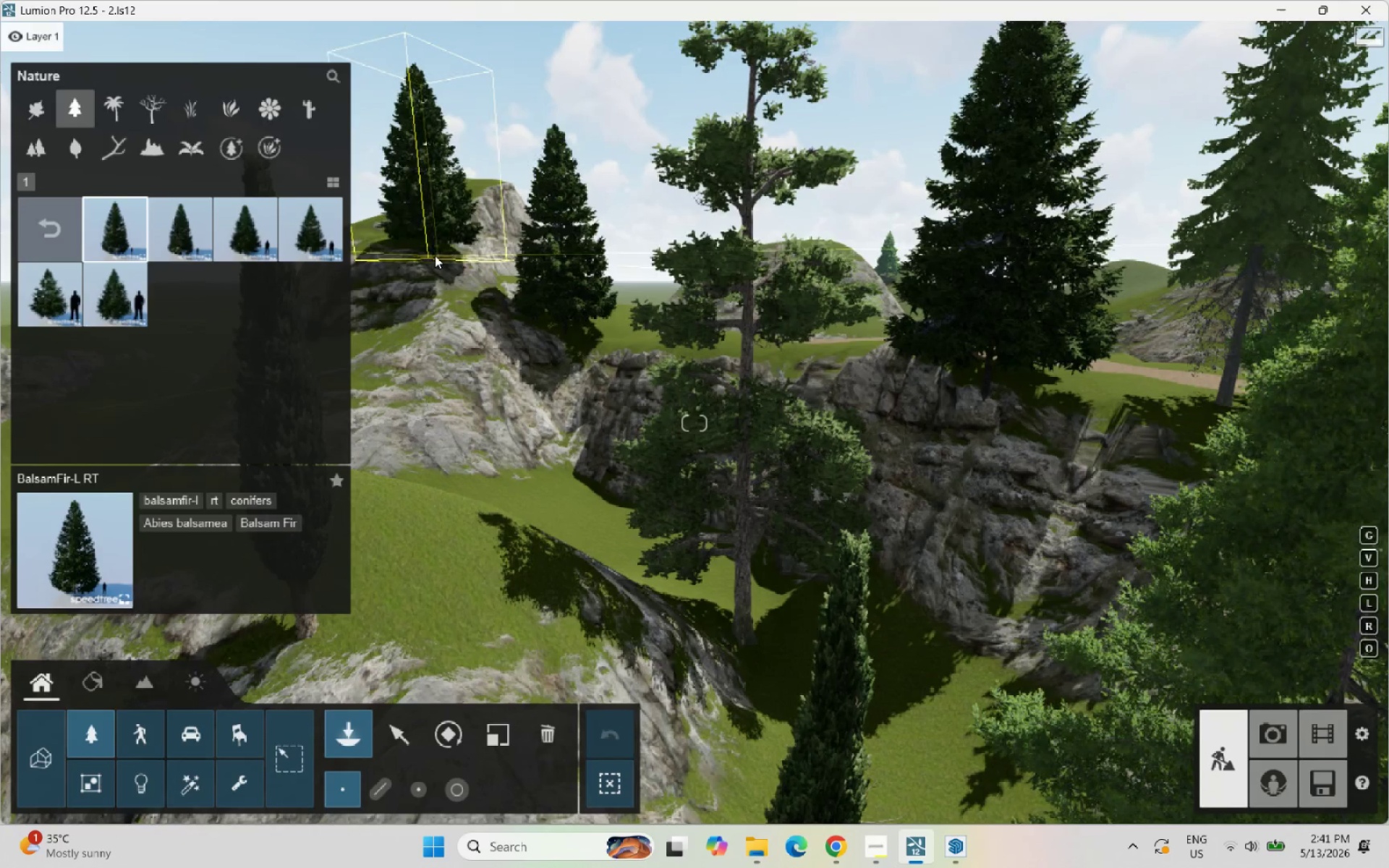 
left_click([433, 255])
 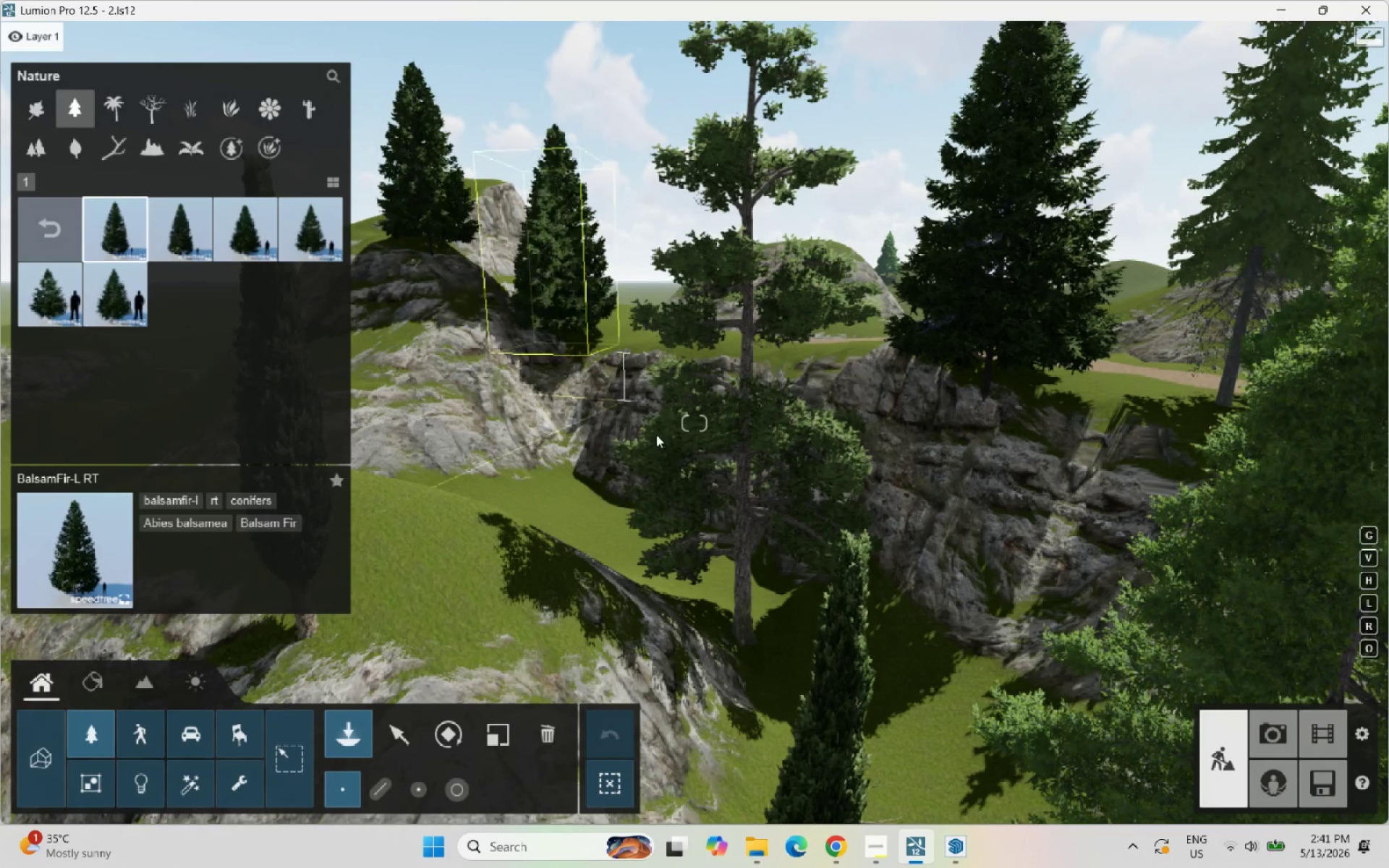 
scroll: coordinate [656, 439], scroll_direction: down, amount: 5.0
 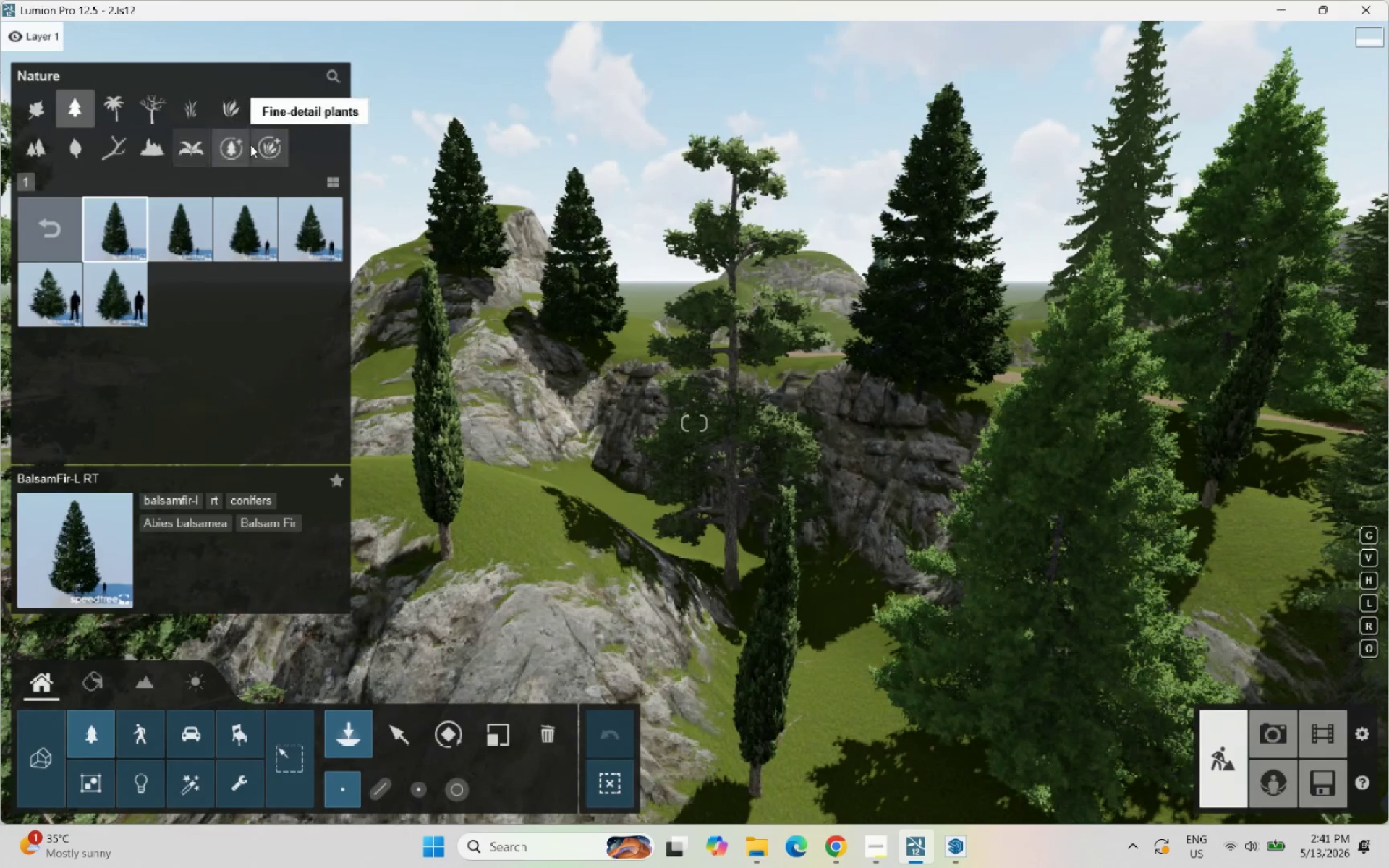 
left_click([238, 142])
 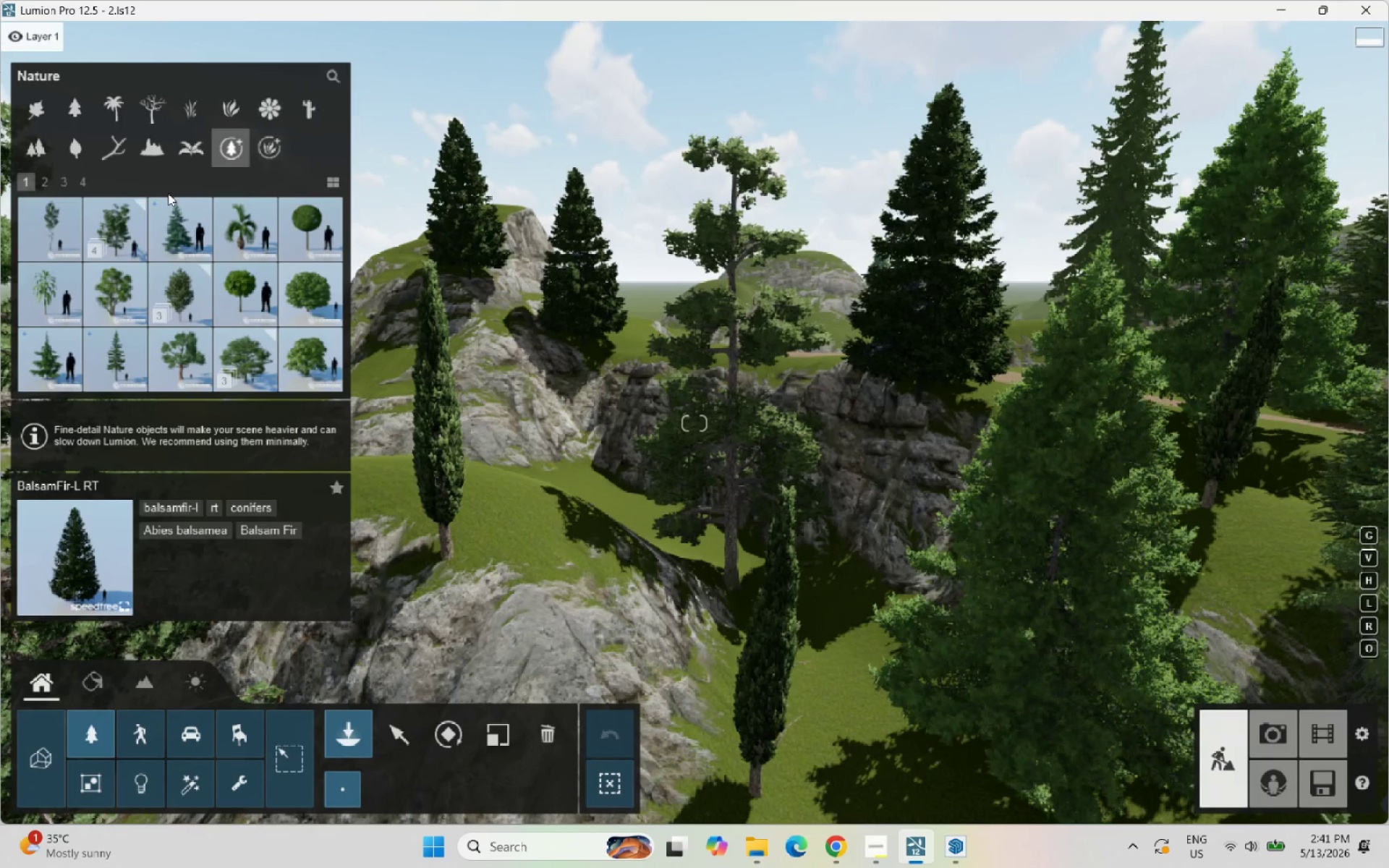 
left_click([191, 216])
 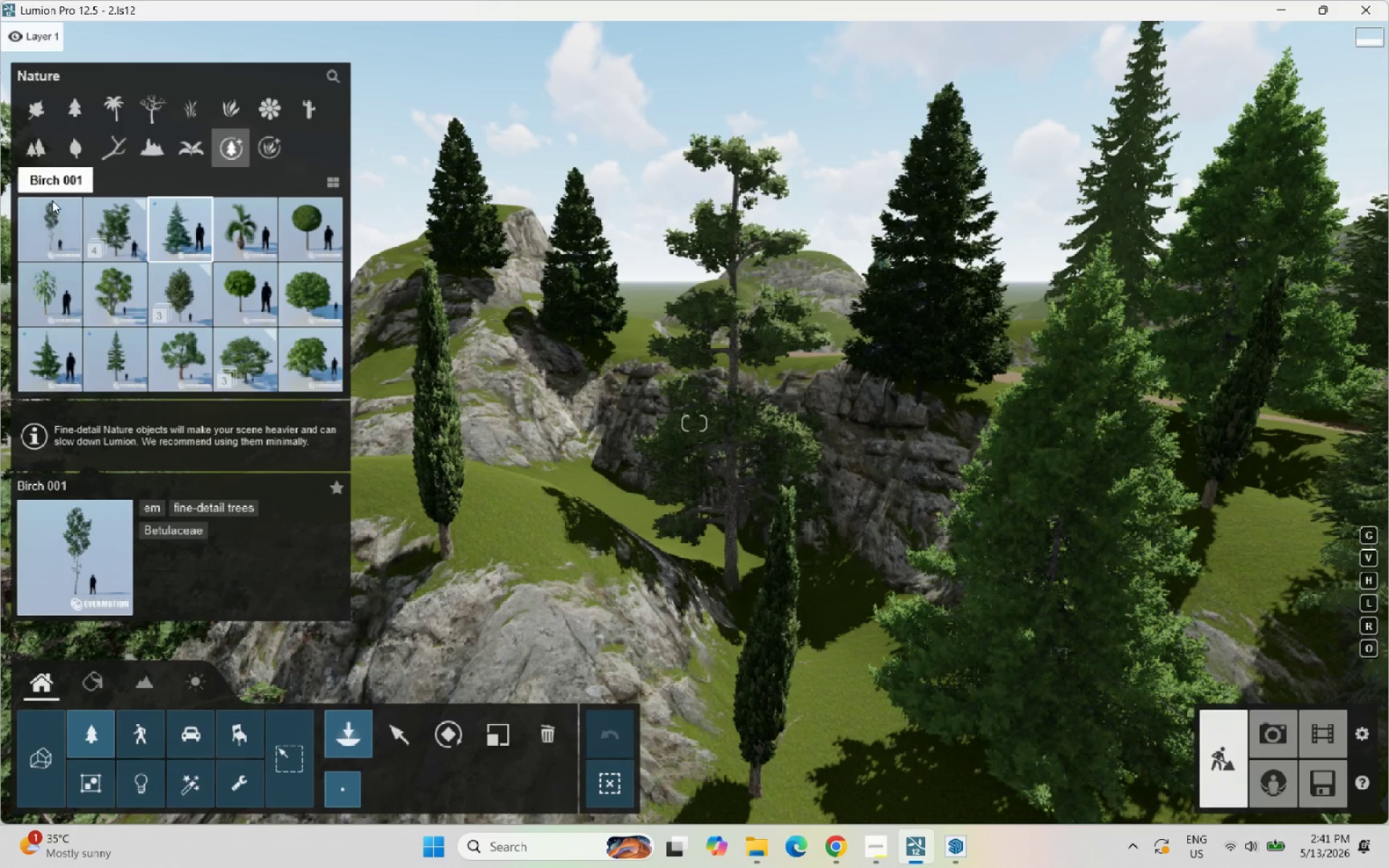 
left_click([52, 187])
 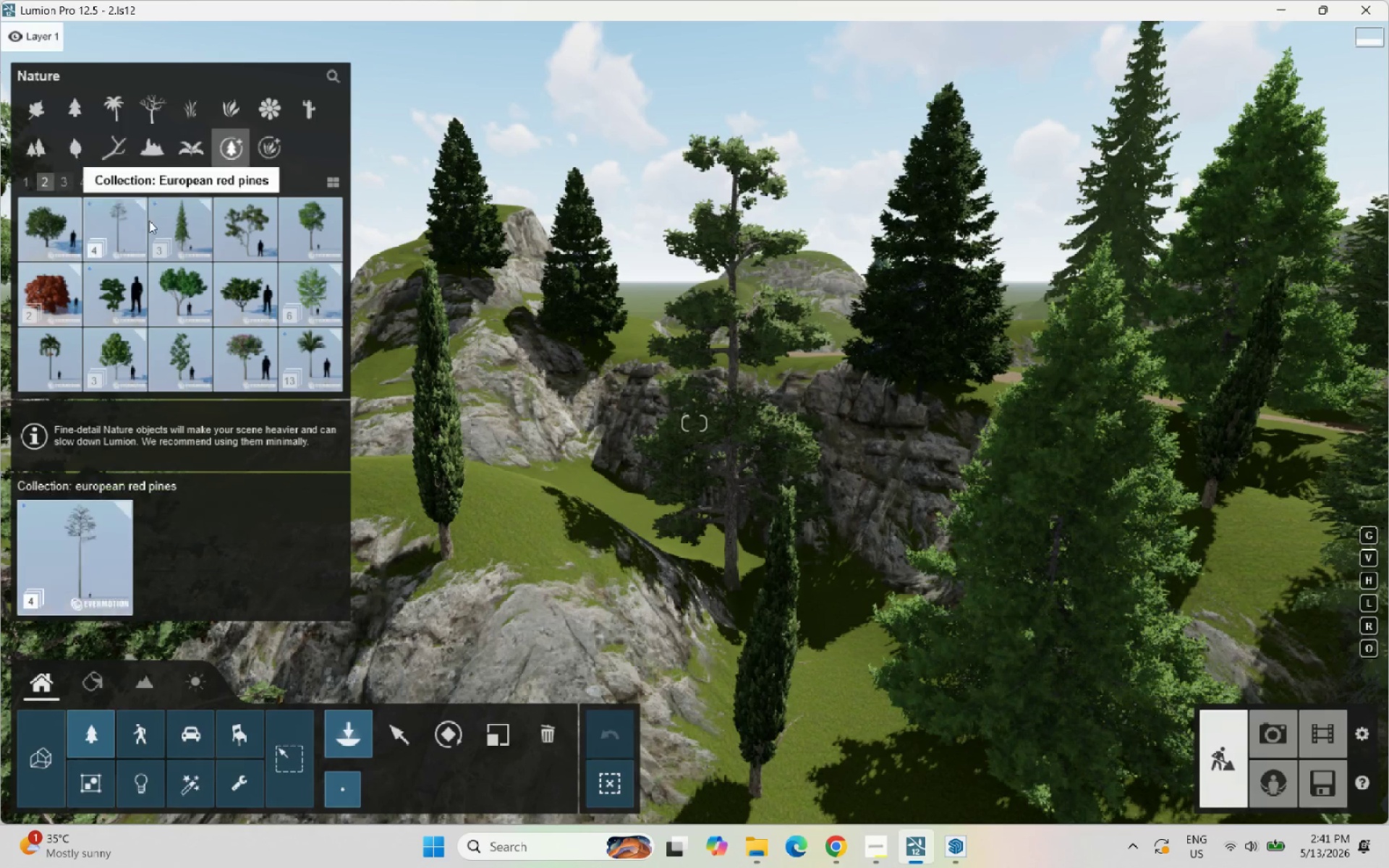 
left_click([208, 241])
 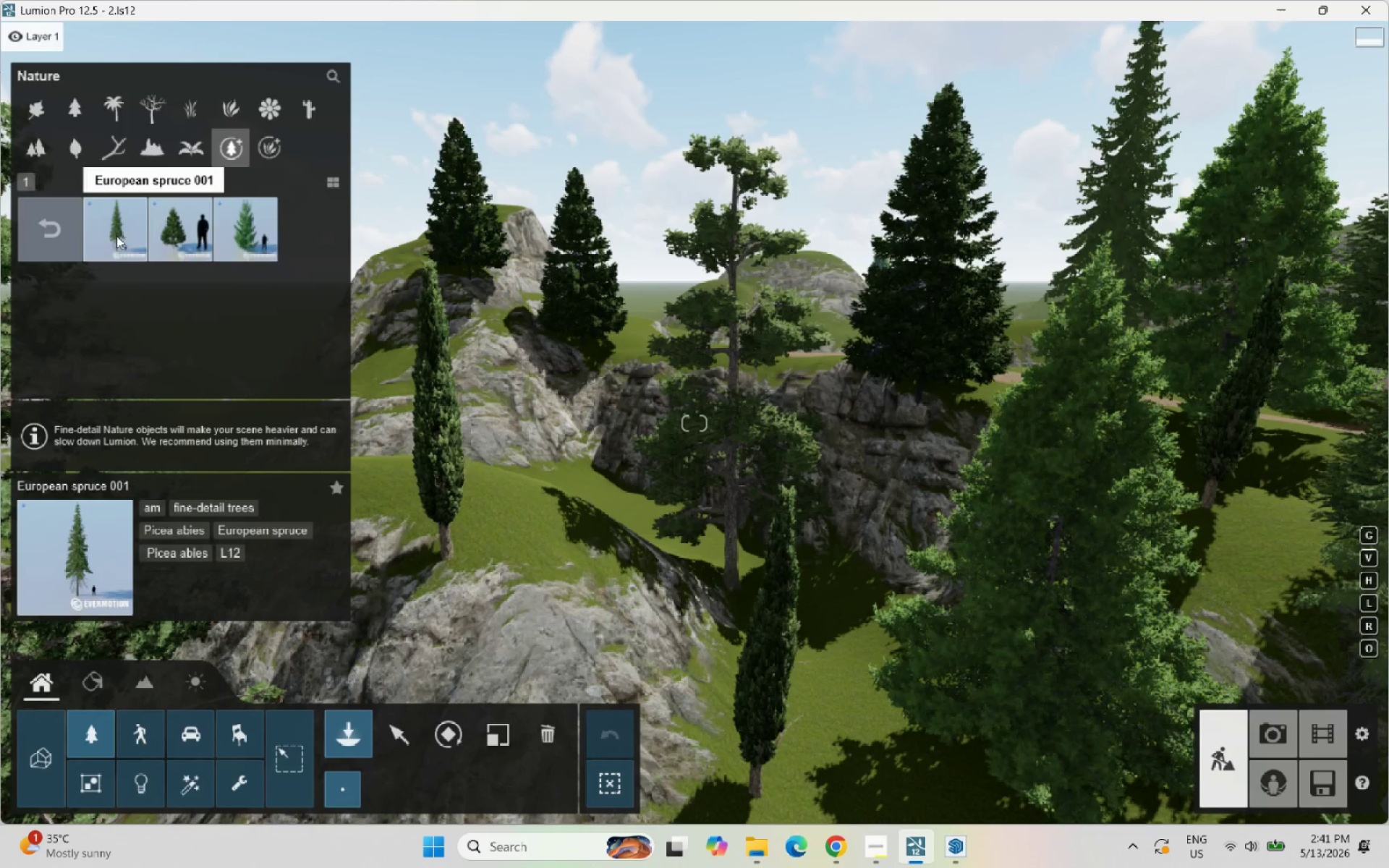 
left_click([116, 238])
 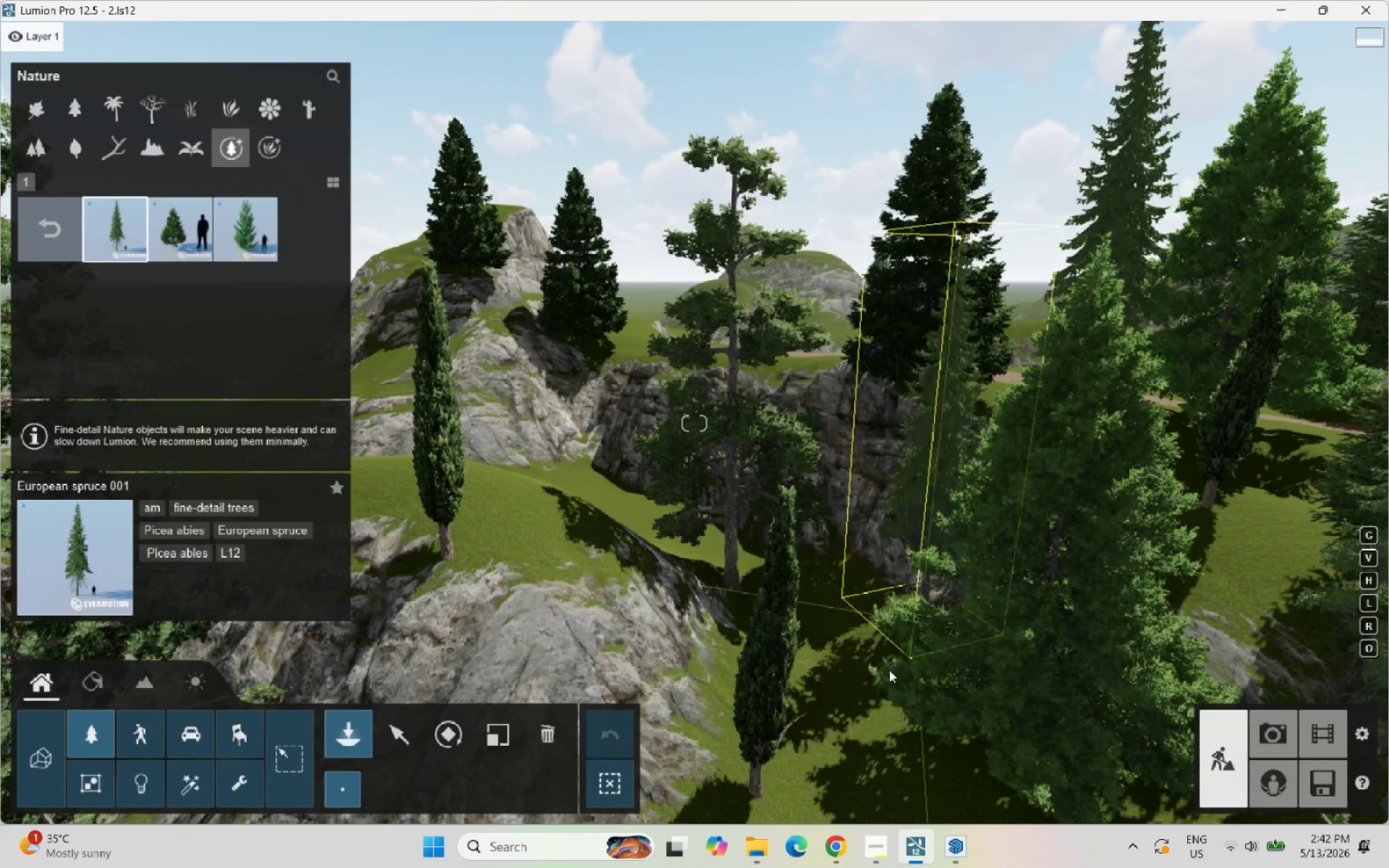 
left_click([862, 687])
 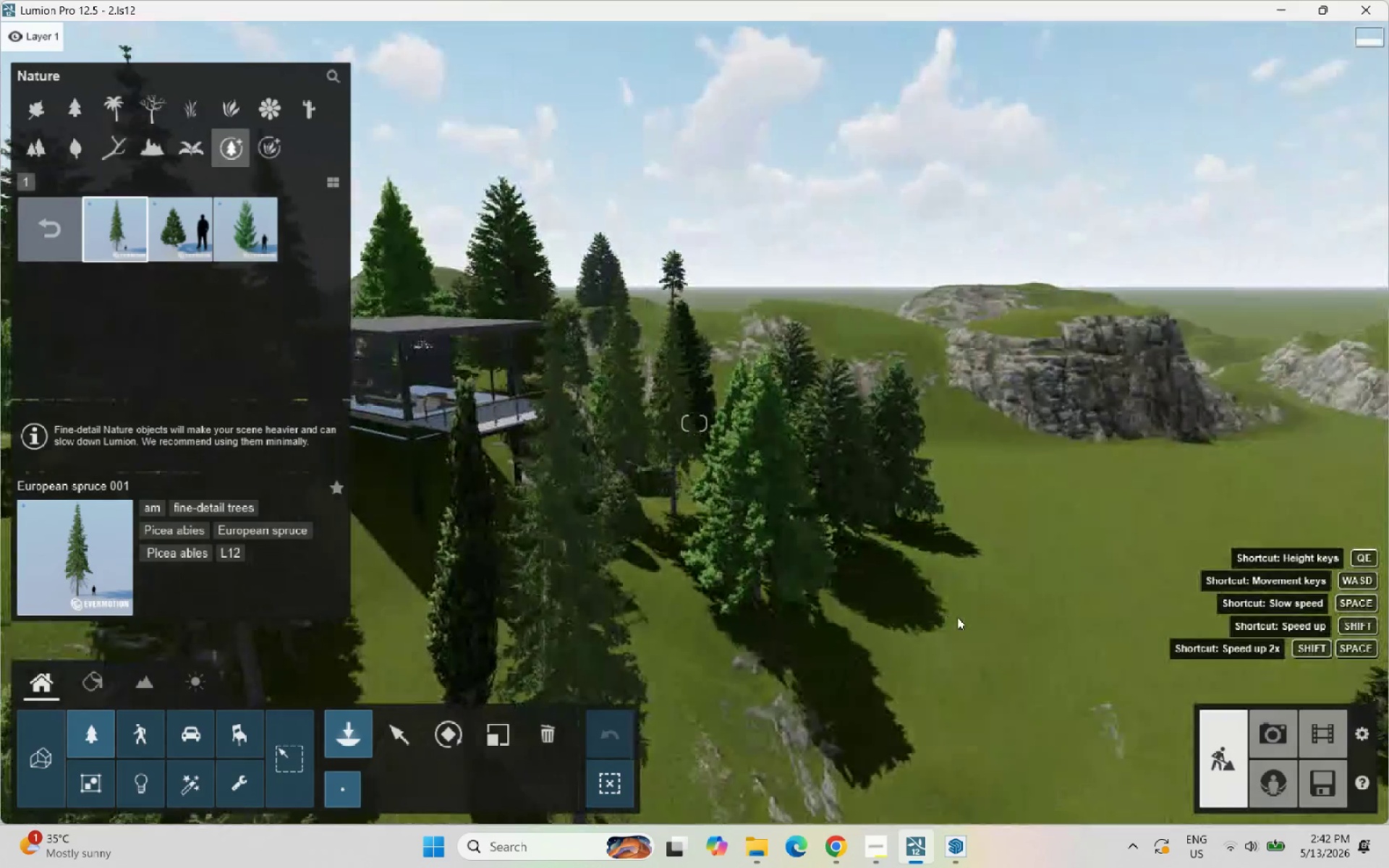 
scroll: coordinate [924, 553], scroll_direction: up, amount: 10.0
 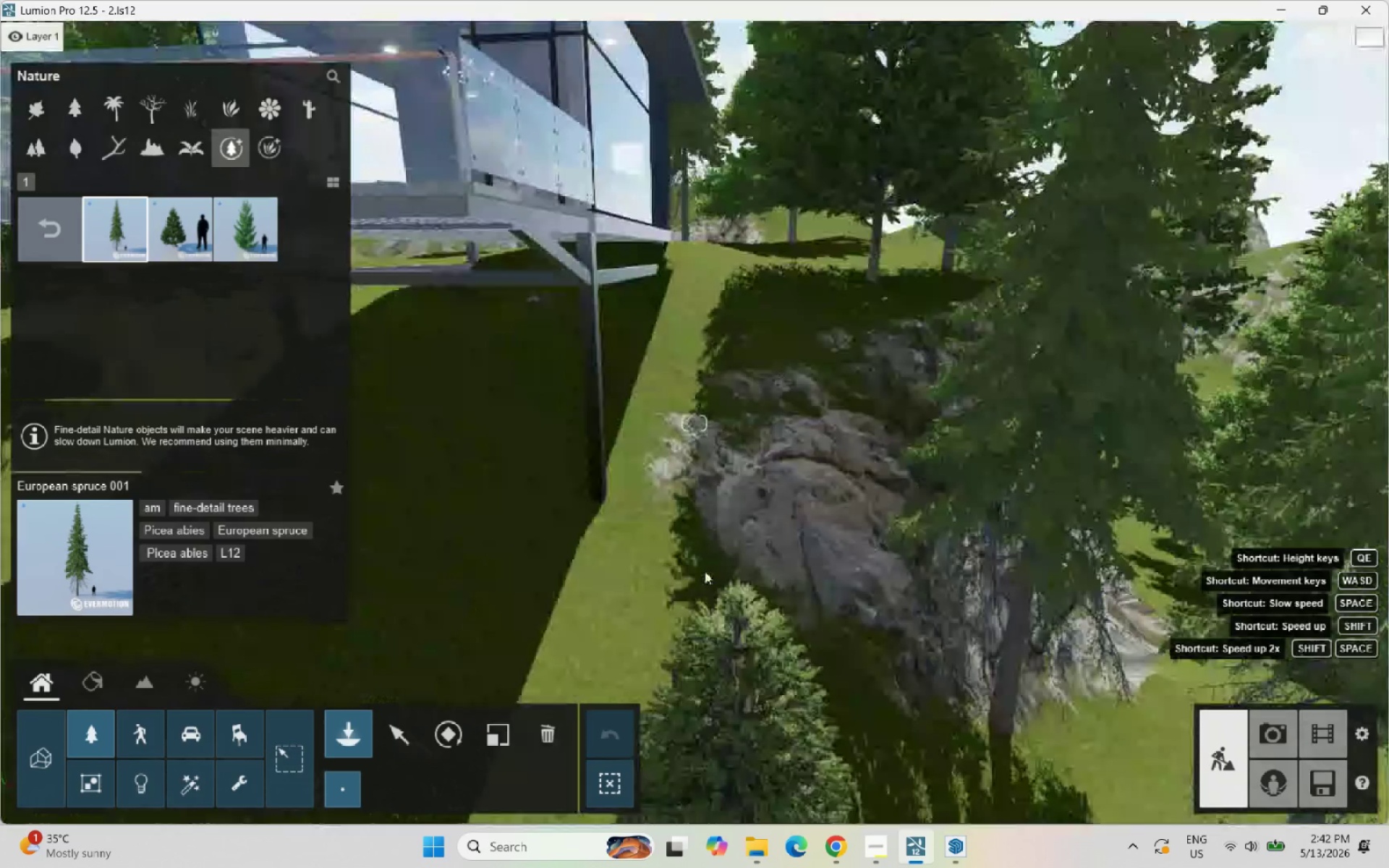 
scroll: coordinate [421, 477], scroll_direction: down, amount: 8.0
 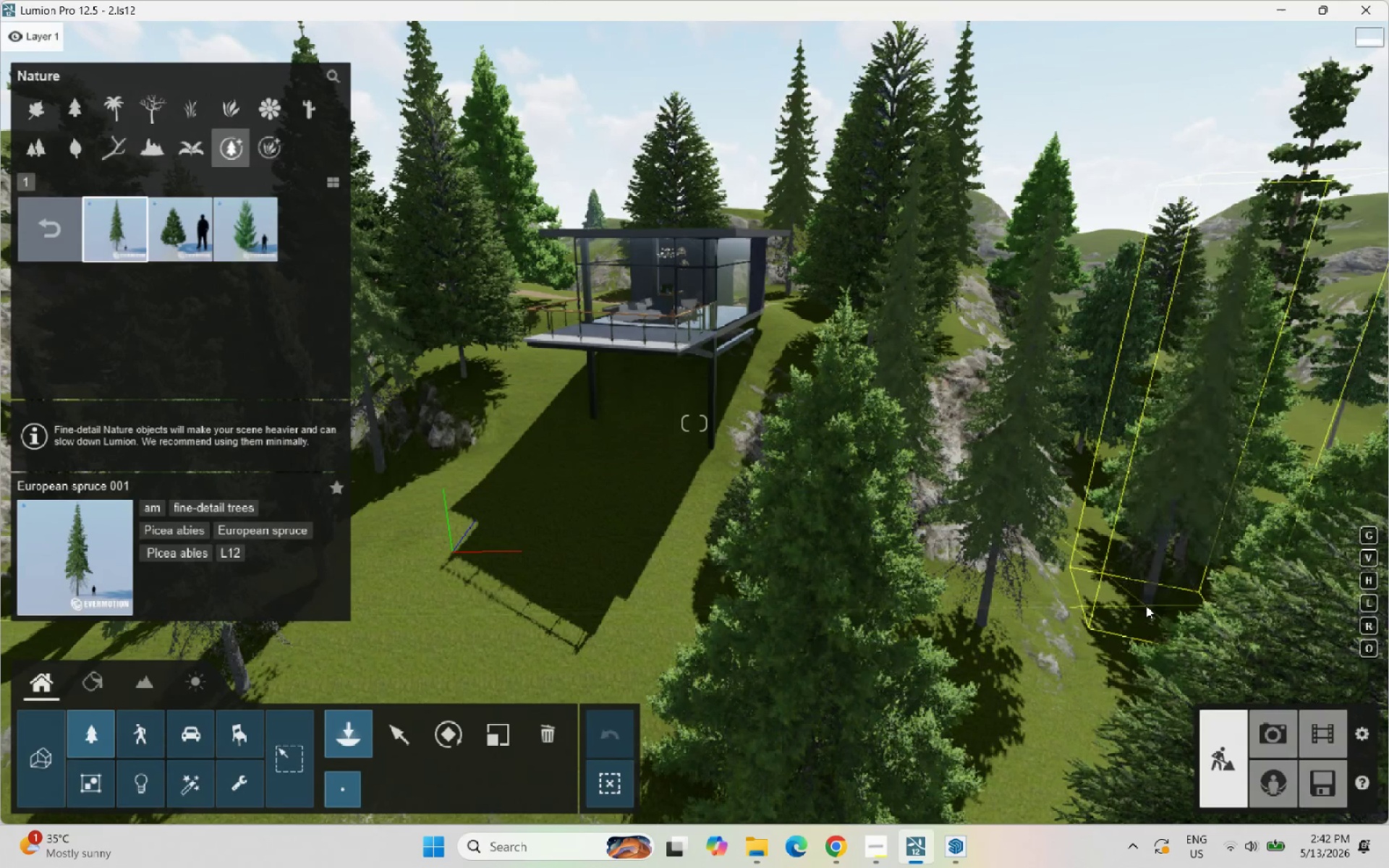 
left_click([1146, 605])
 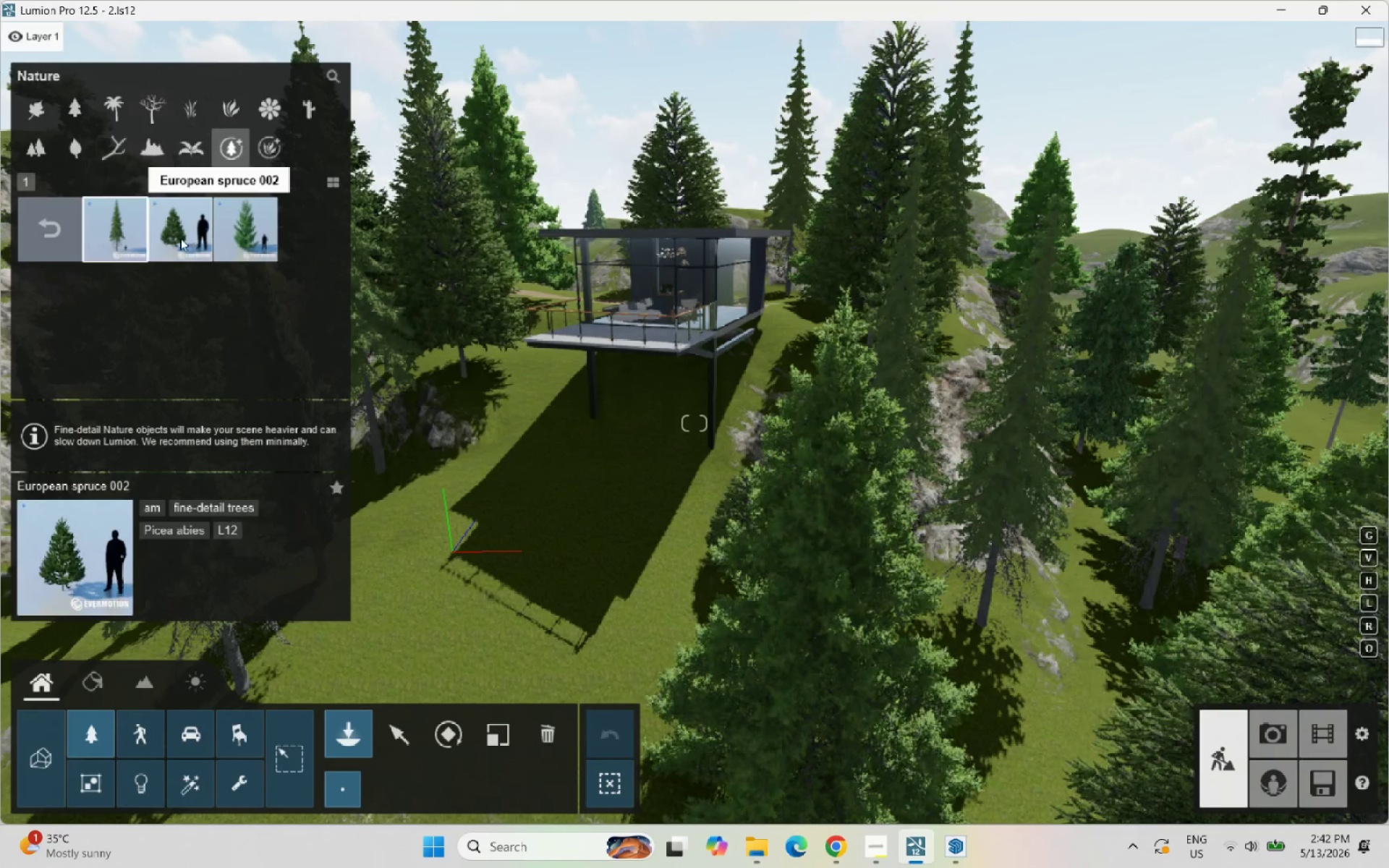 
left_click([72, 228])
 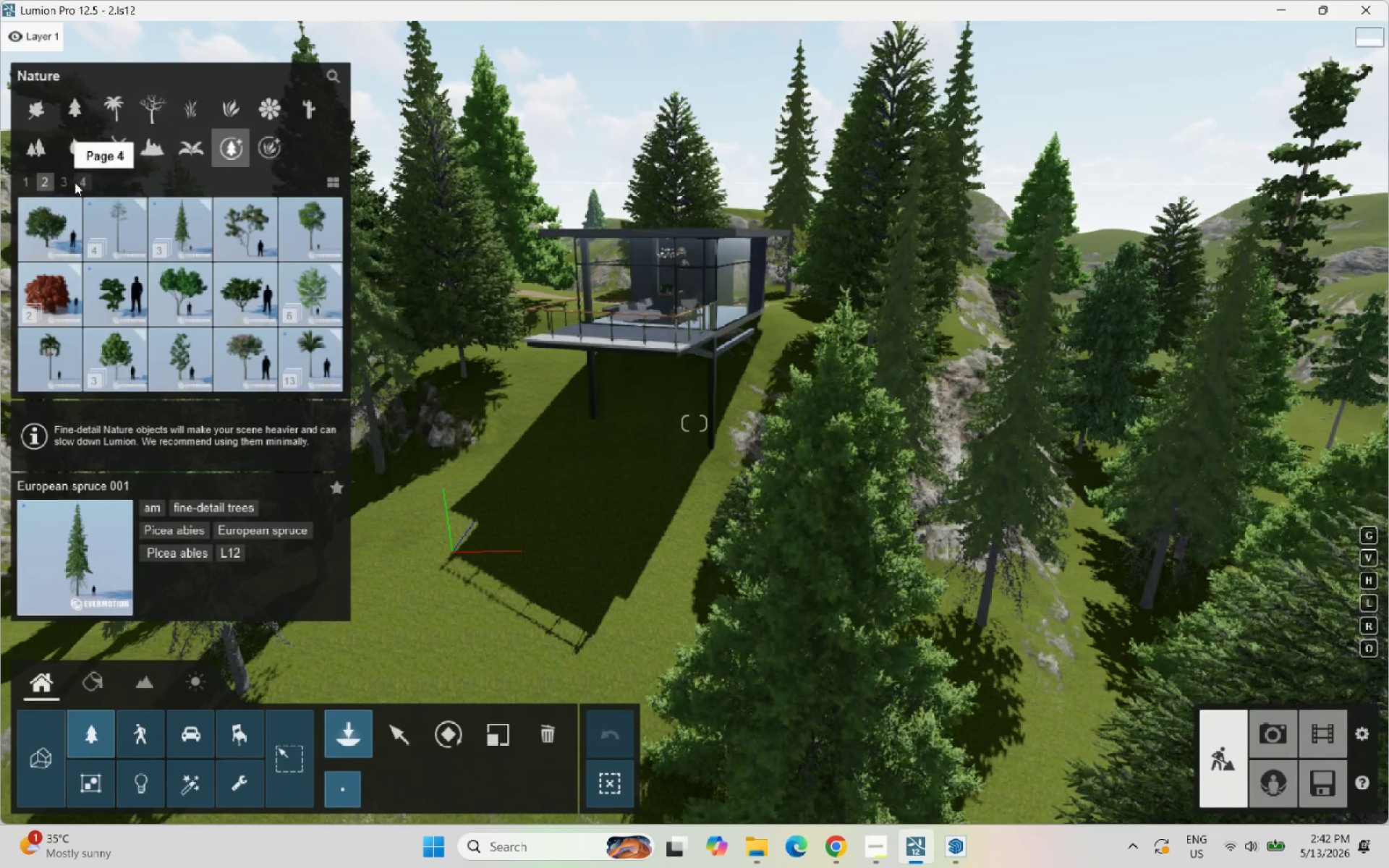 
left_click([107, 234])
 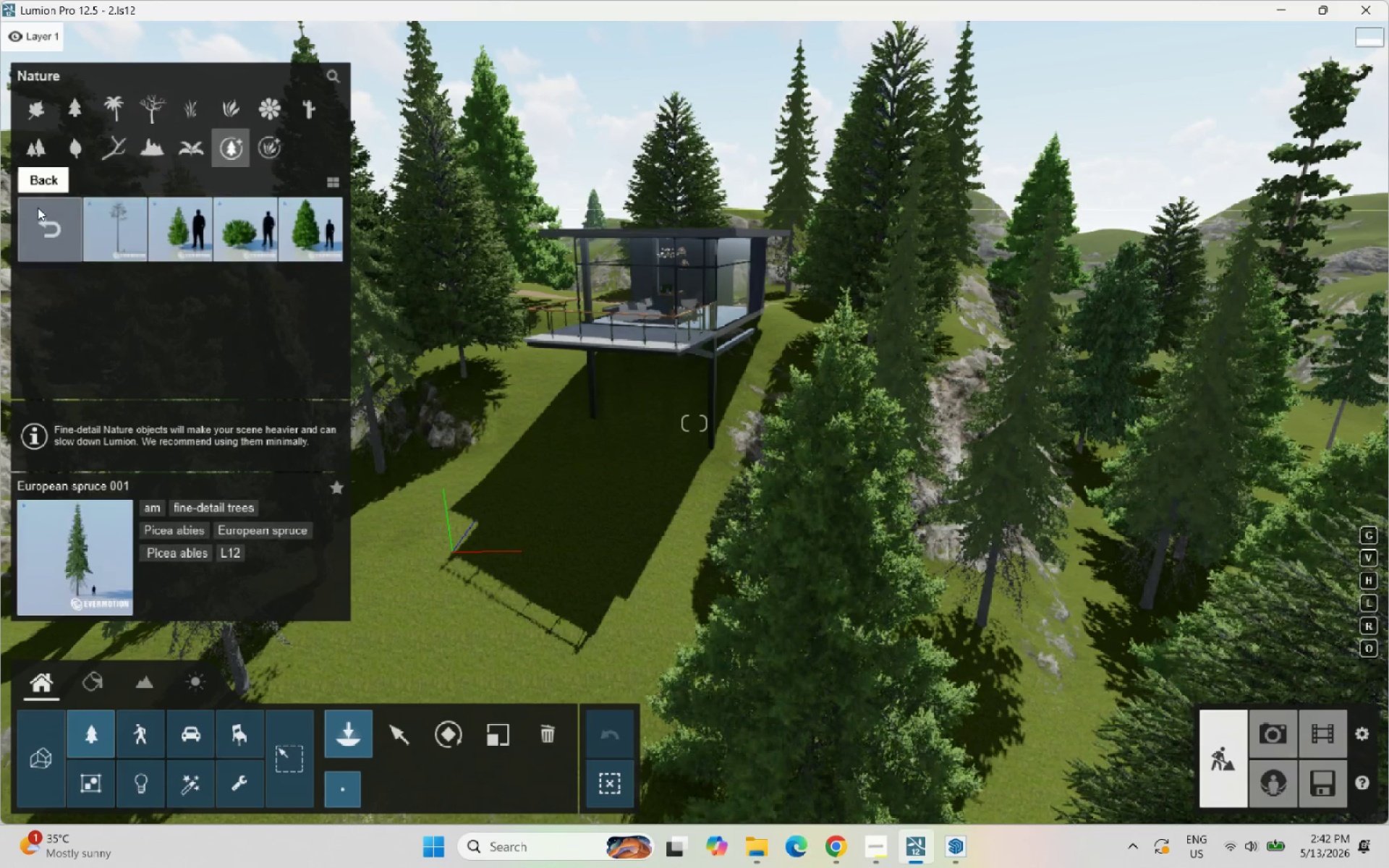 
left_click([48, 226])
 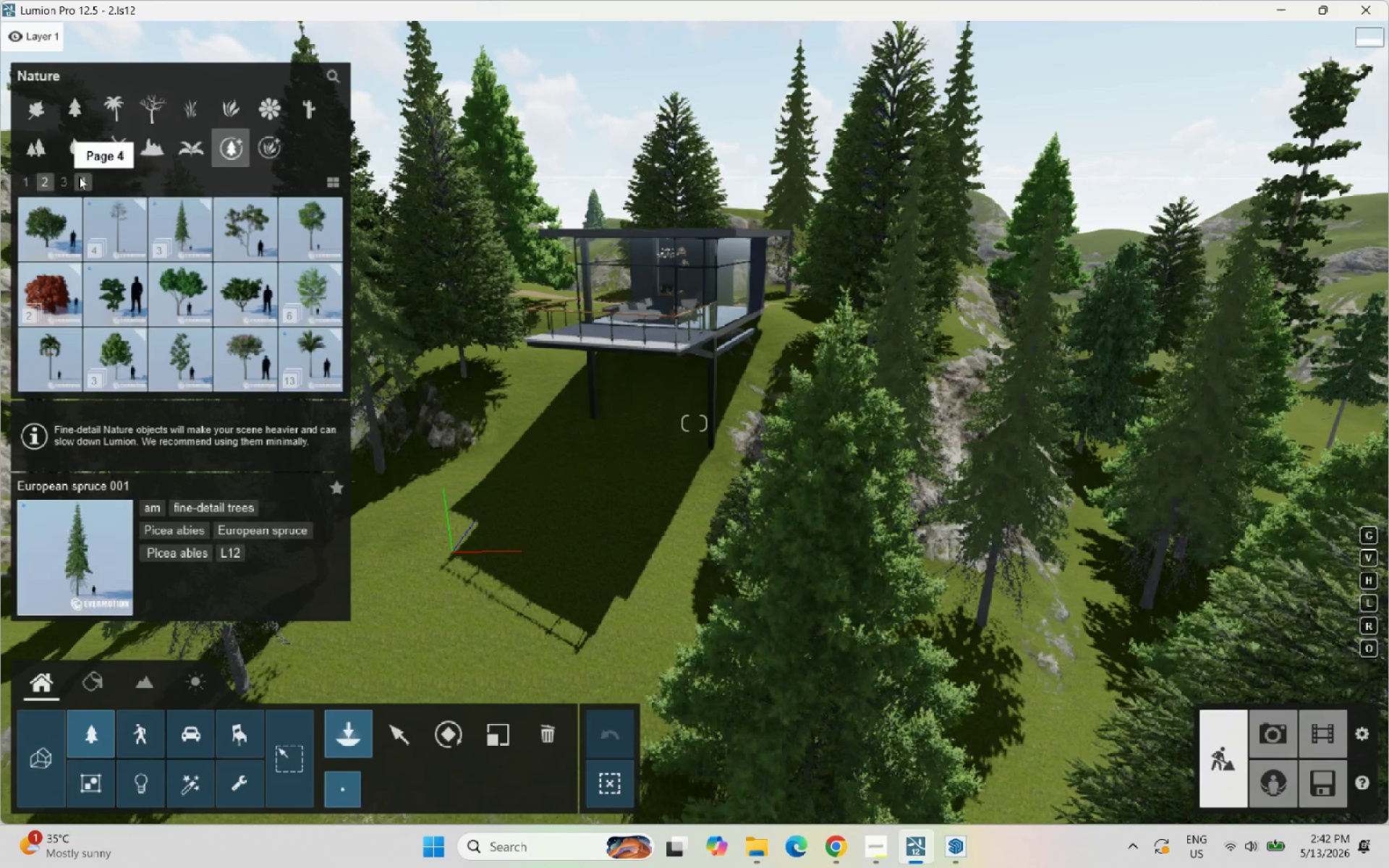 
left_click([70, 183])
 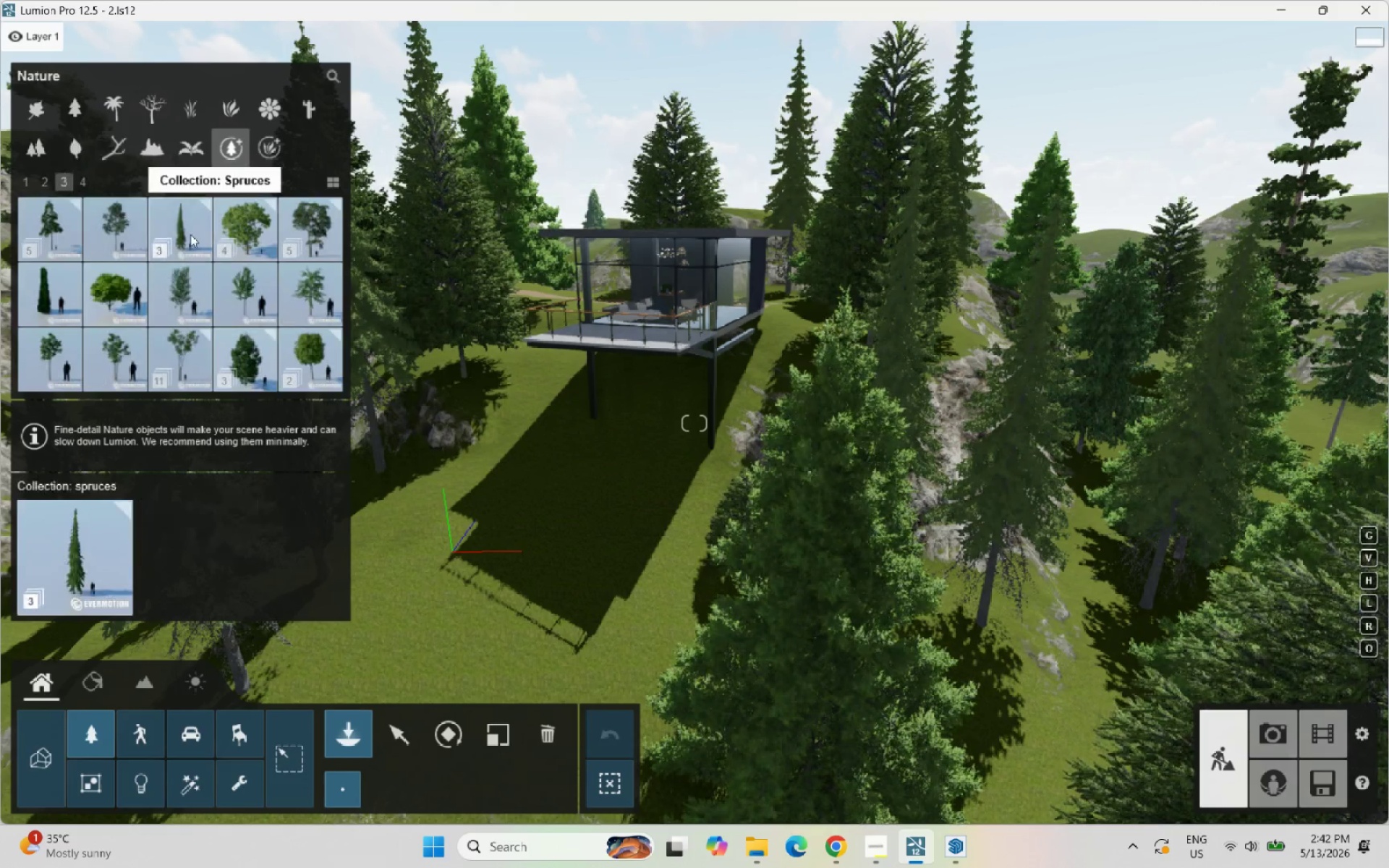 
left_click([195, 234])
 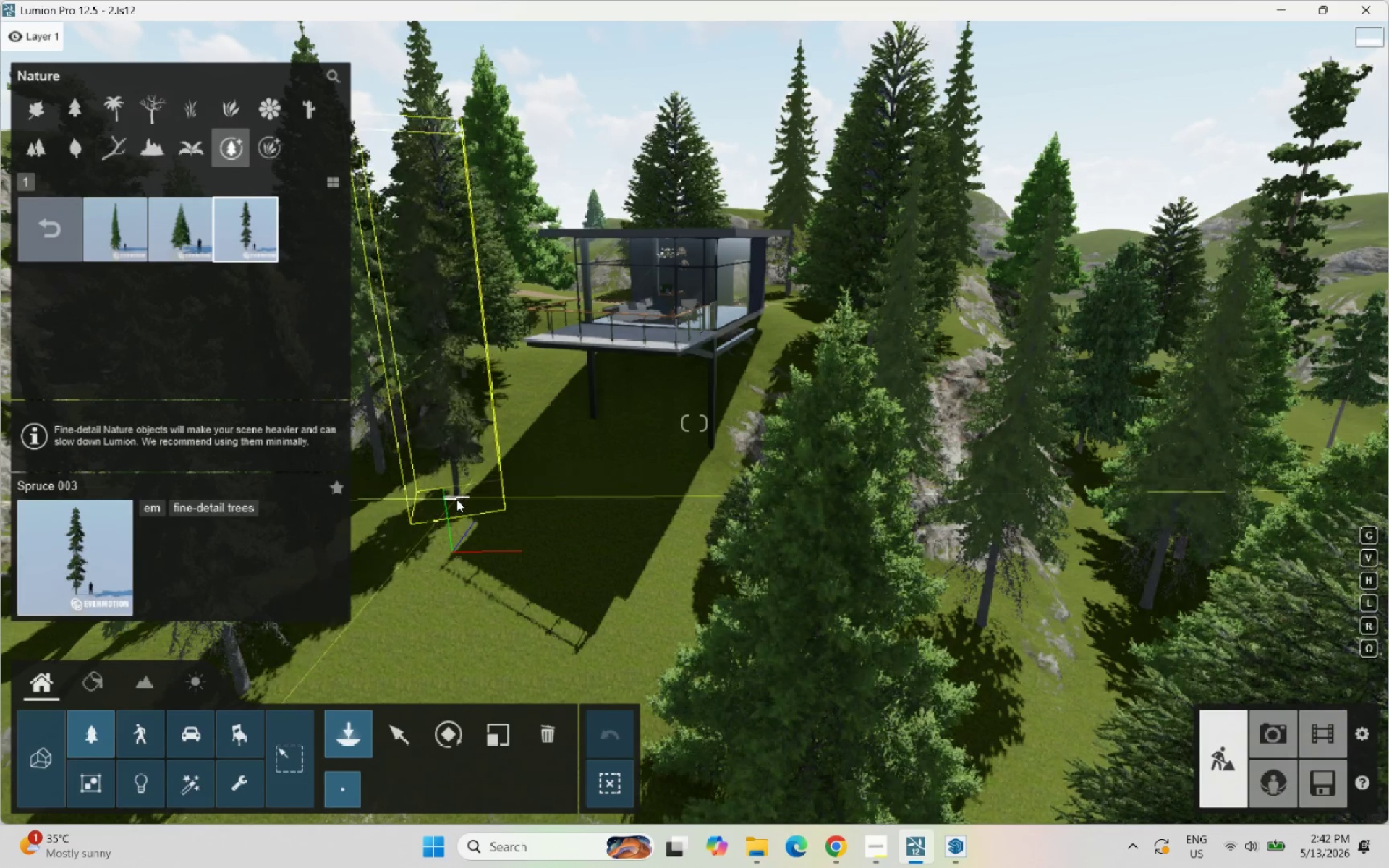 
left_click([410, 499])
 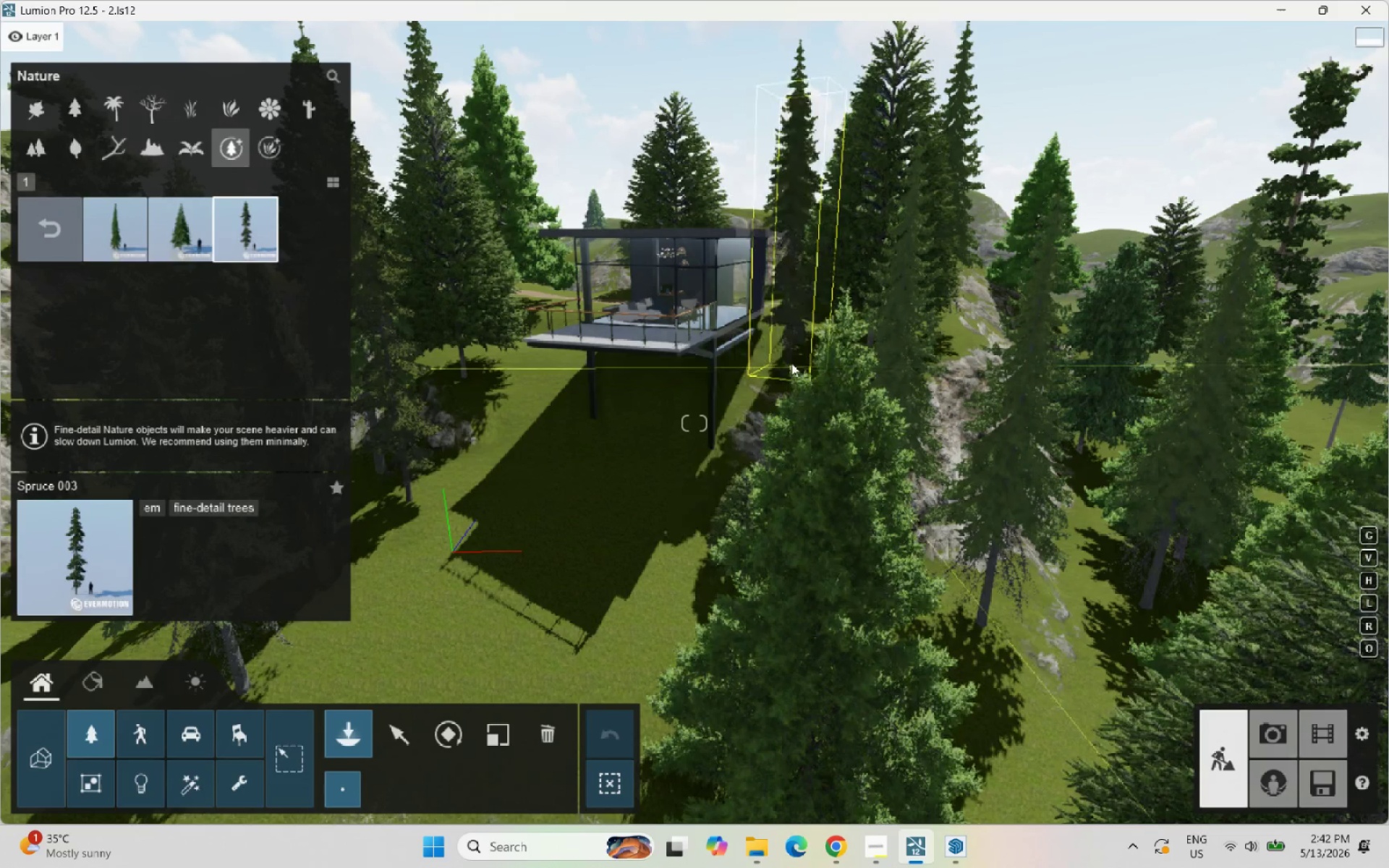 
left_click([794, 359])
 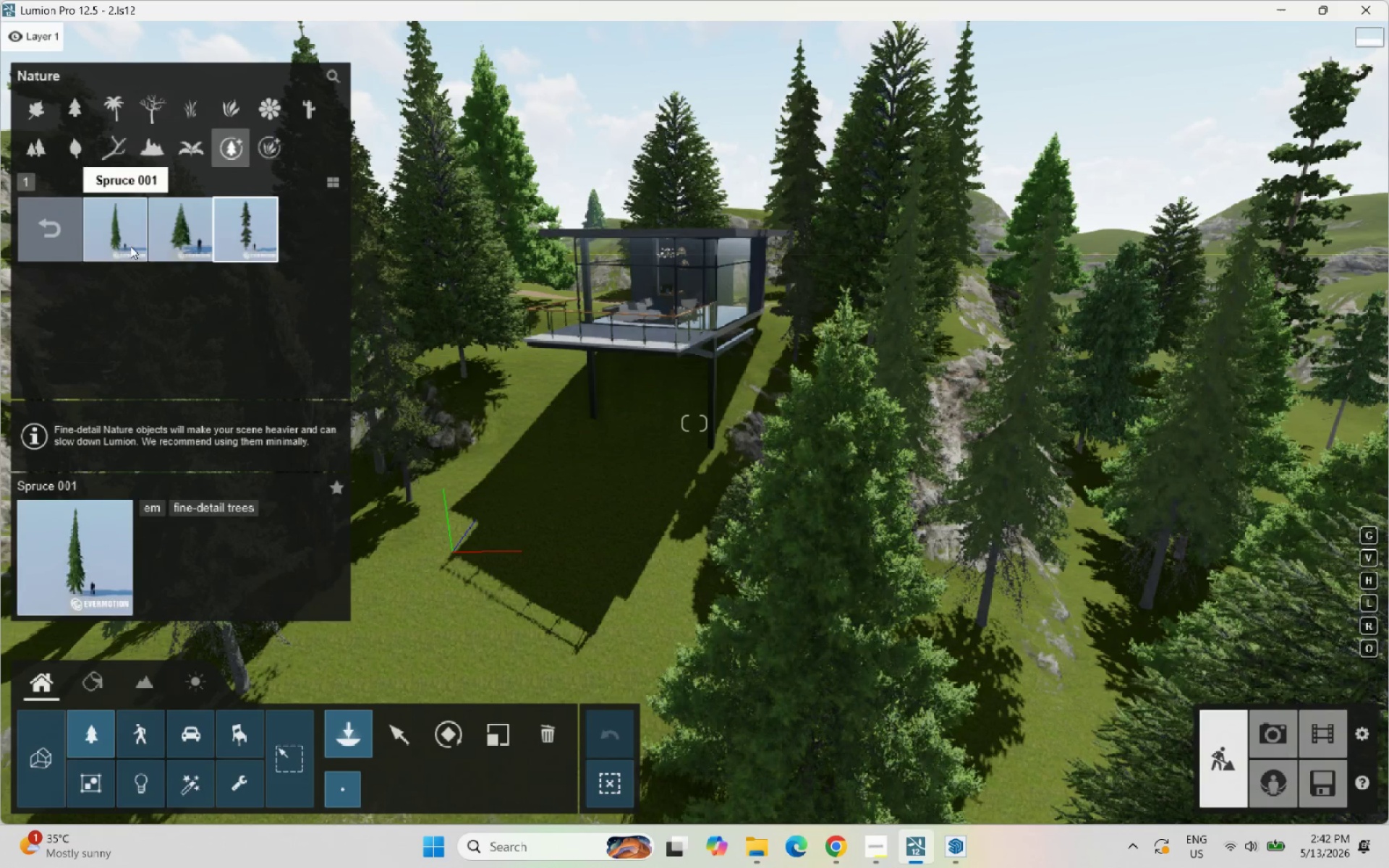 
left_click([127, 242])
 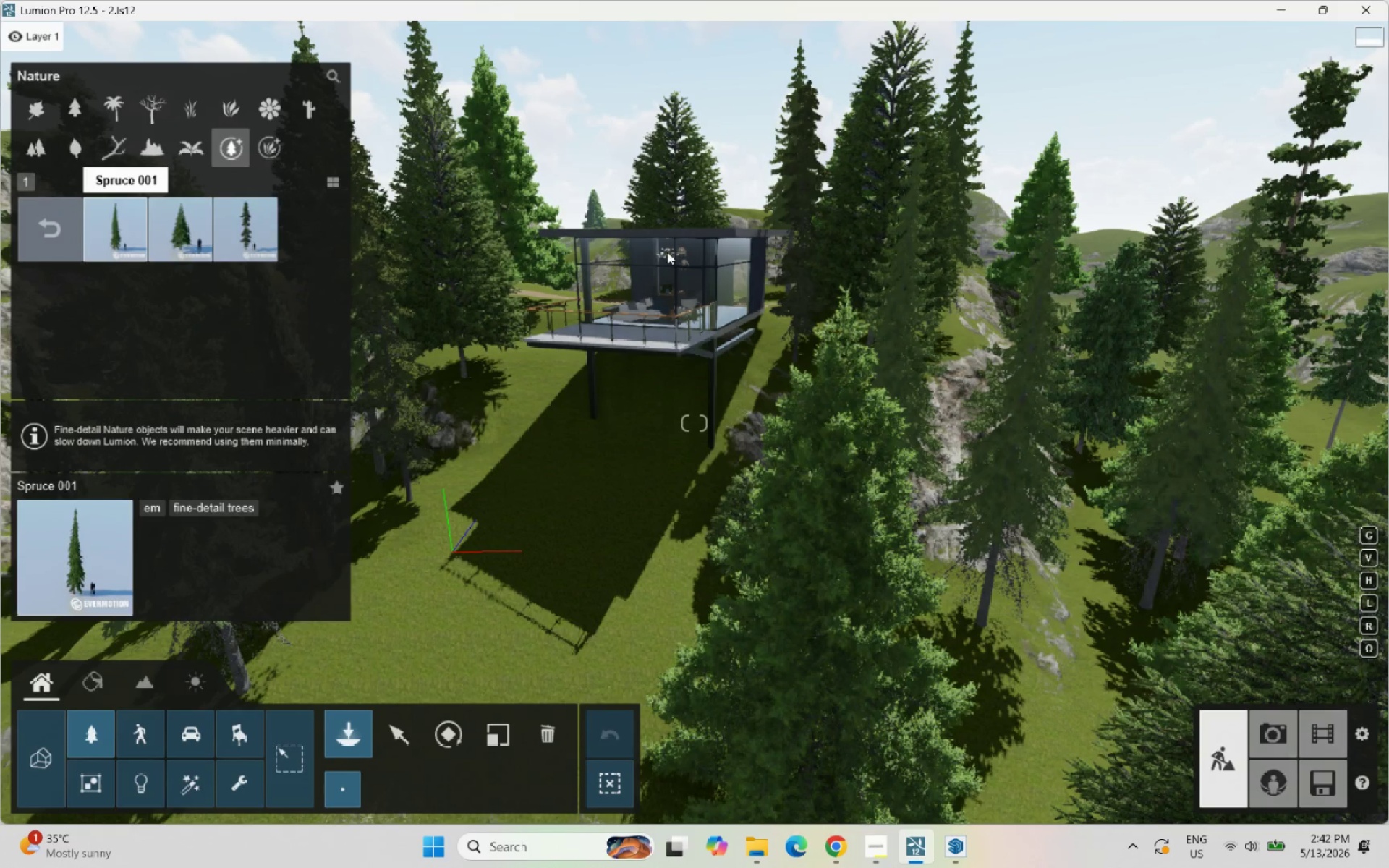 
scroll: coordinate [850, 268], scroll_direction: down, amount: 9.0
 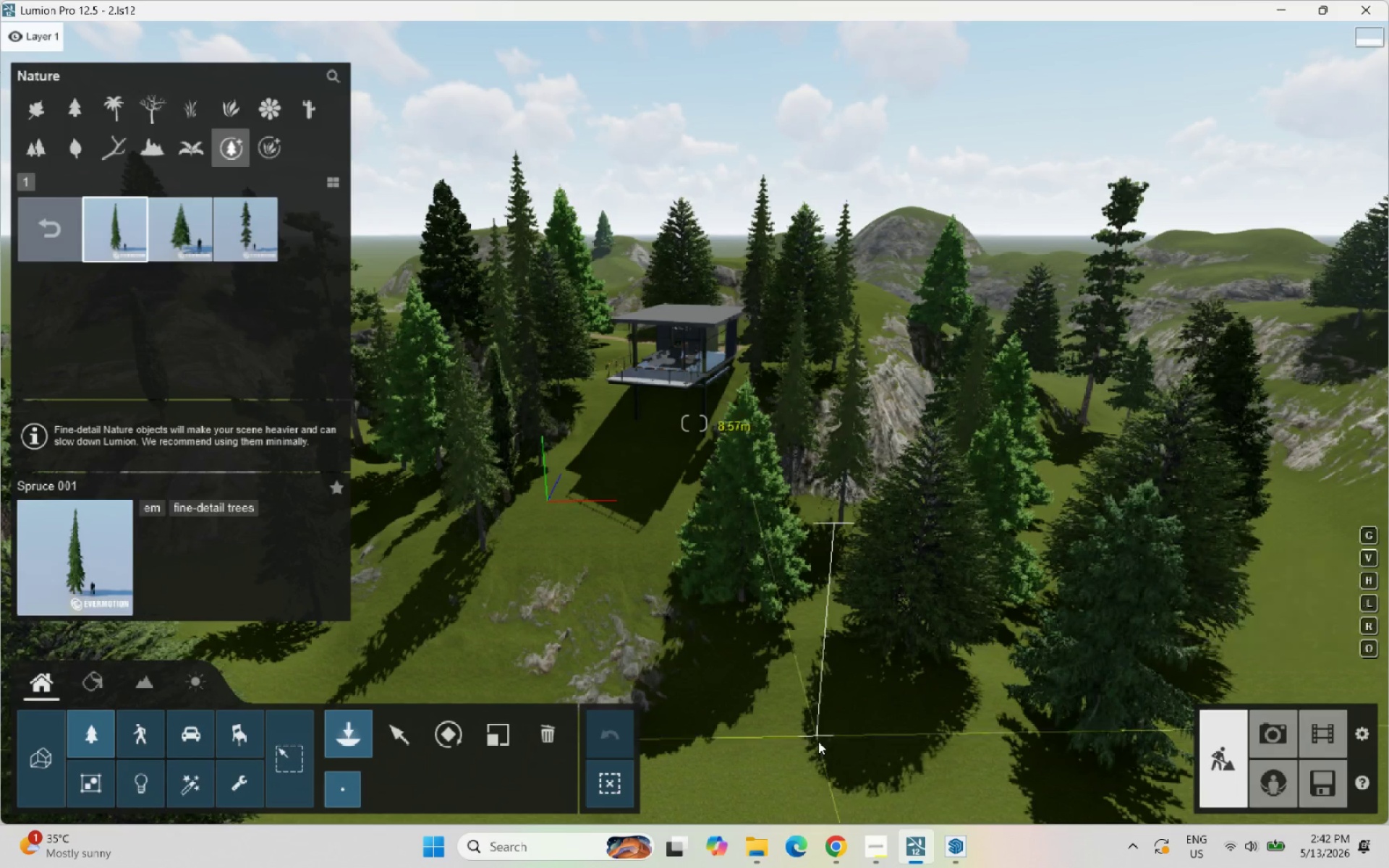 
left_click([817, 754])
 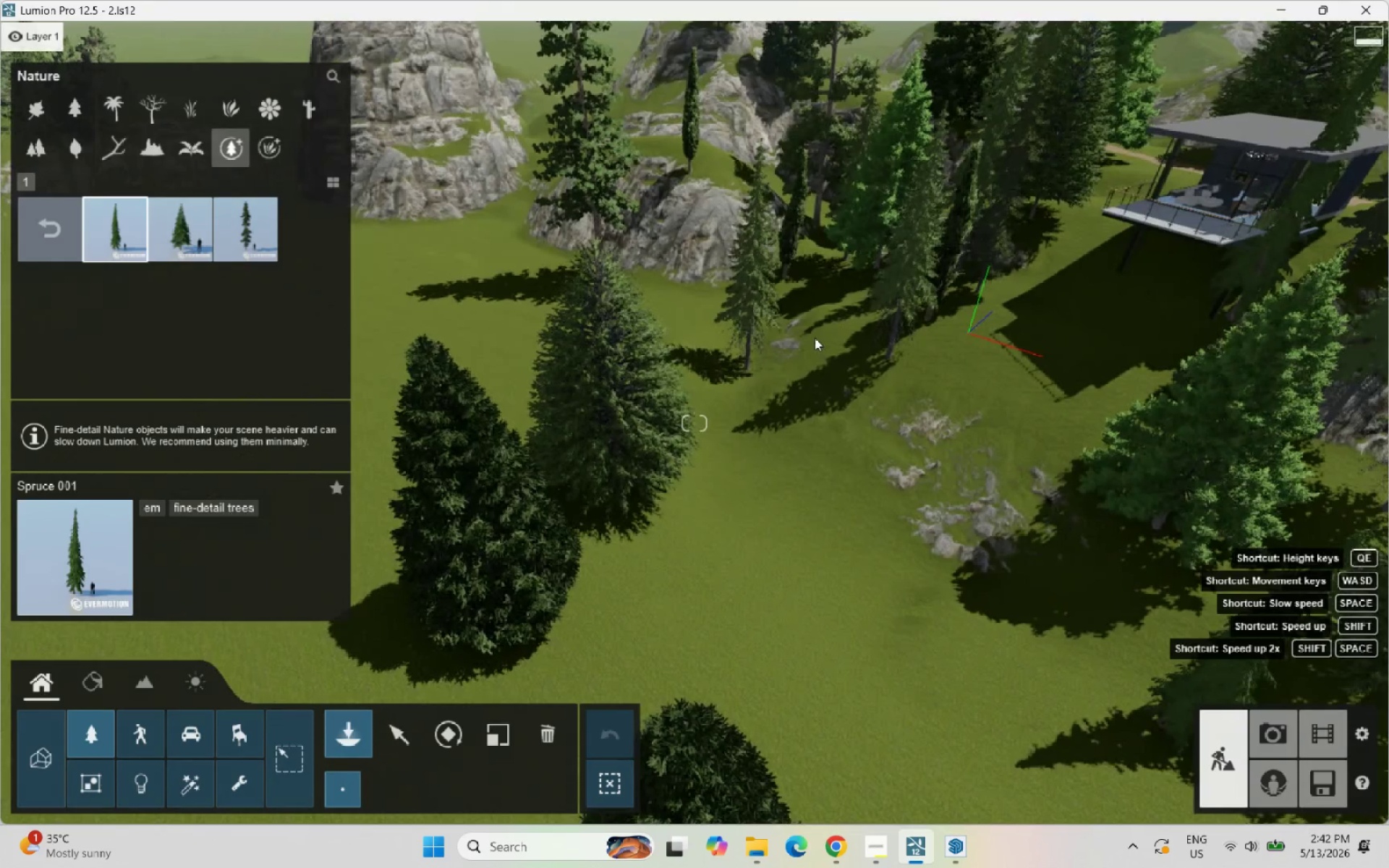 
left_click([815, 338])
 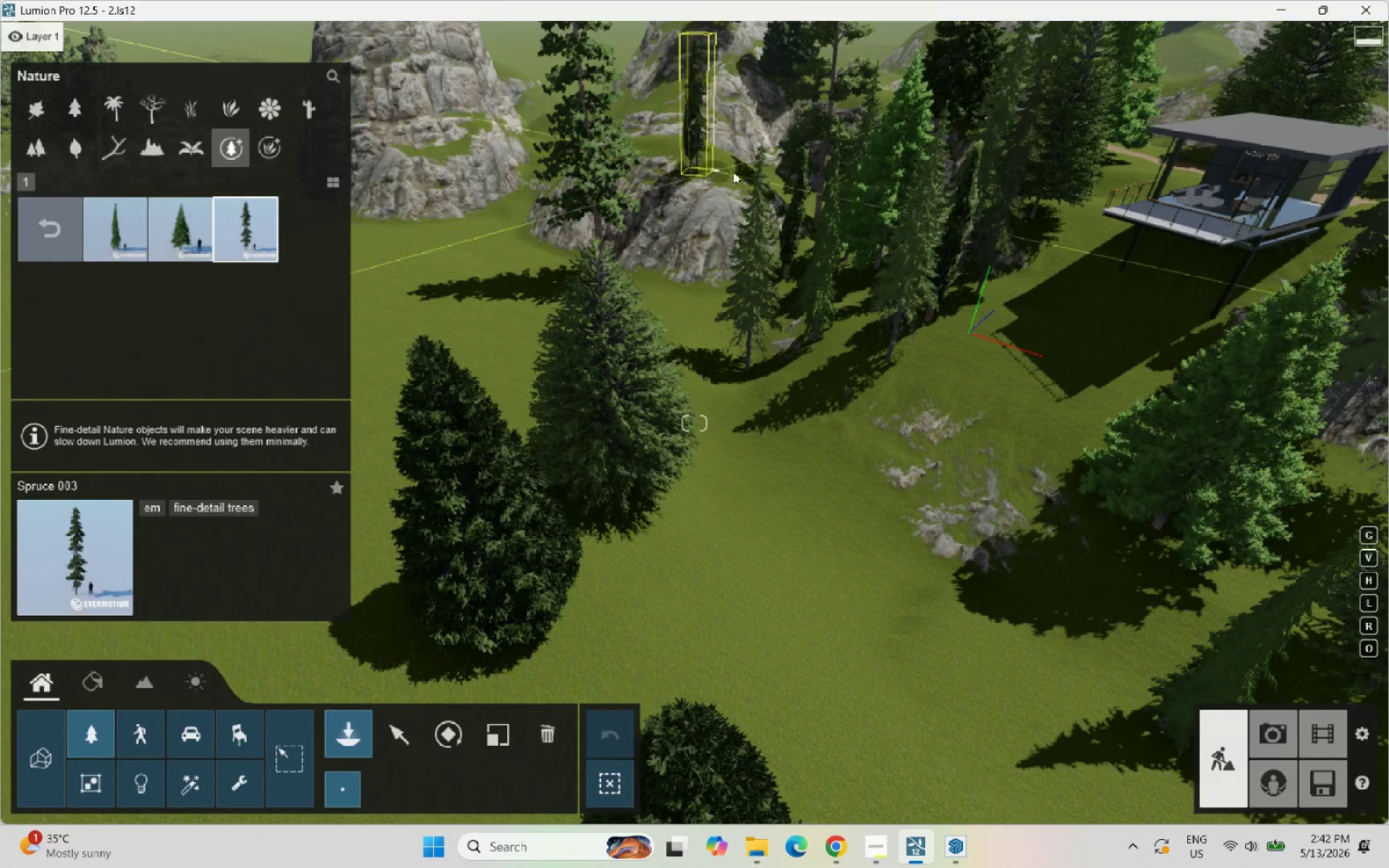 
left_click([57, 213])
 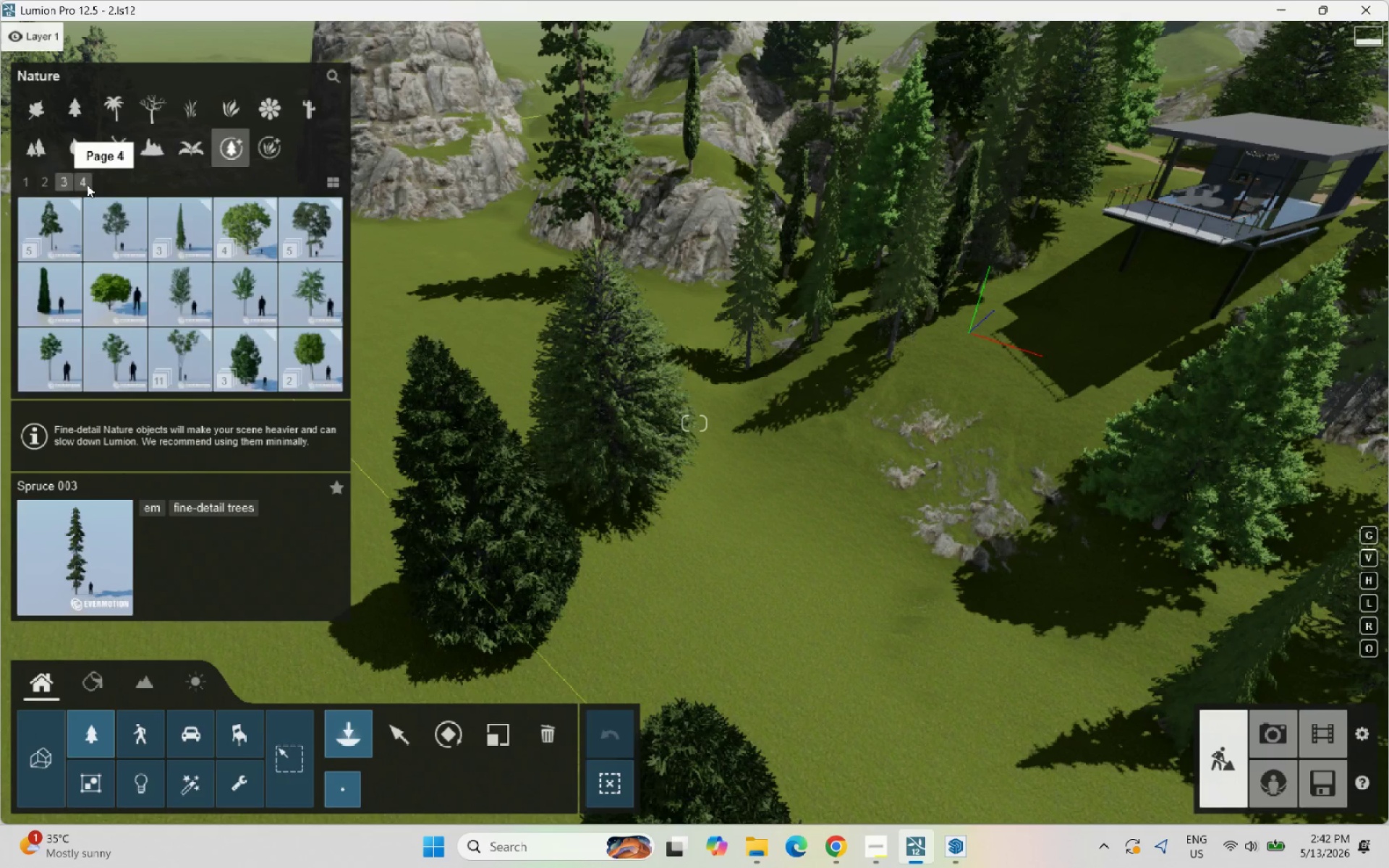 
wait(5.16)
 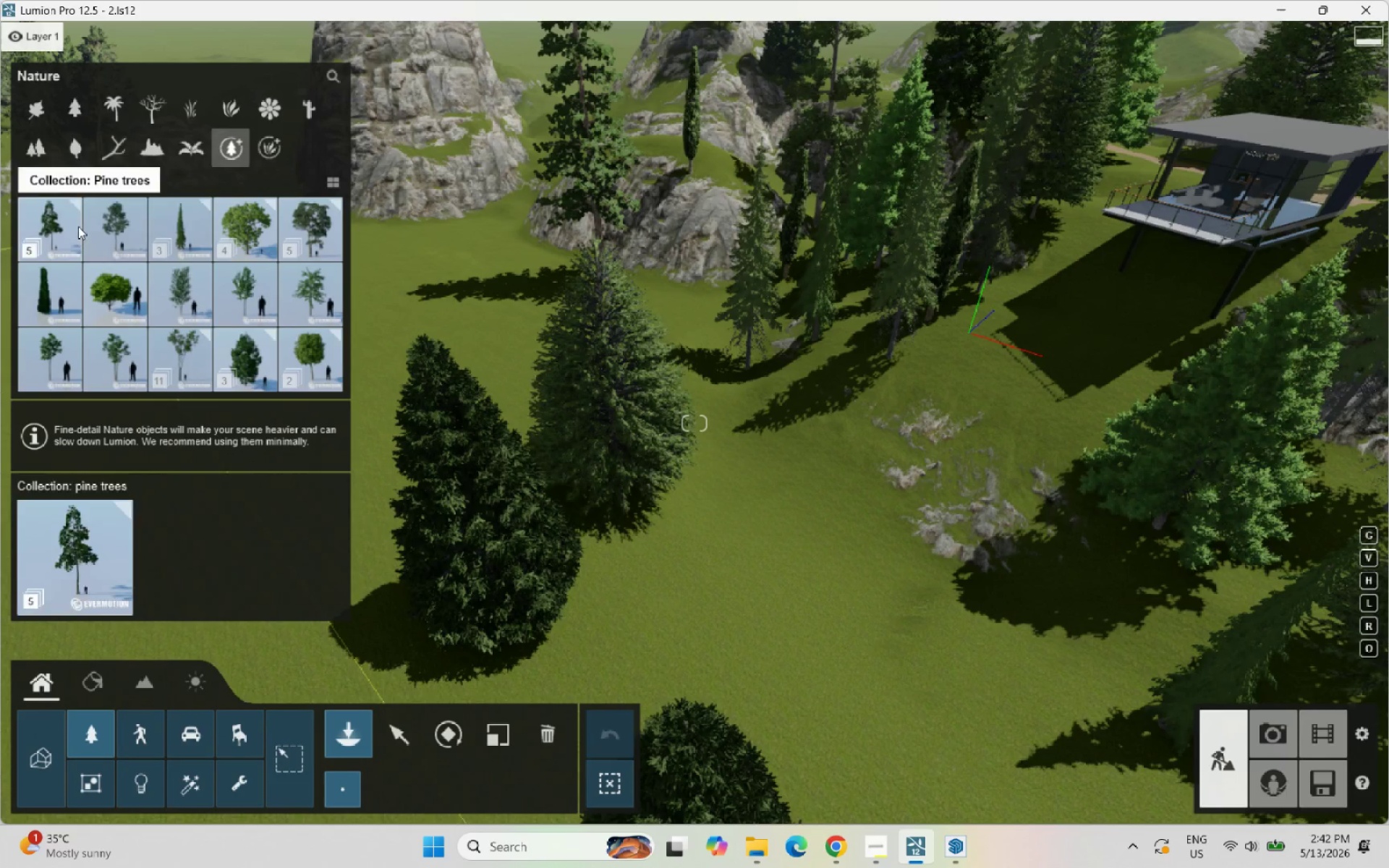 
left_click([53, 180])
 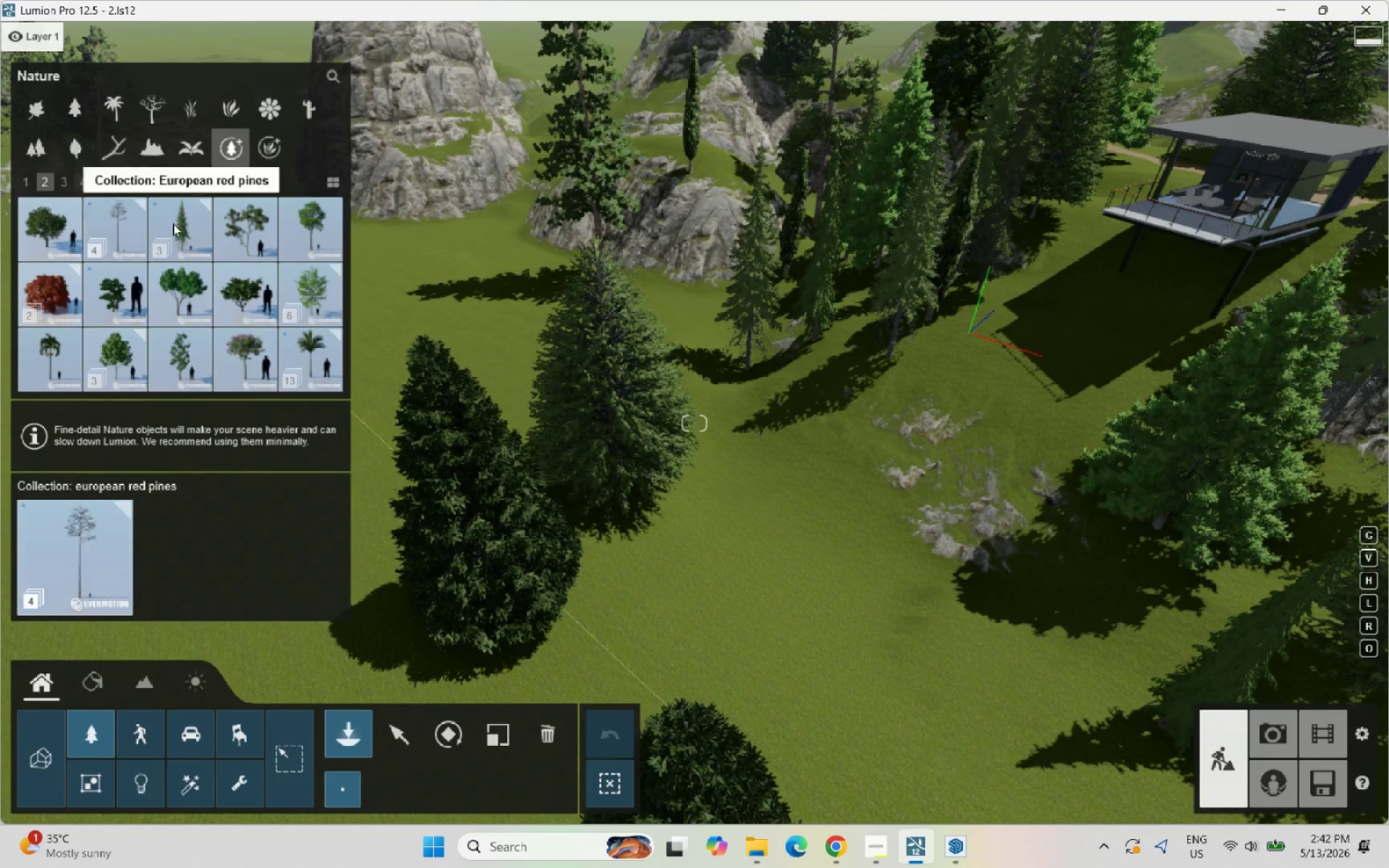 
left_click([184, 227])
 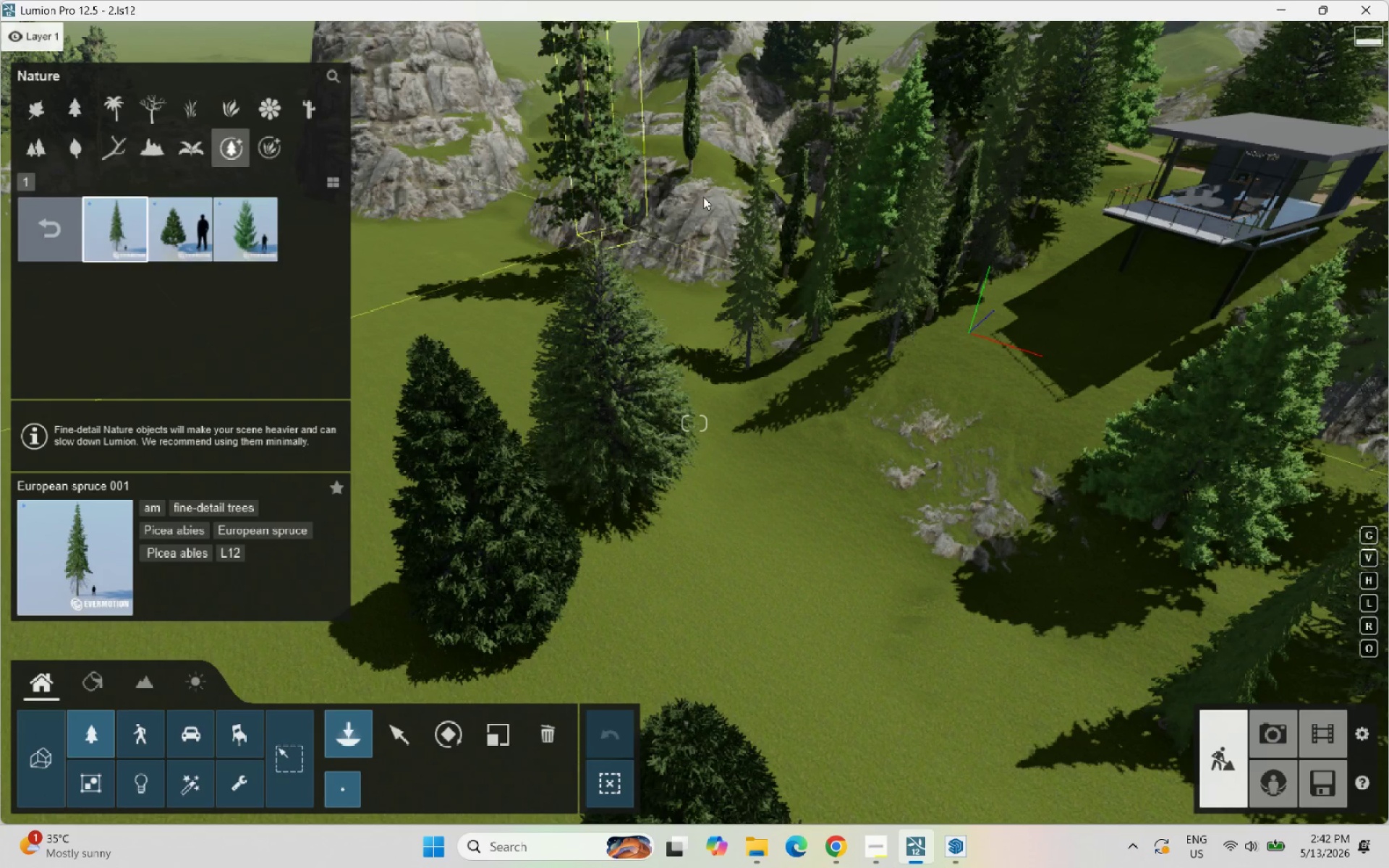 
left_click([733, 191])
 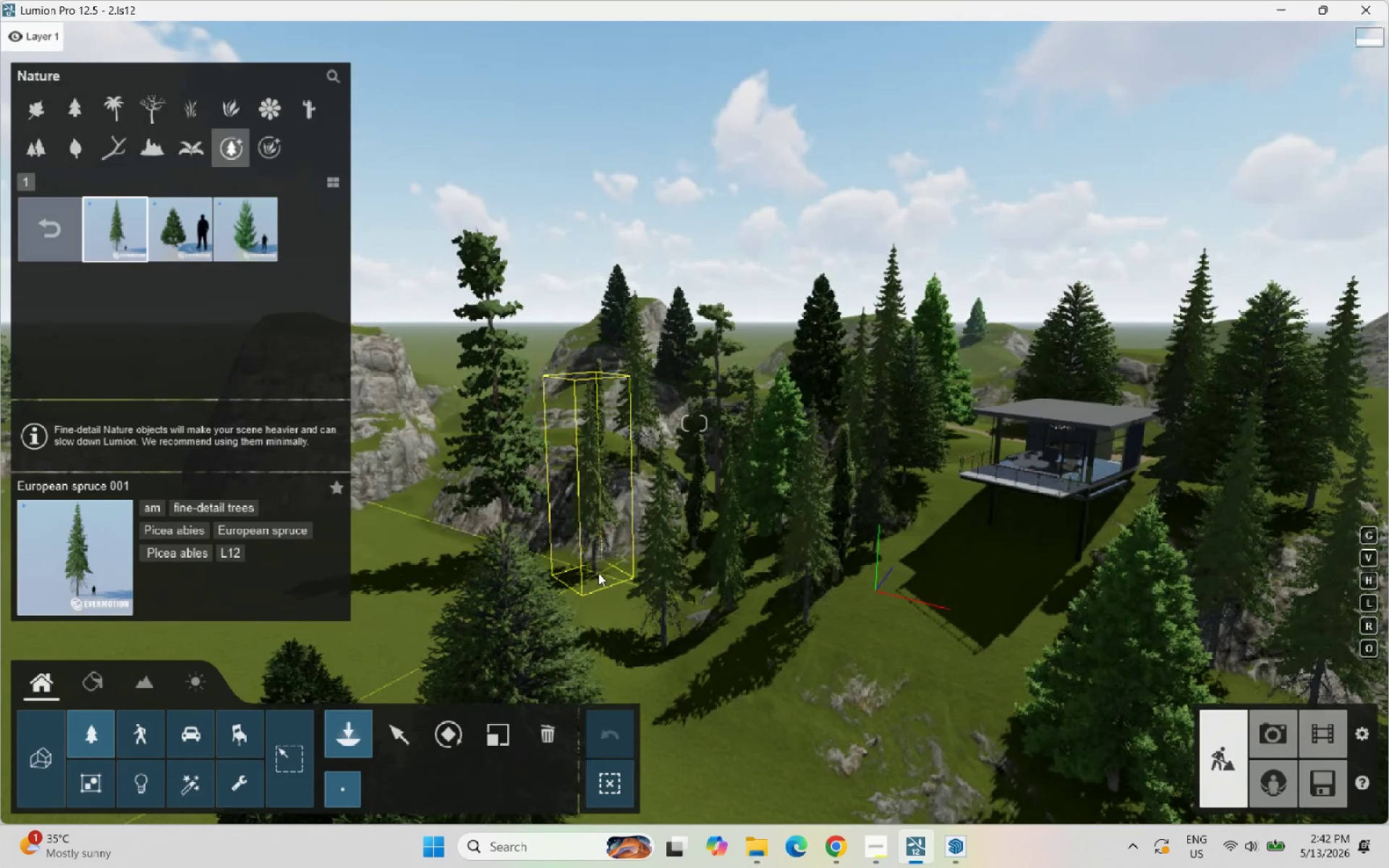 
left_click([571, 587])
 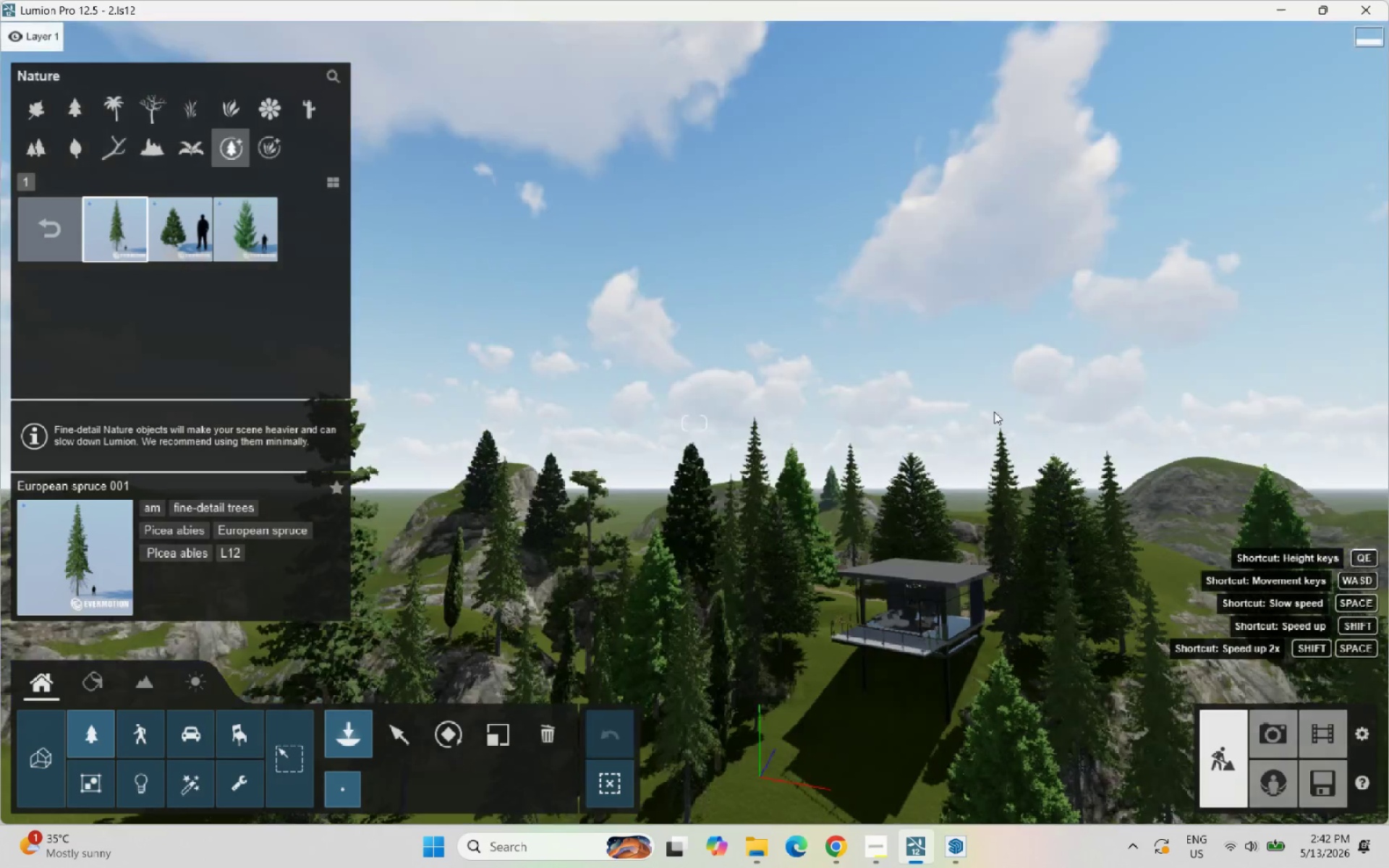 
scroll: coordinate [1014, 574], scroll_direction: up, amount: 13.0
 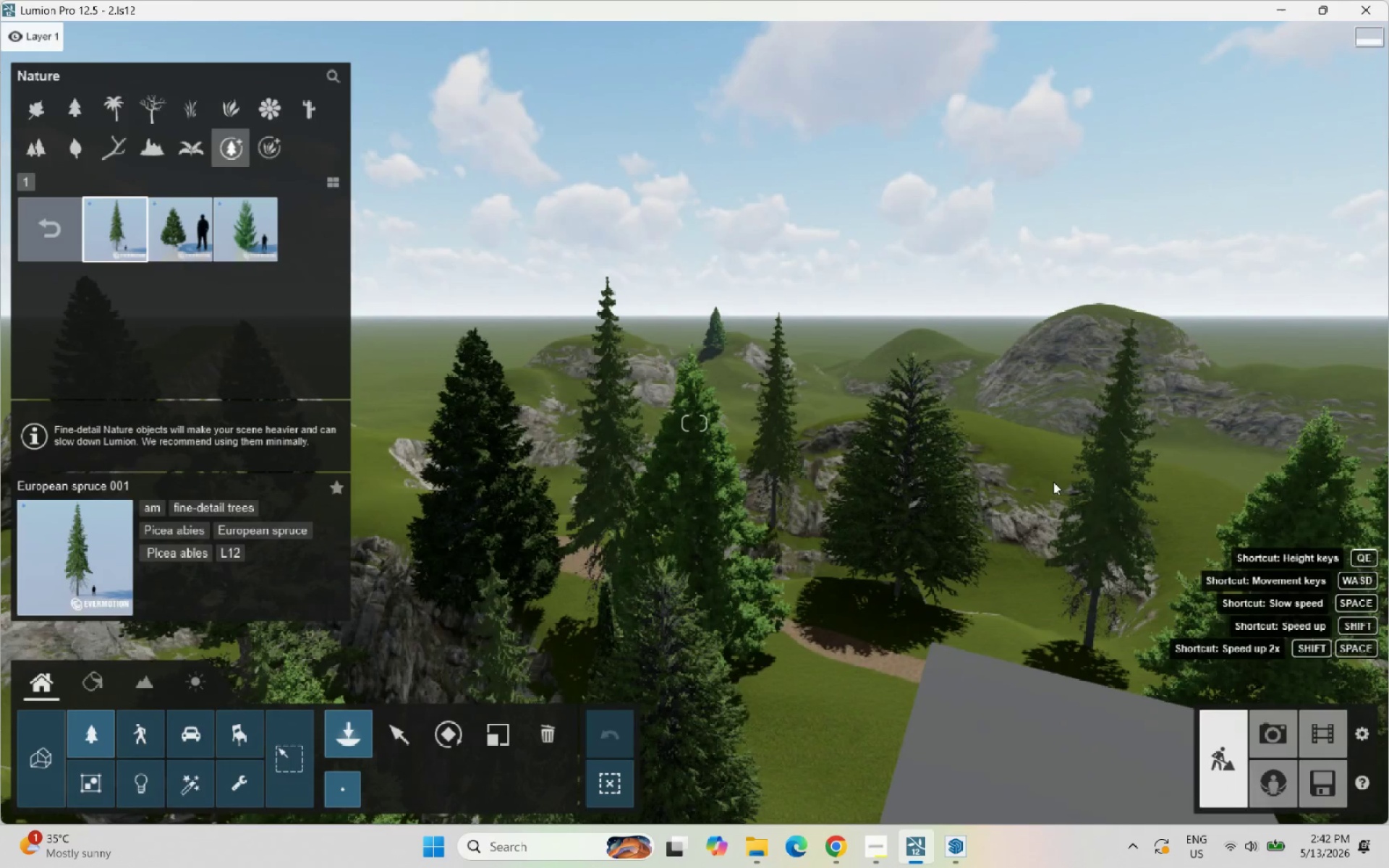 
left_click([1045, 493])
 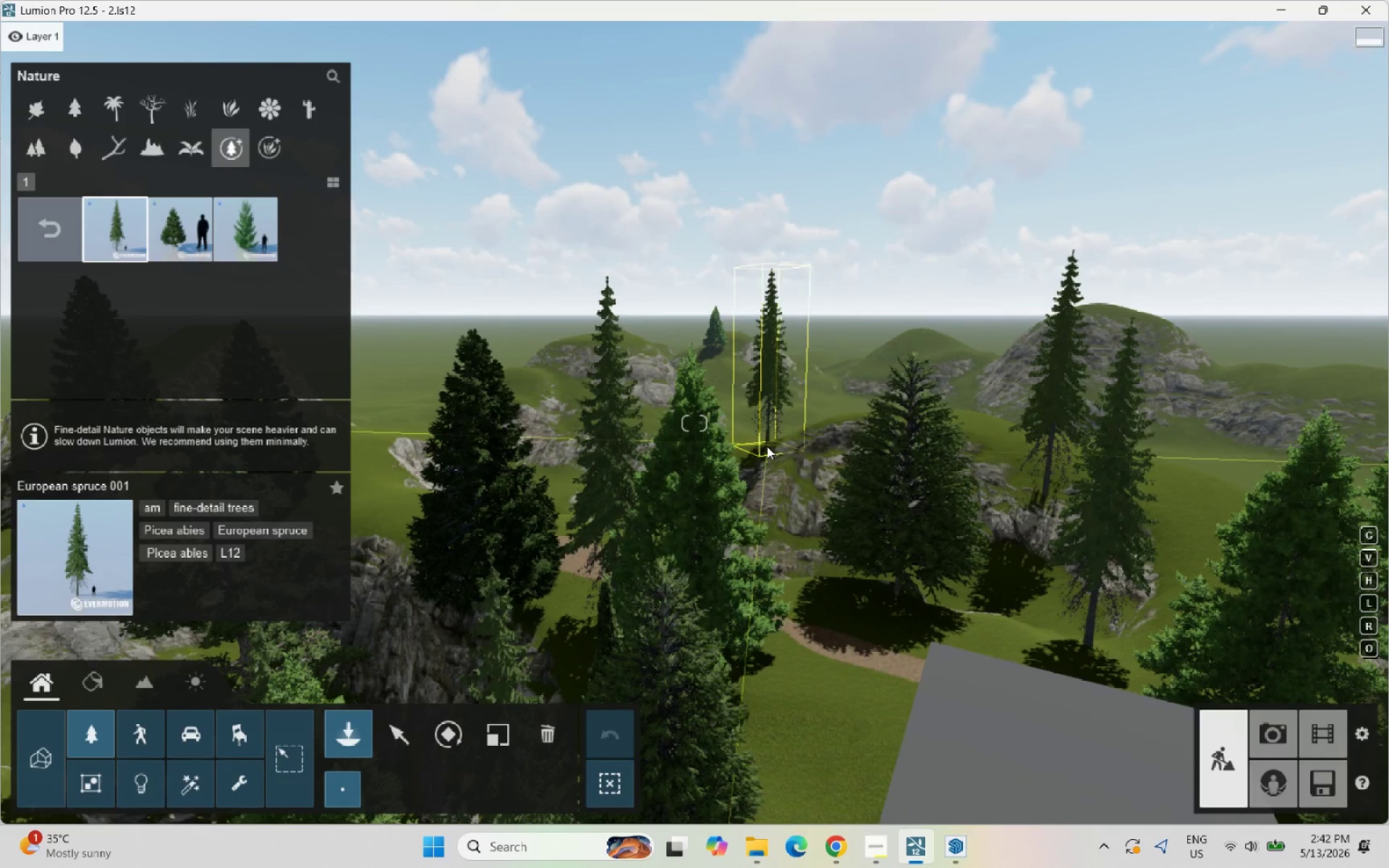 
left_click([765, 452])
 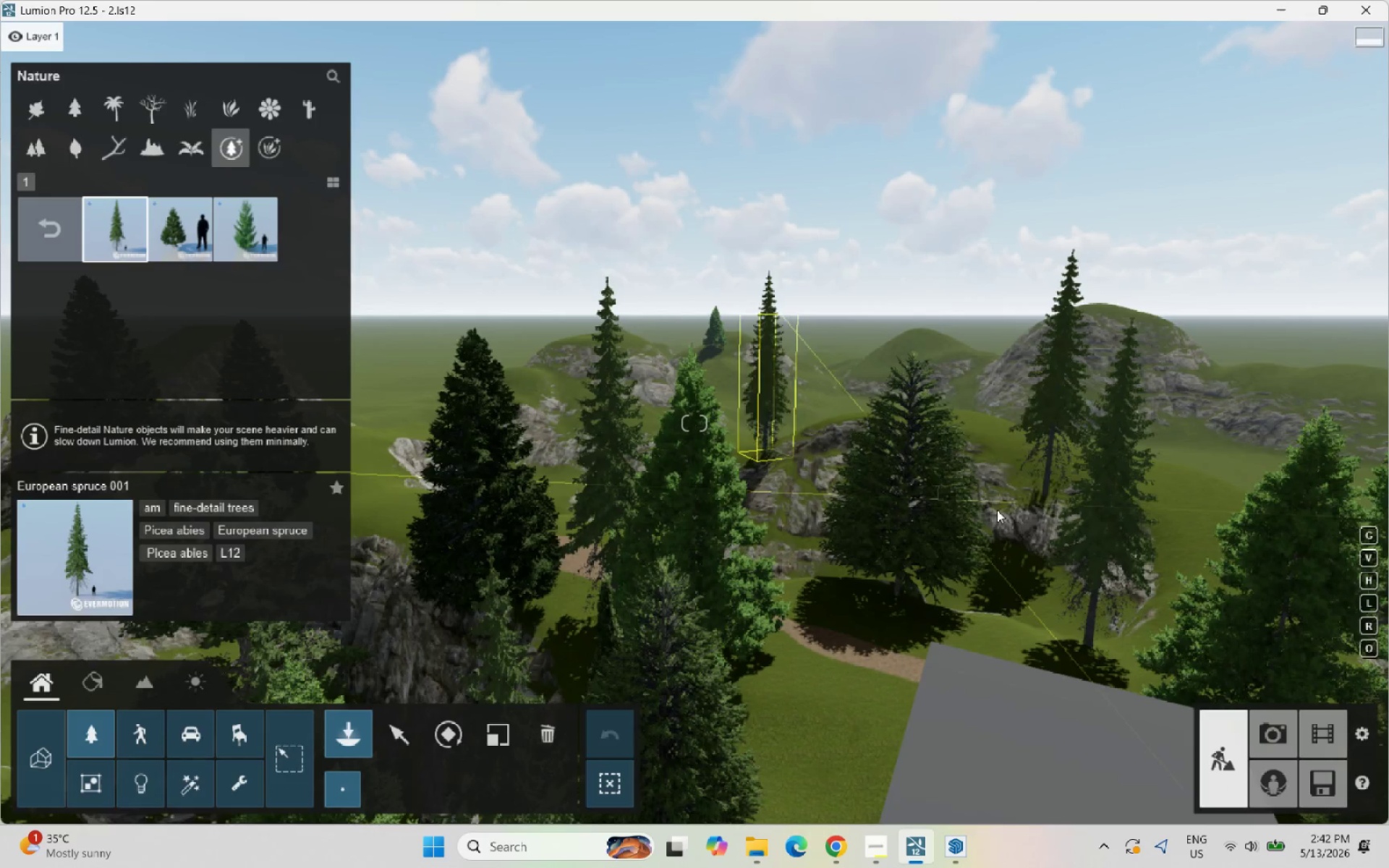 
scroll: coordinate [846, 364], scroll_direction: down, amount: 7.0
 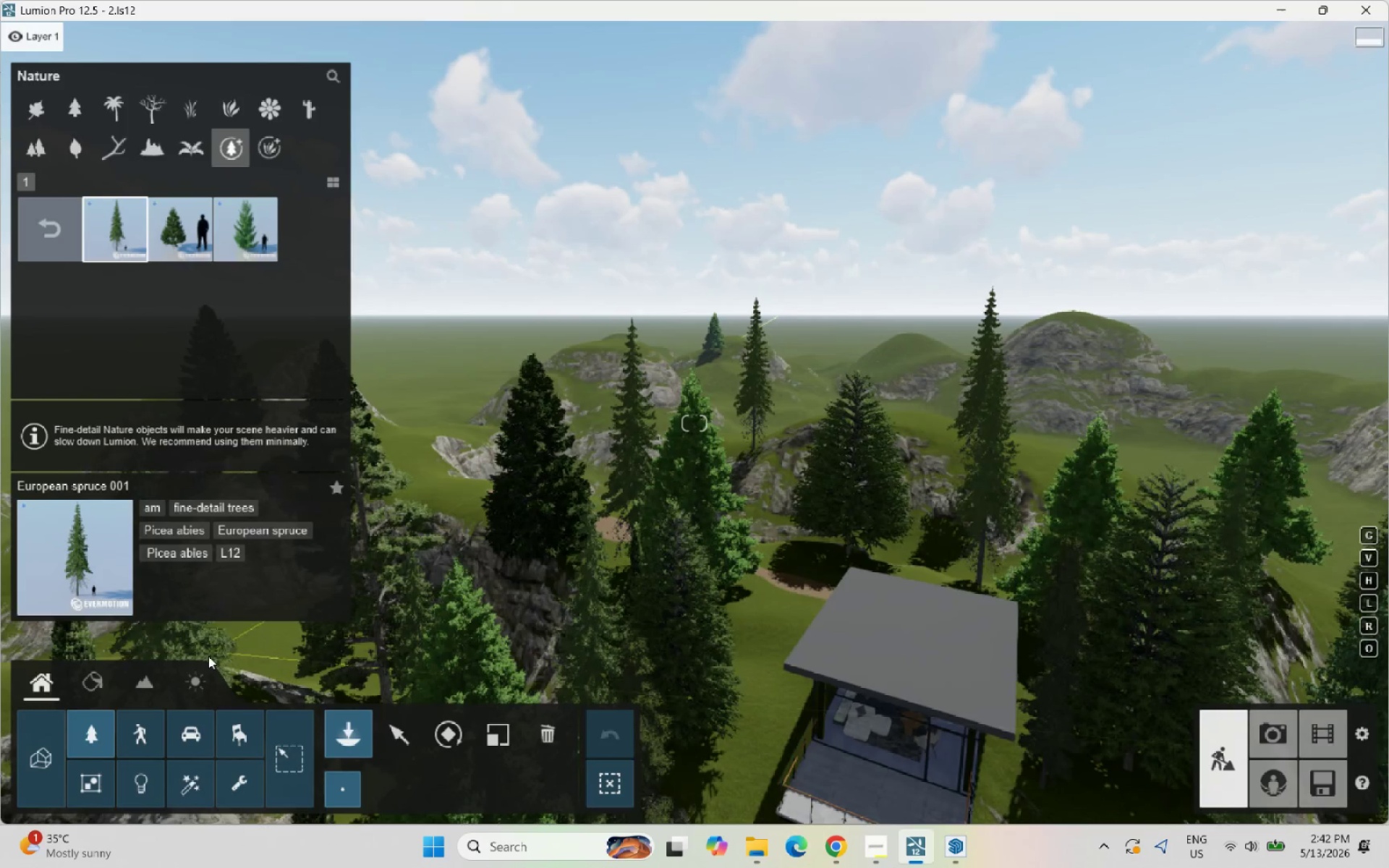 
left_click([139, 685])
 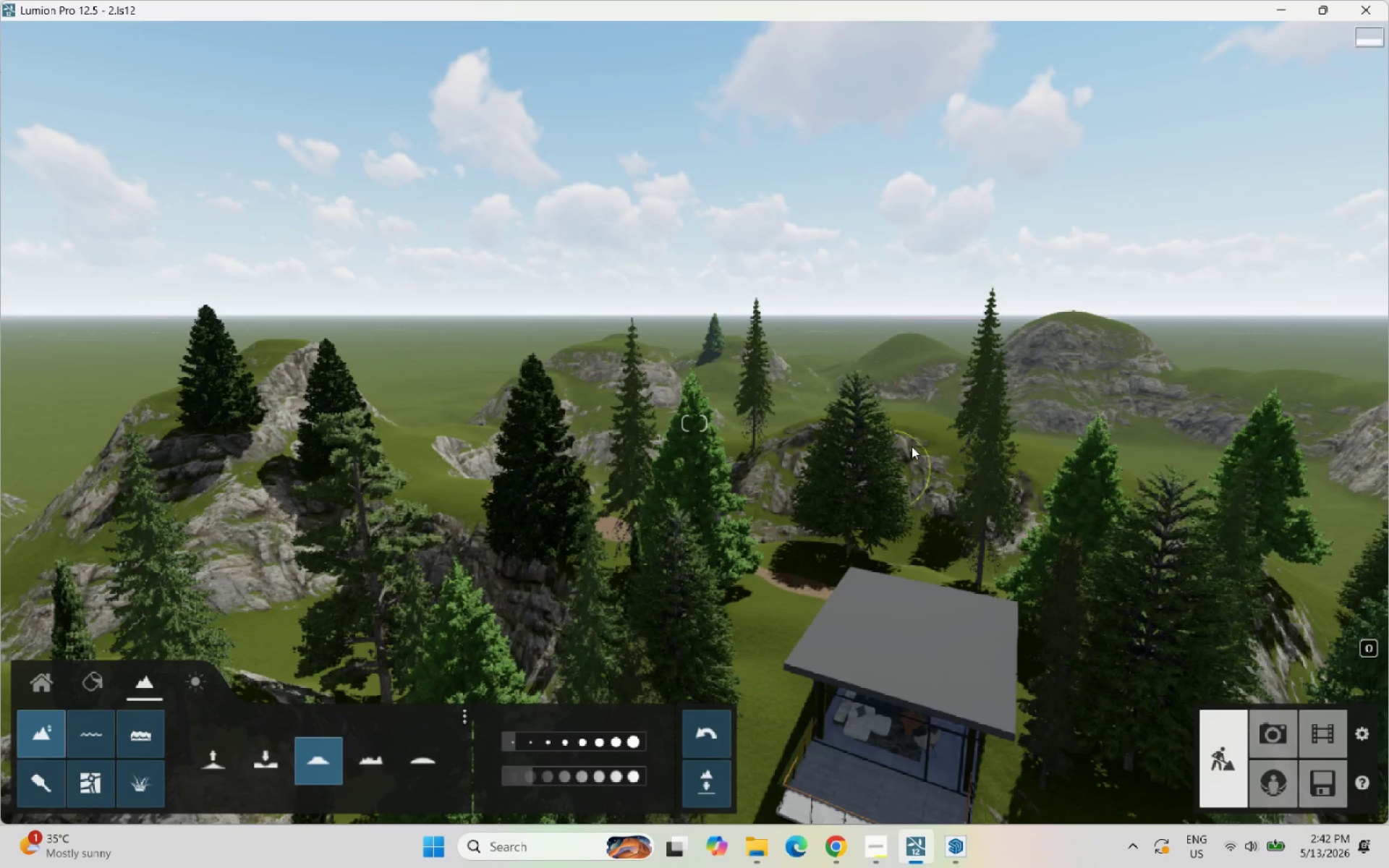 
left_click_drag(start_coordinate=[917, 425], to_coordinate=[809, 420])
 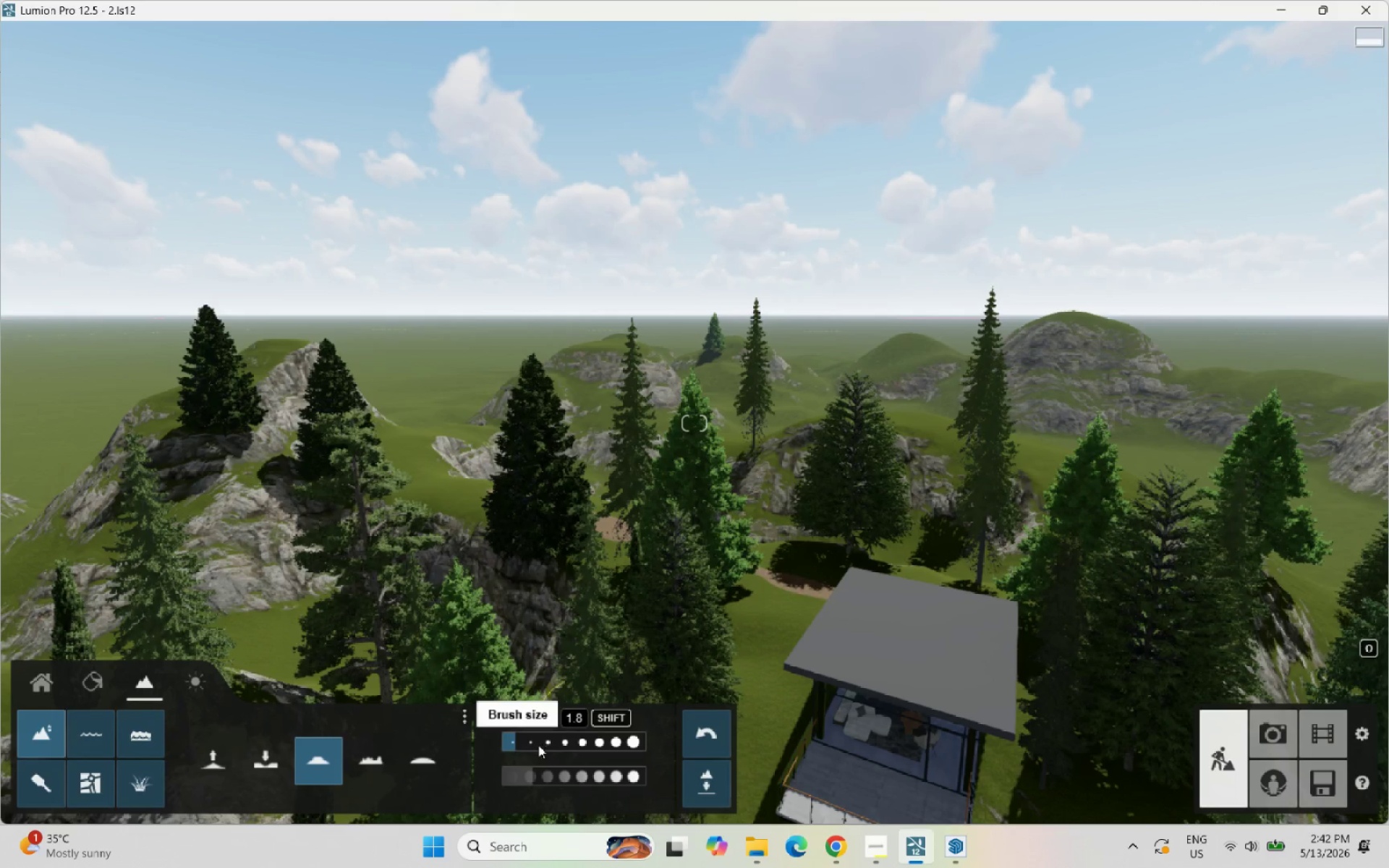 
left_click_drag(start_coordinate=[534, 746], to_coordinate=[548, 746])
 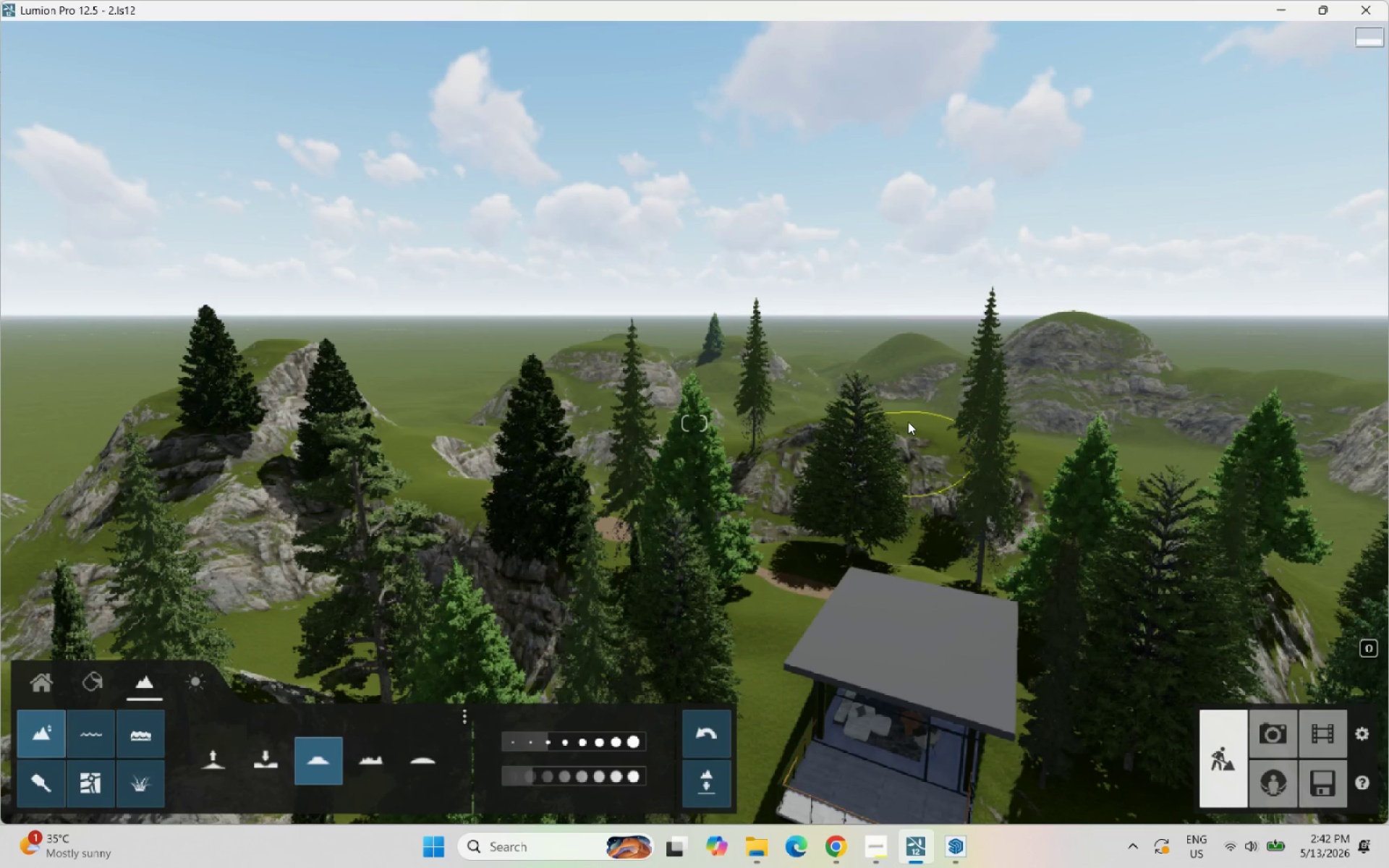 
left_click_drag(start_coordinate=[886, 420], to_coordinate=[815, 425])
 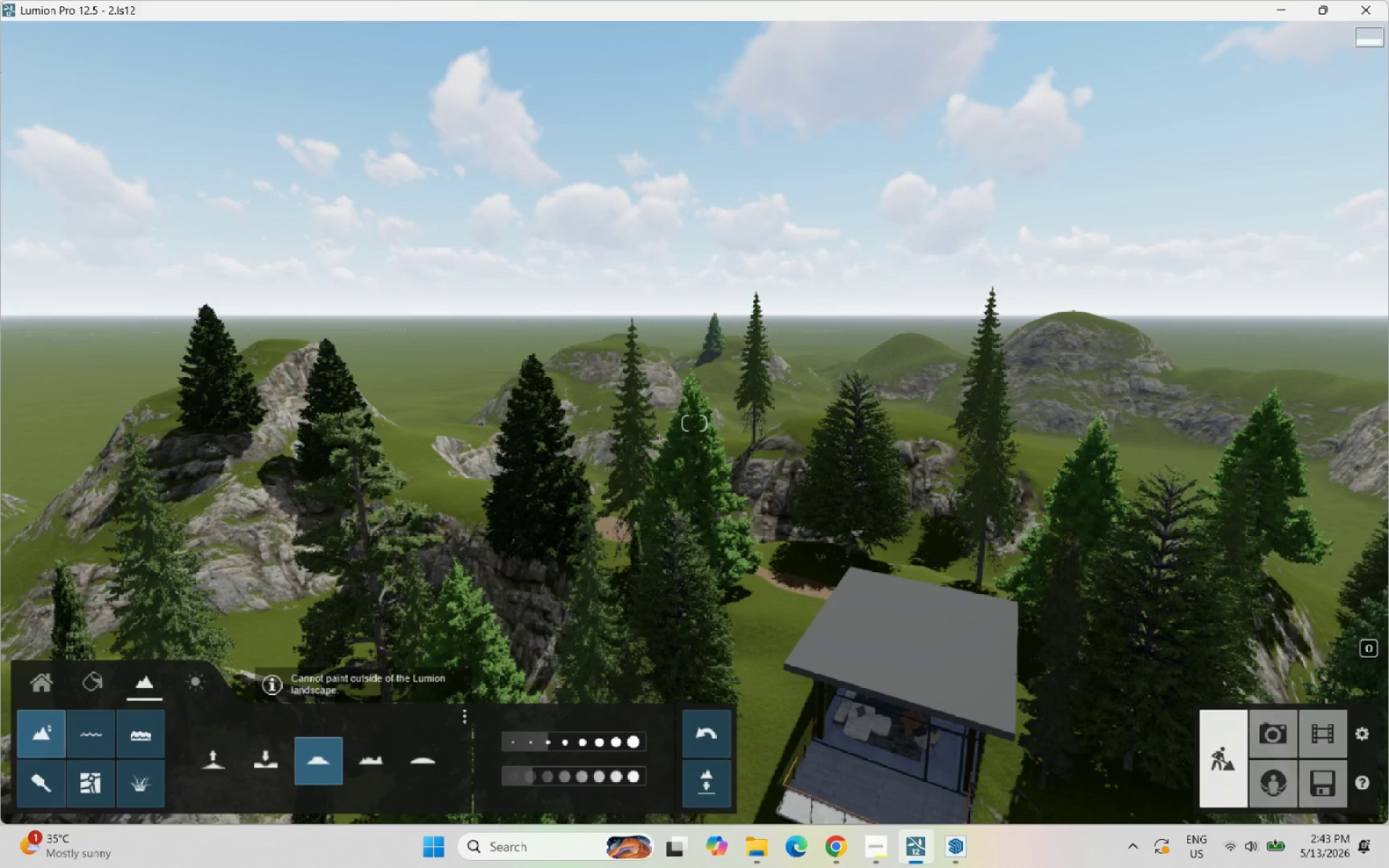 
scroll: coordinate [782, 434], scroll_direction: down, amount: 4.0
 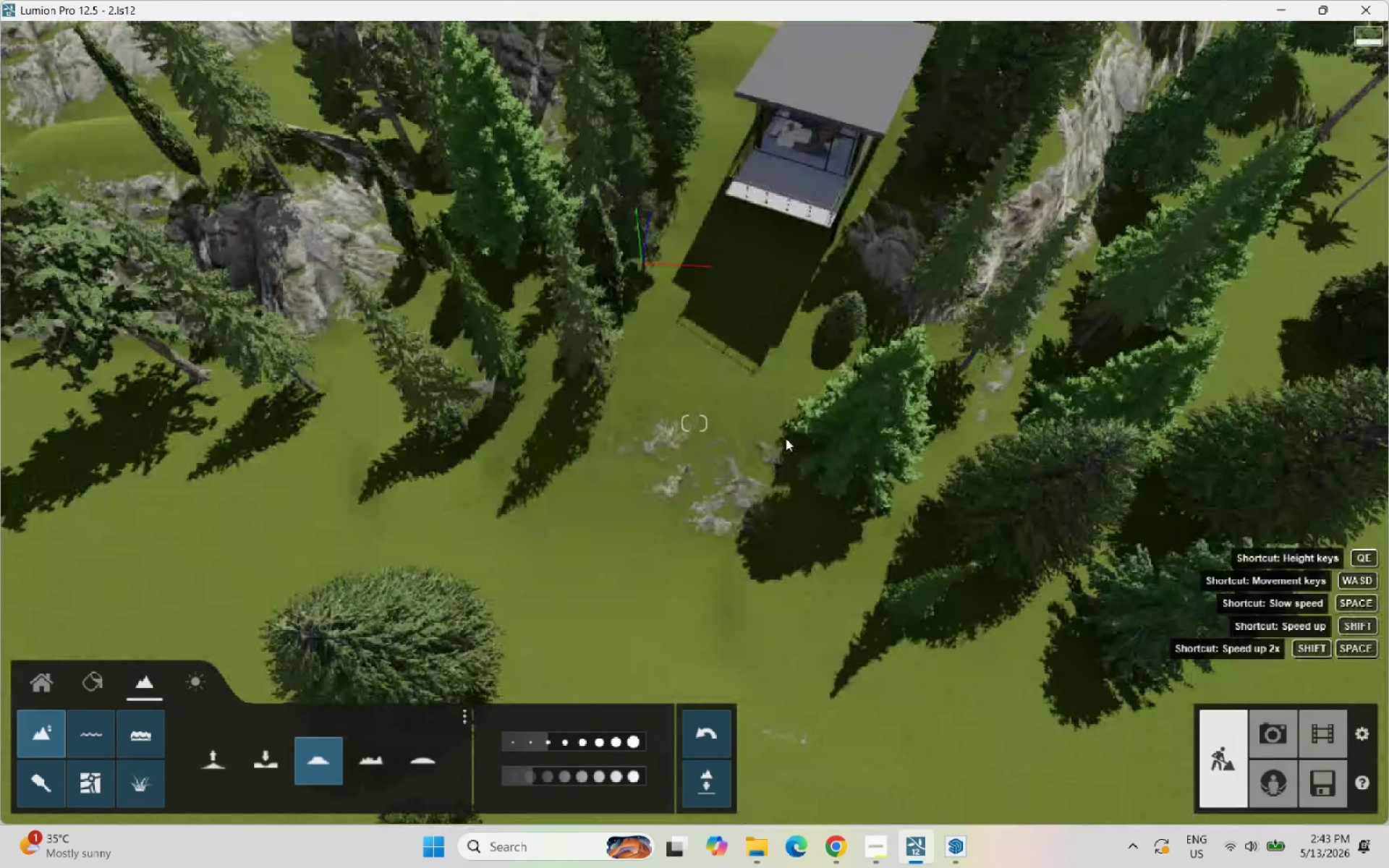 
scroll: coordinate [896, 370], scroll_direction: up, amount: 10.0
 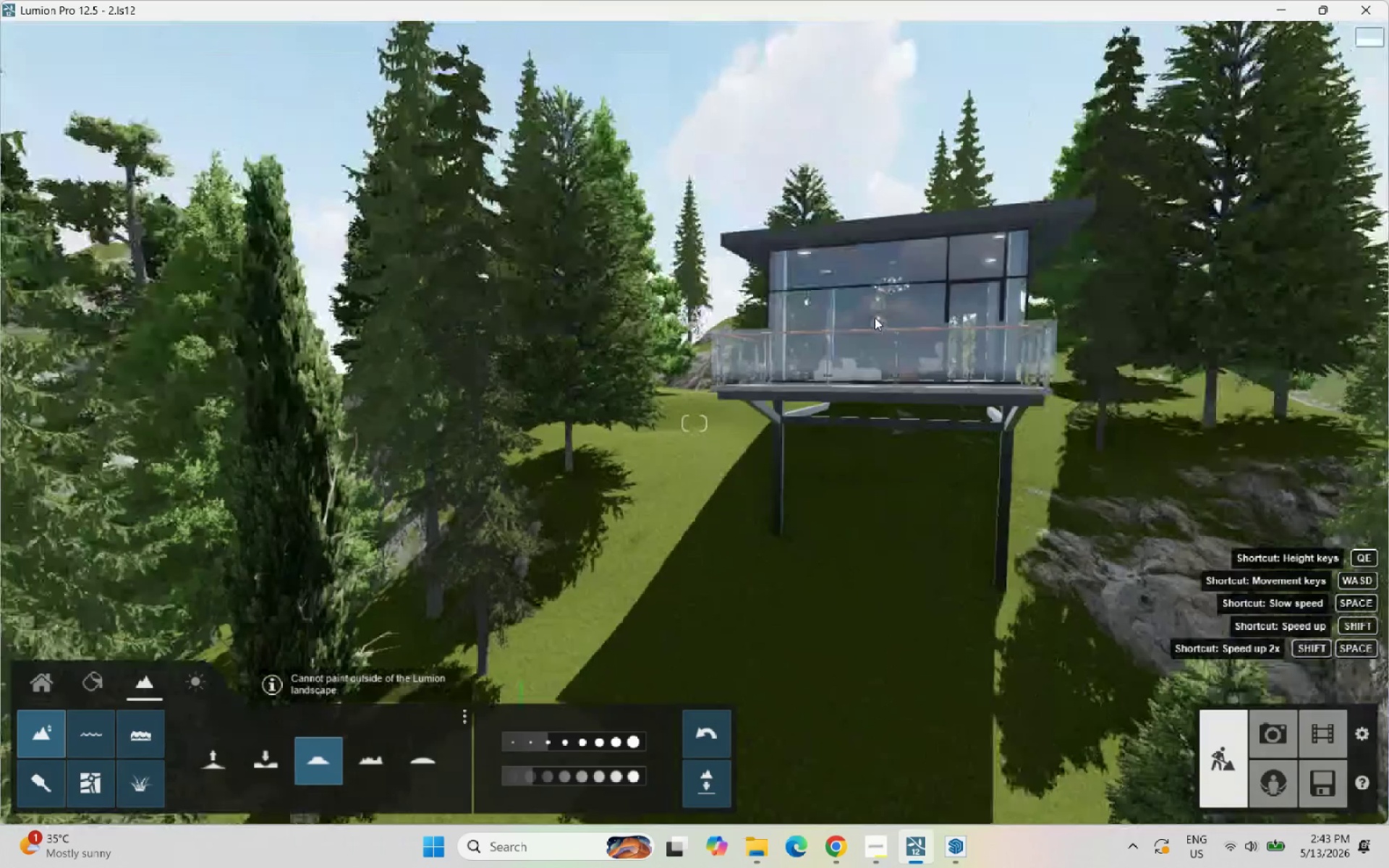 
scroll: coordinate [876, 336], scroll_direction: down, amount: 3.0
 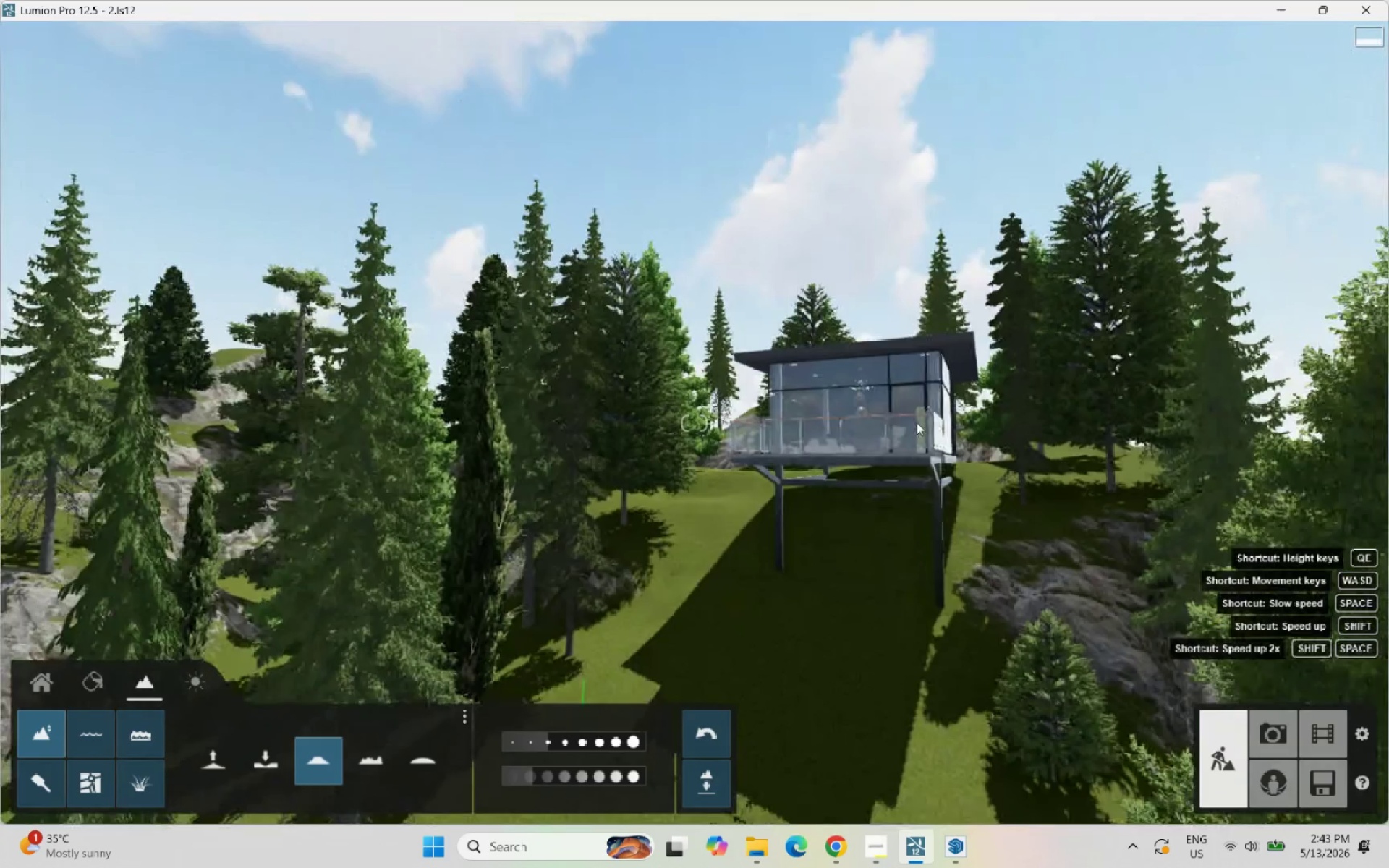 
scroll: coordinate [963, 513], scroll_direction: up, amount: 1.0
 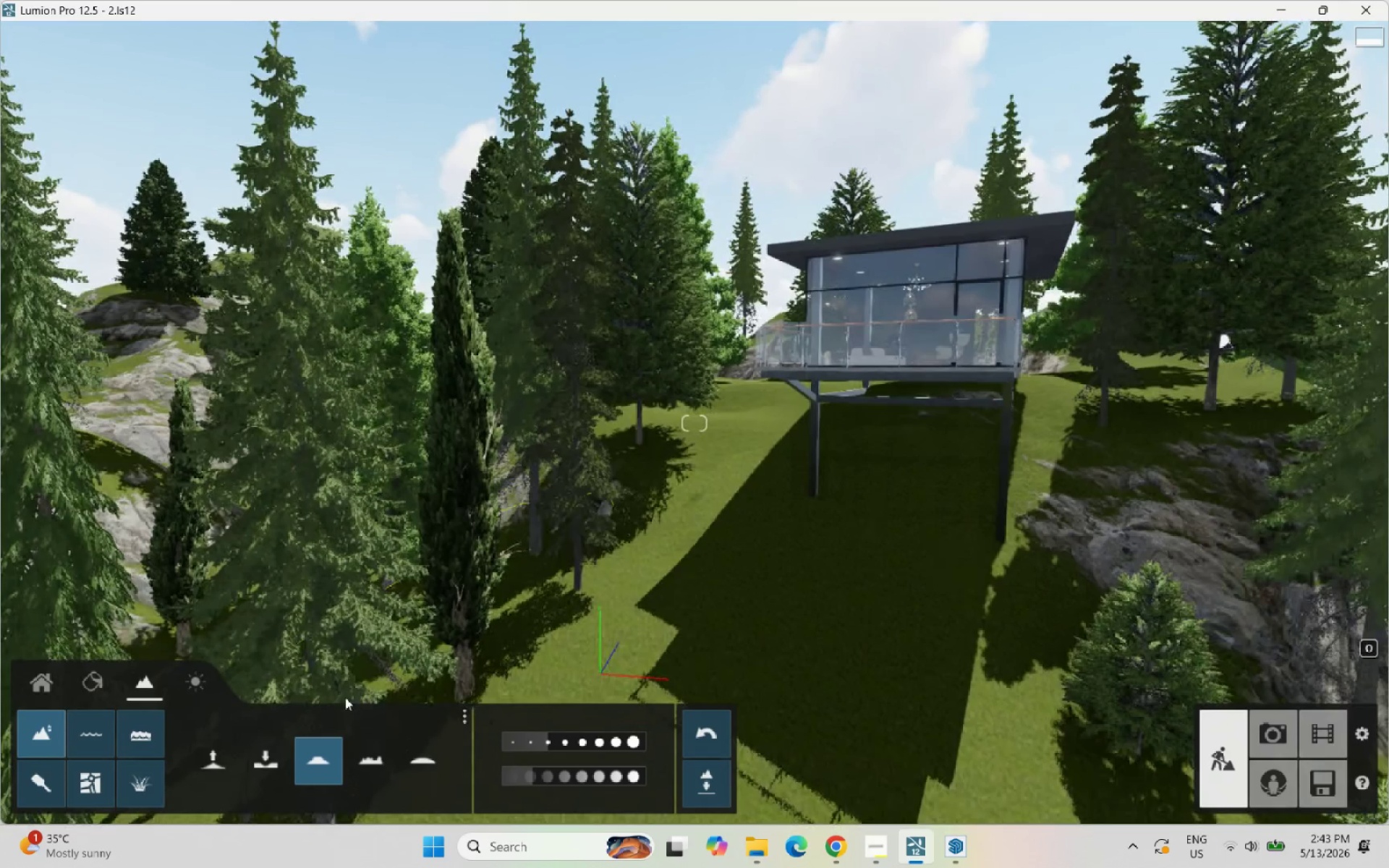 
mouse_move([59, 692])
 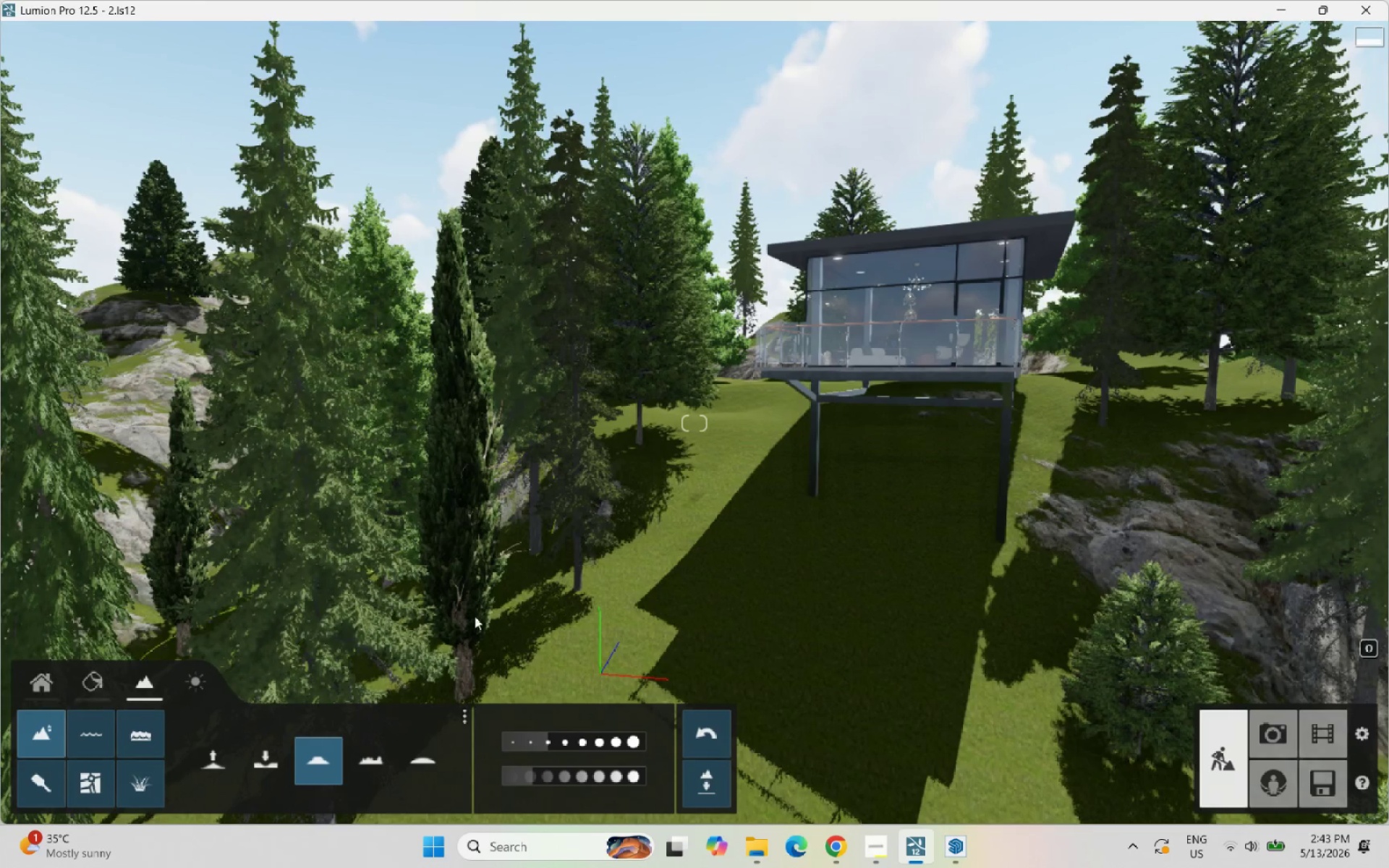 
scroll: coordinate [533, 615], scroll_direction: down, amount: 2.0
 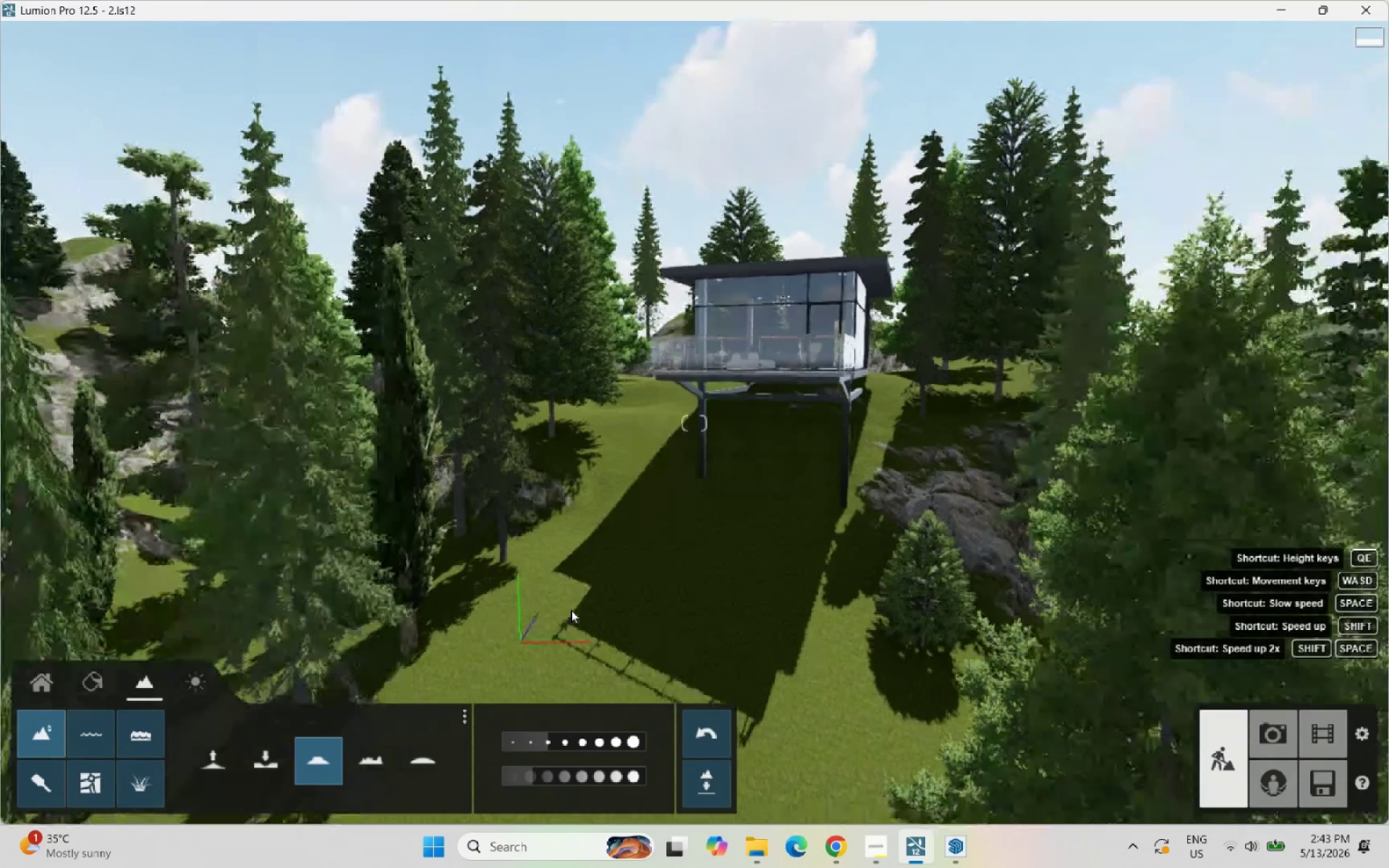 
scroll: coordinate [570, 605], scroll_direction: up, amount: 1.0
 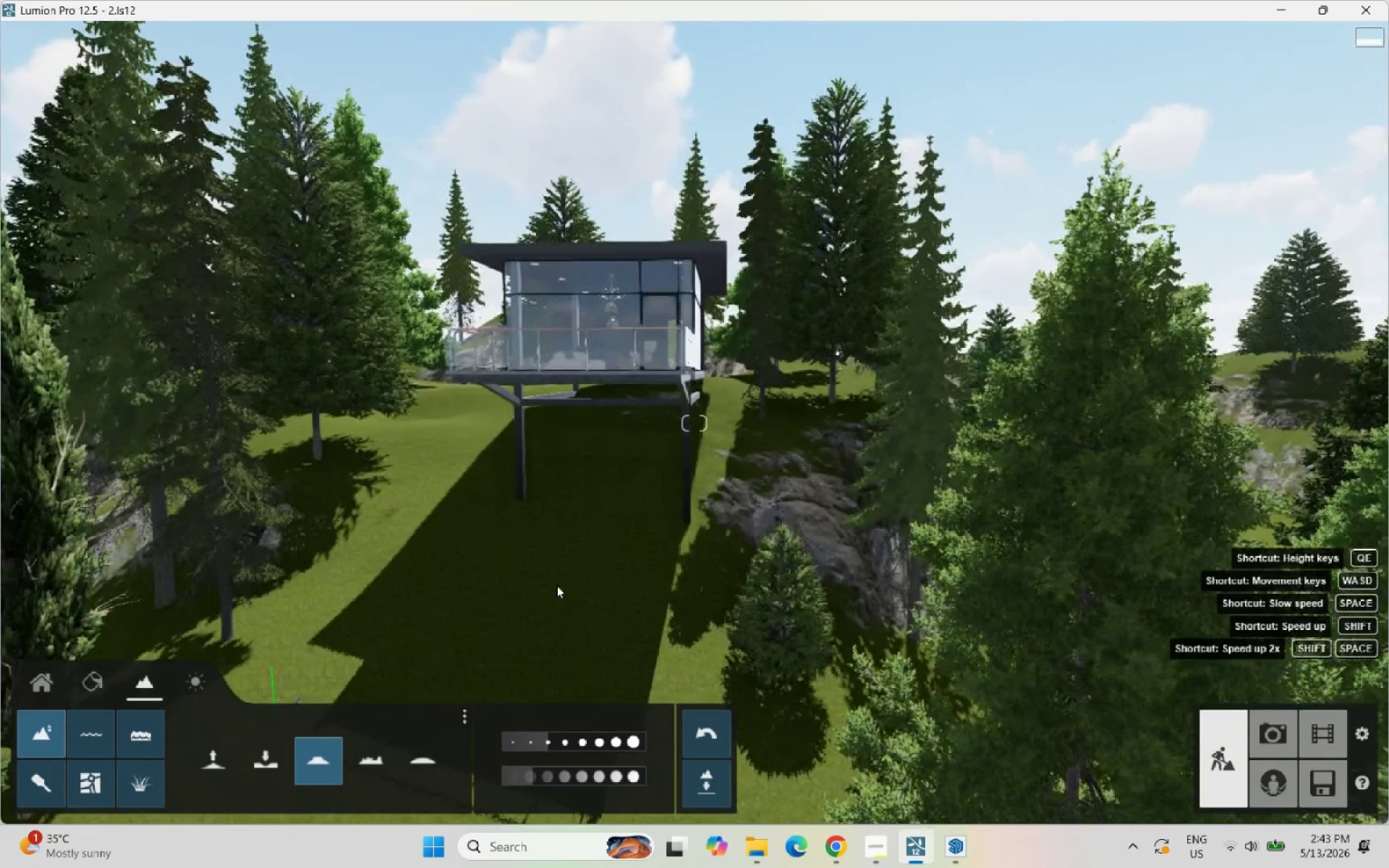 
right_click([557, 588])
 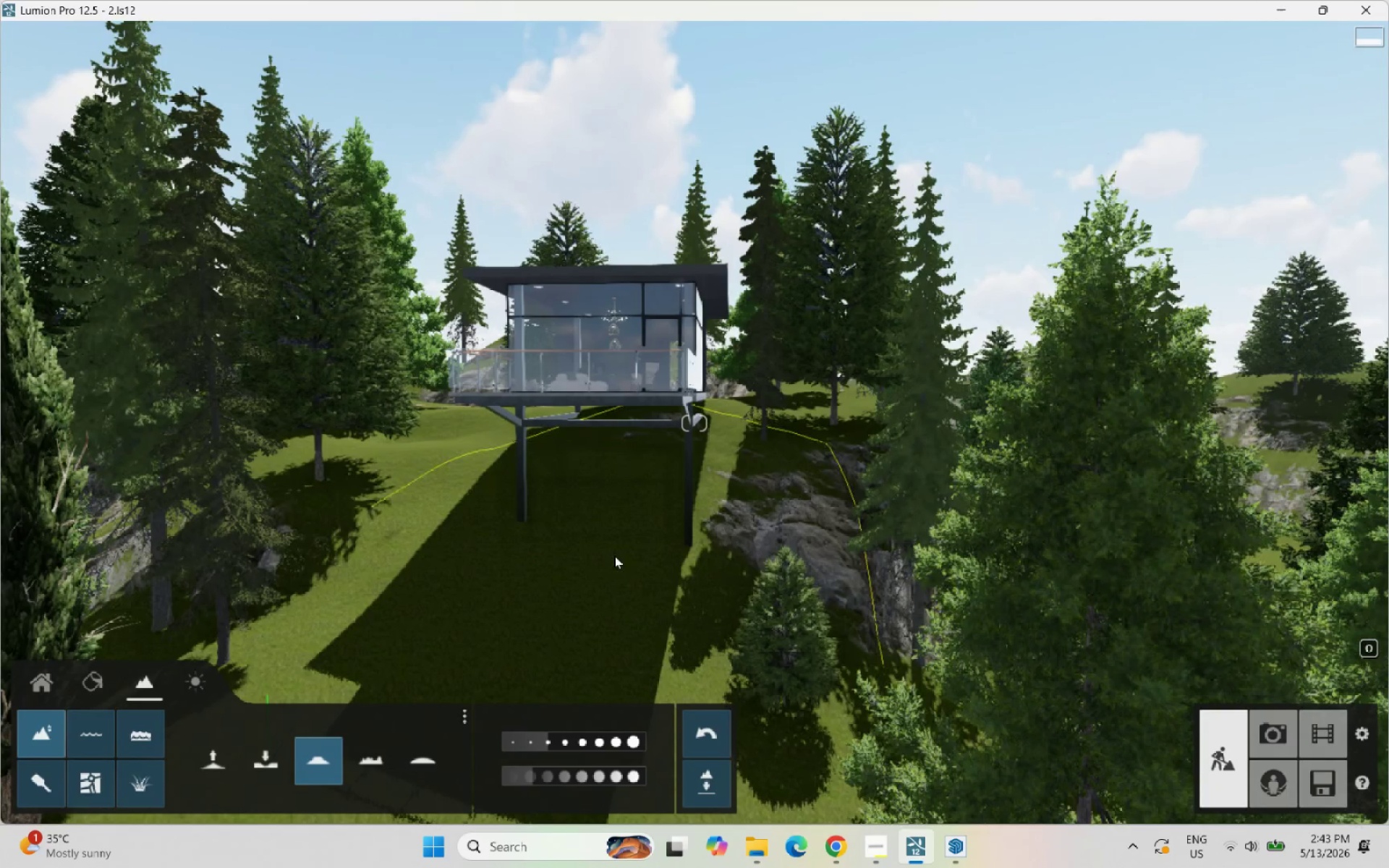 
scroll: coordinate [574, 568], scroll_direction: down, amount: 3.0
 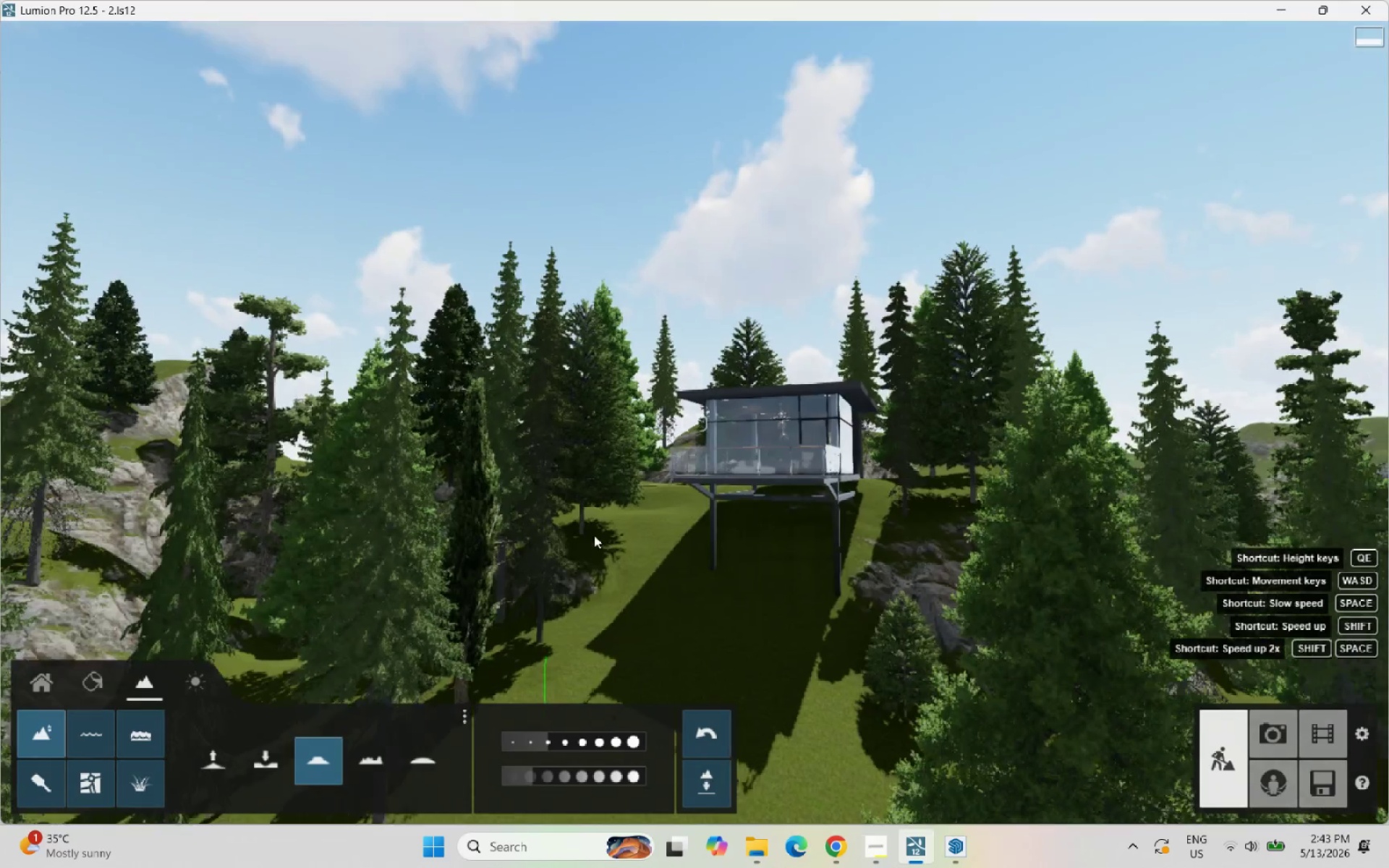 
scroll: coordinate [575, 653], scroll_direction: up, amount: 9.0
 